 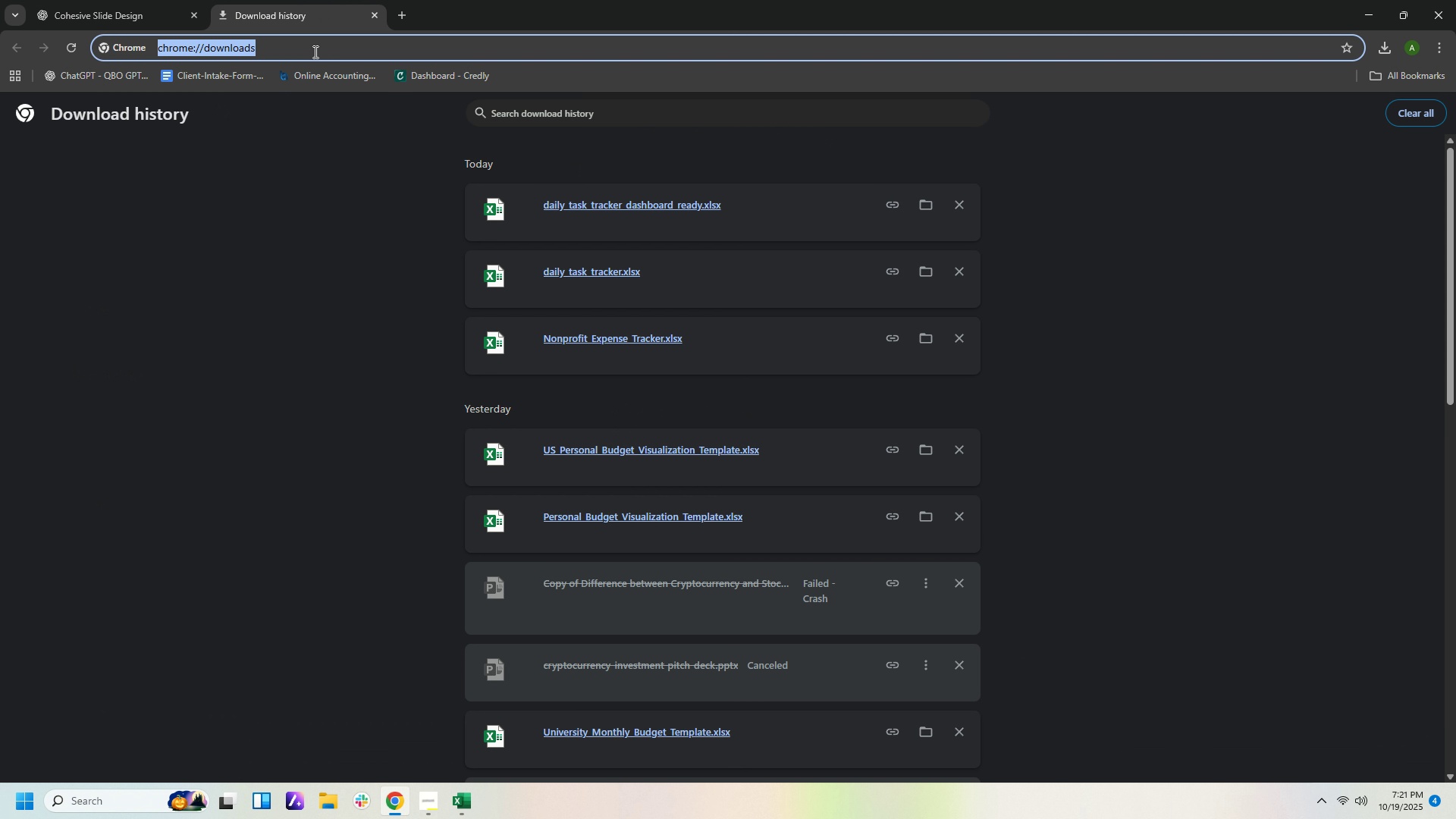 
type(diverse visya)
key(Backspace)
key(Backspace)
type(ual team t)
key(Backspace)
key(Backspace)
key(Backspace)
key(Backspace)
key(Backspace)
type(h)
key(Backspace)
type(heme slides)
 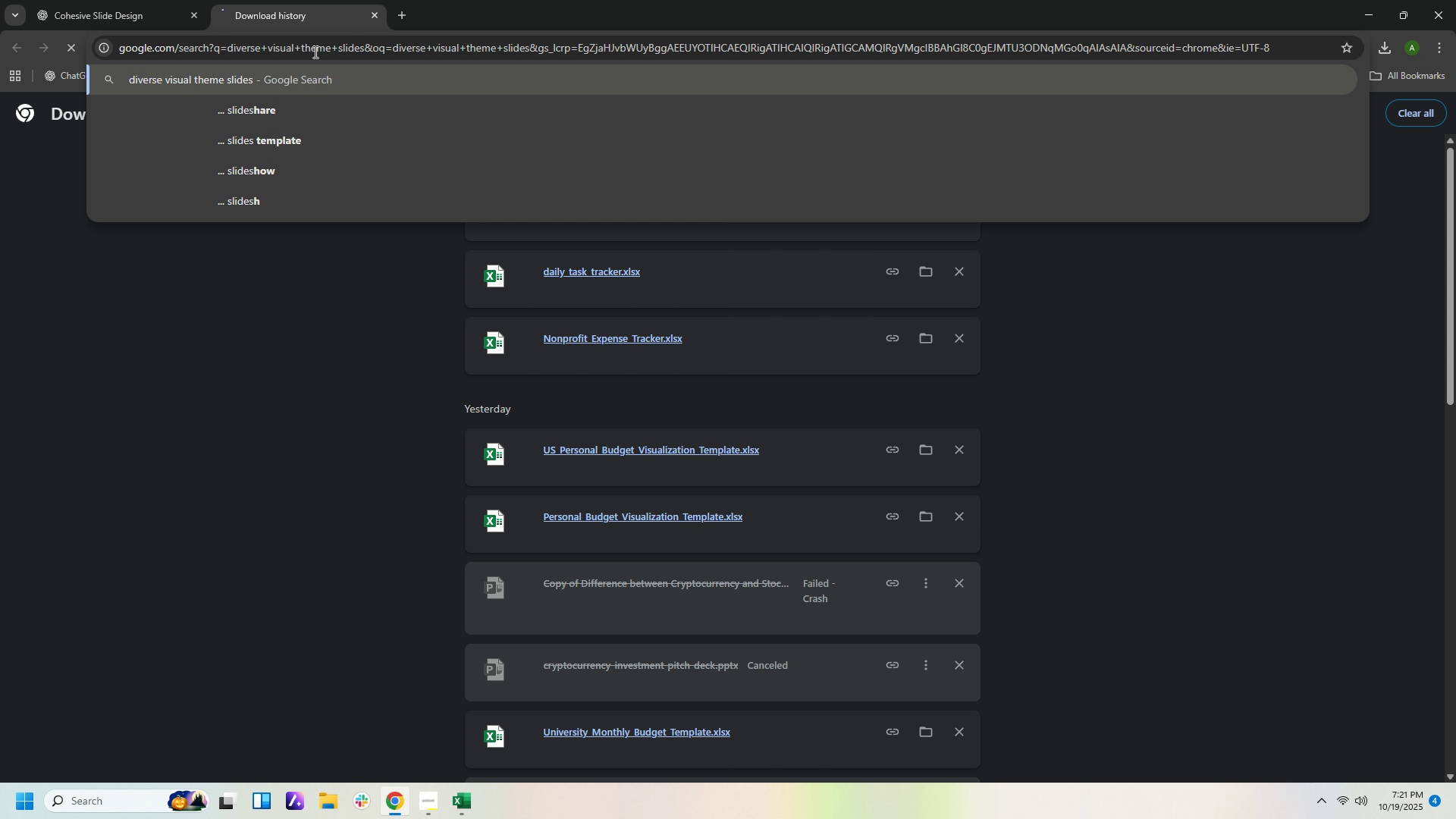 
key(Enter)
 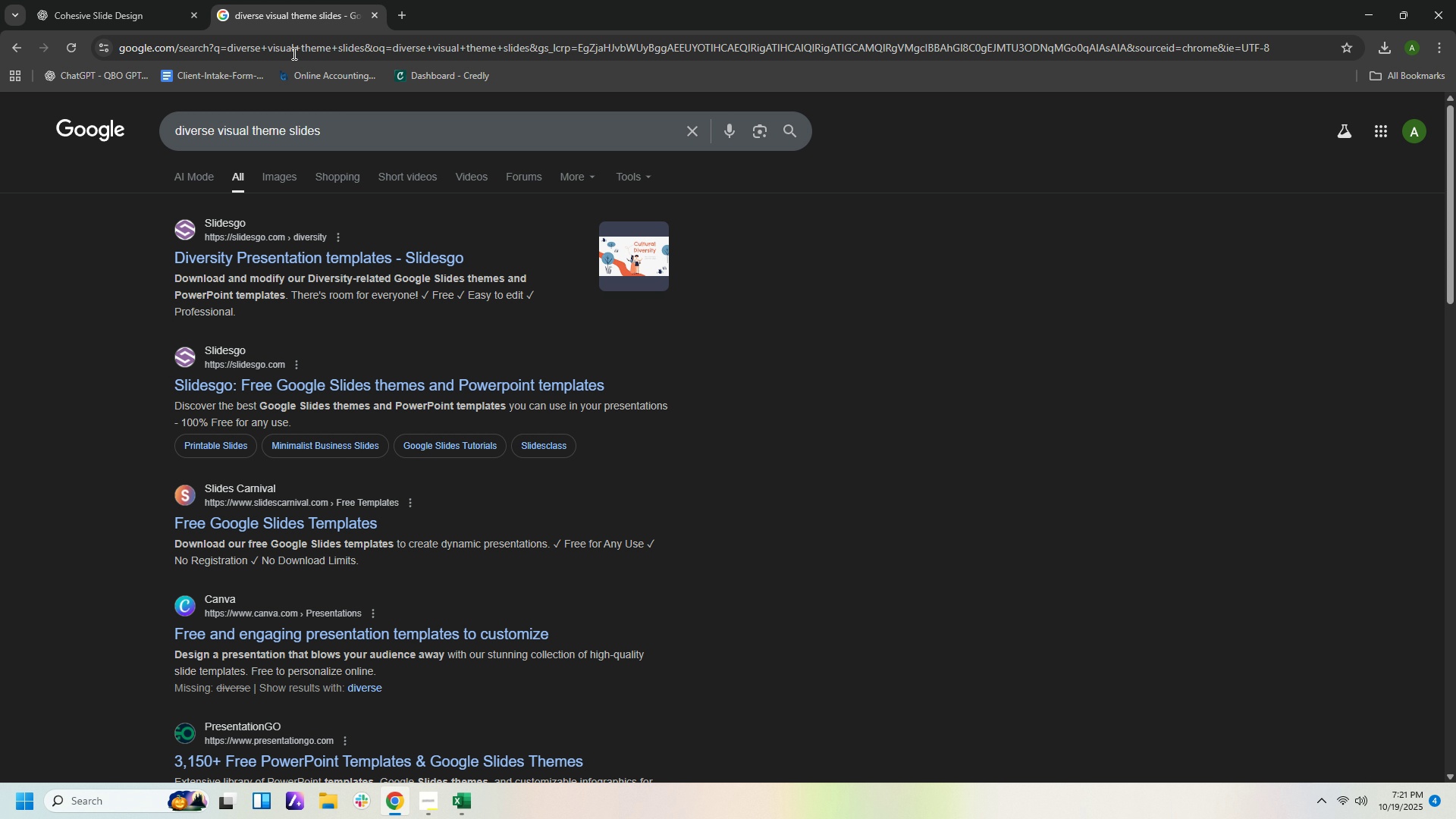 
wait(21.42)
 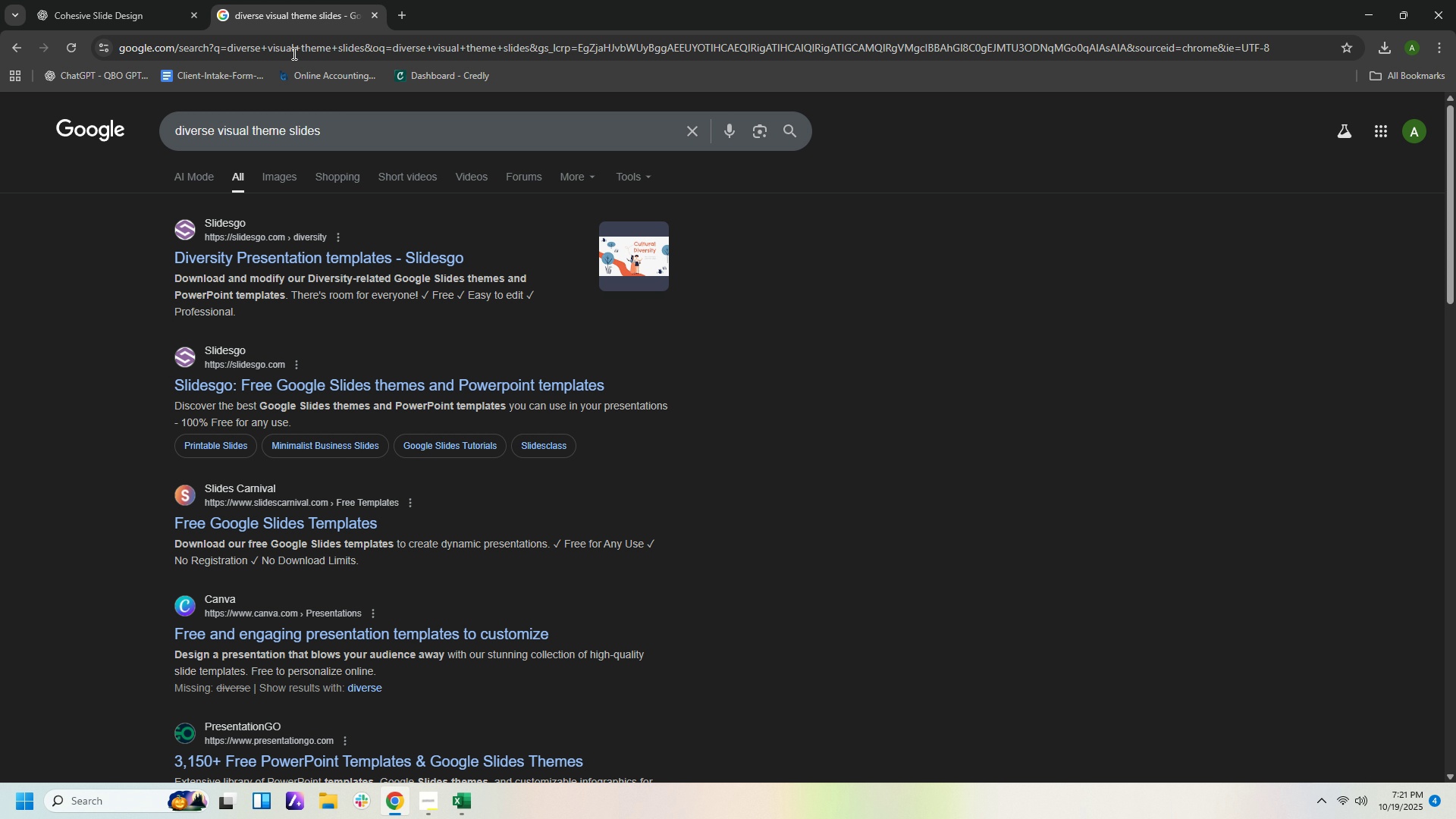 
scroll: coordinate [588, 372], scroll_direction: down, amount: 5.0
 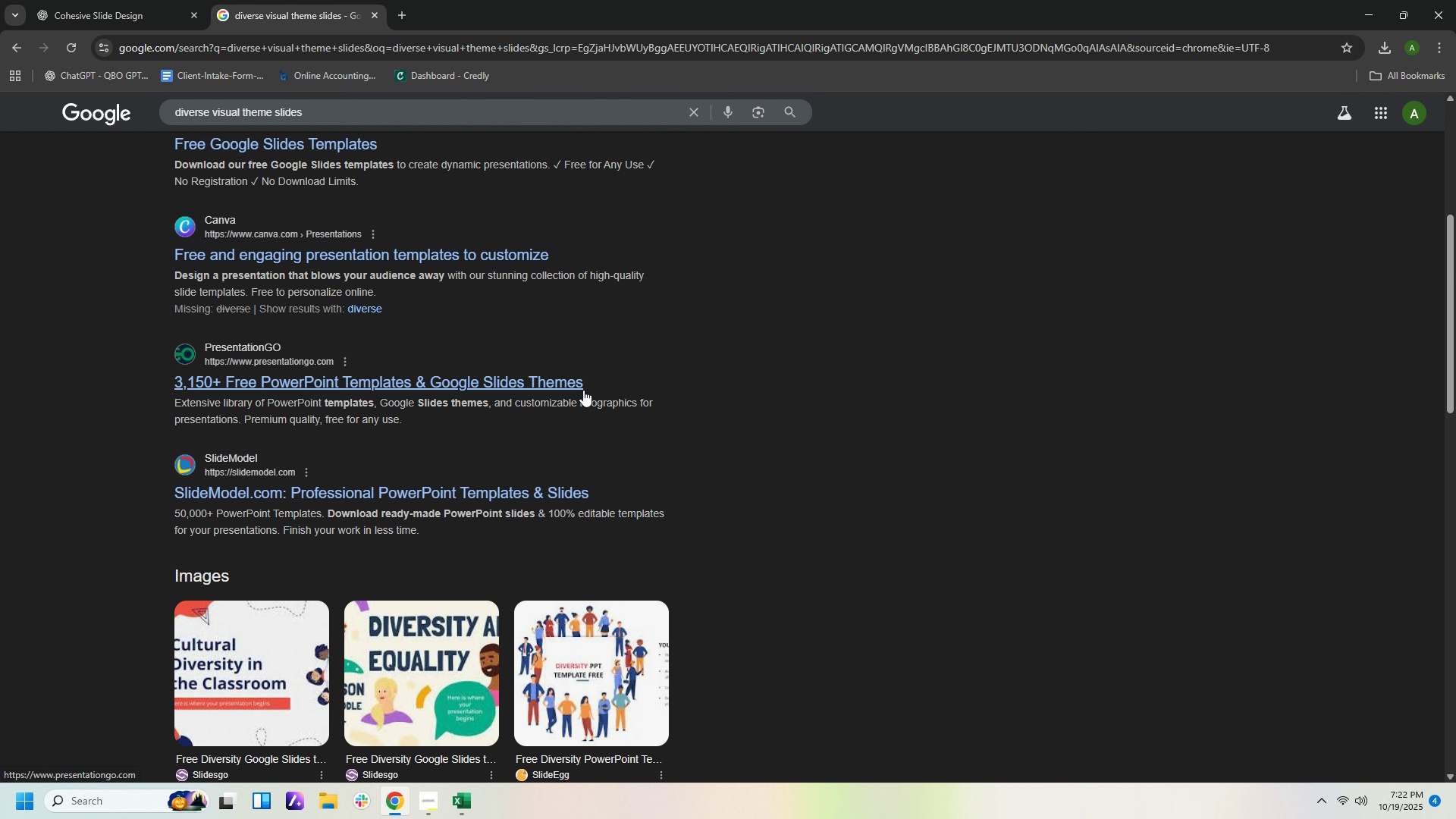 
scroll: coordinate [585, 400], scroll_direction: up, amount: 7.0
 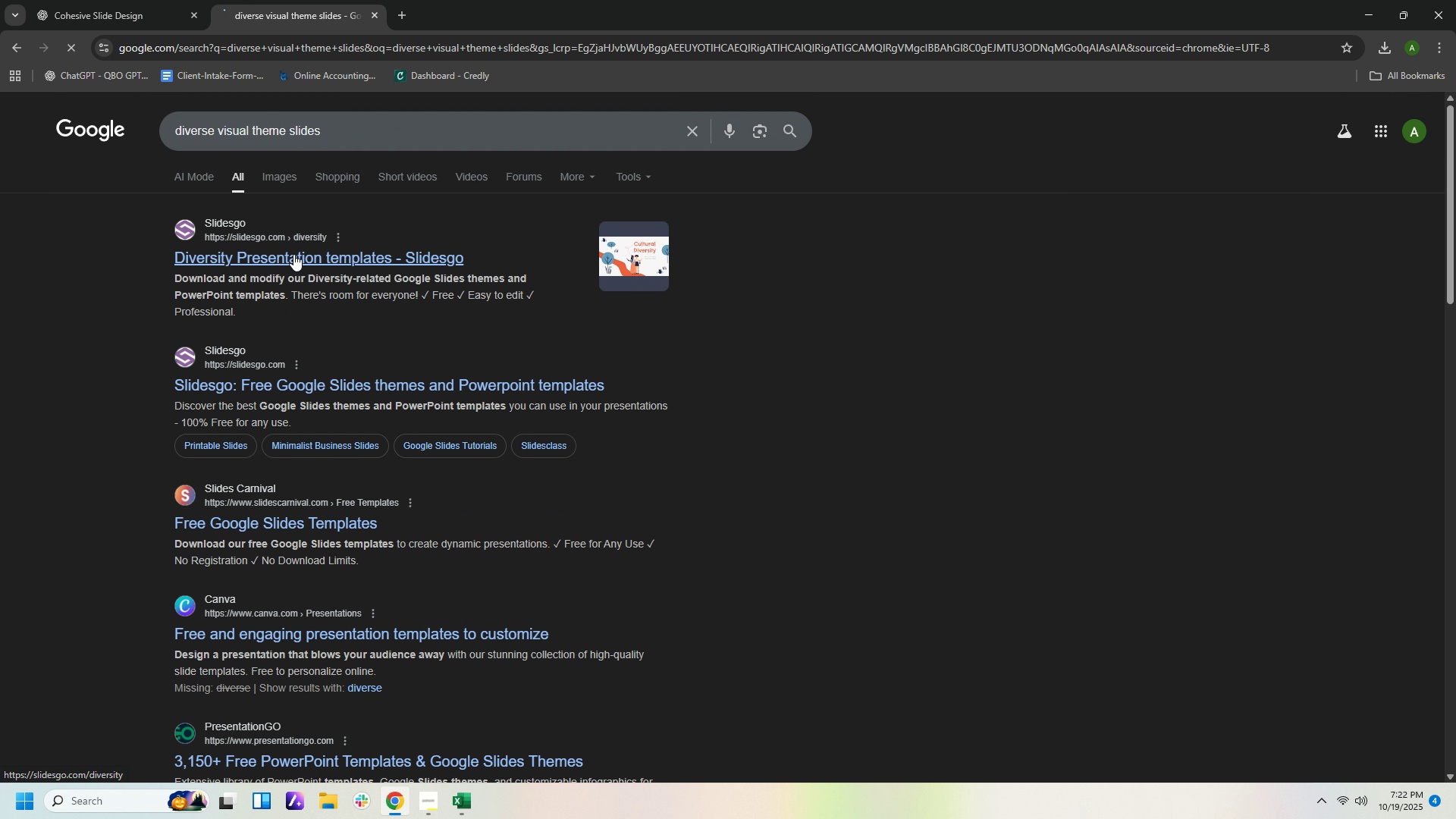 
left_click([293, 254])
 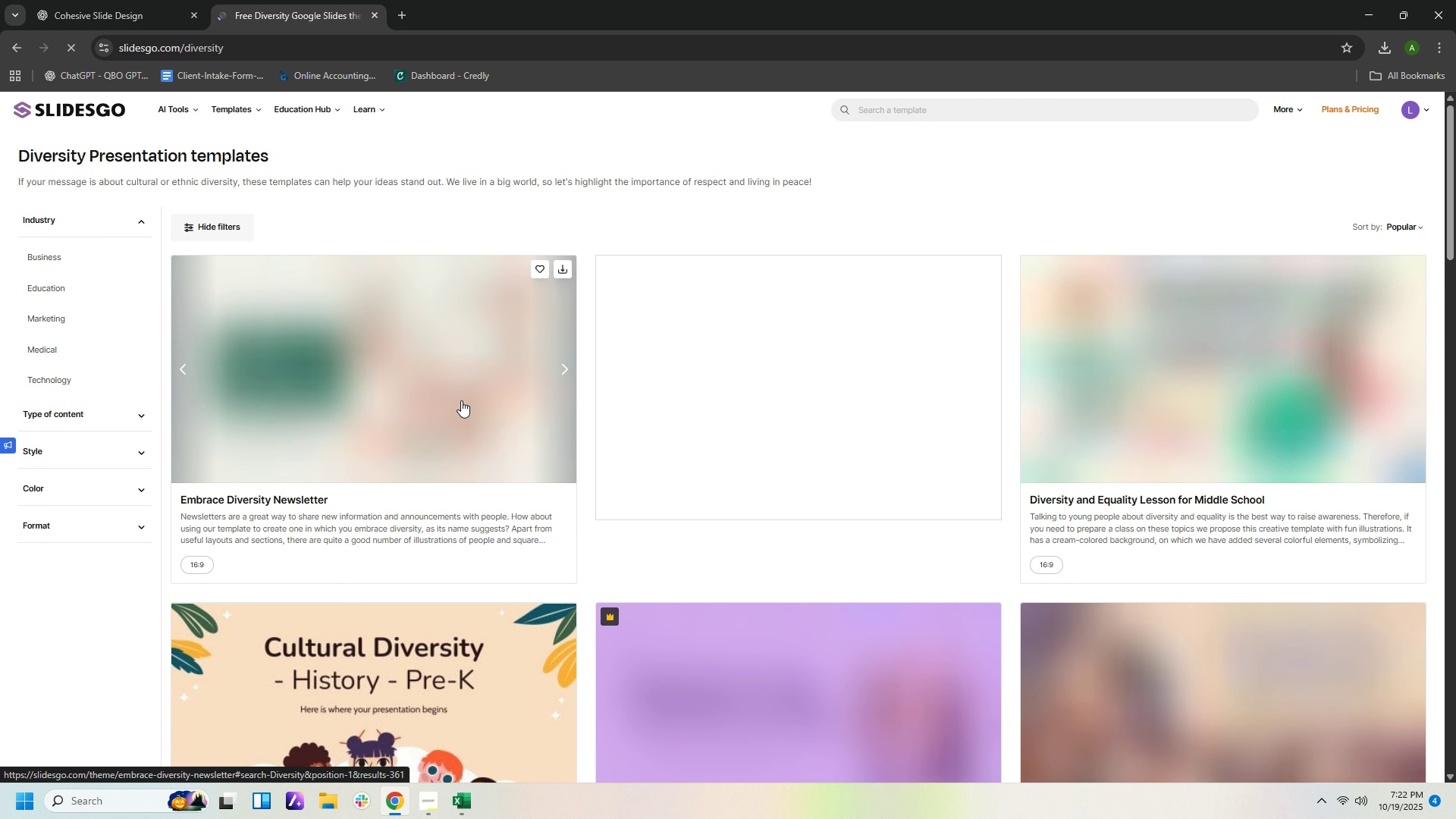 
scroll: coordinate [454, 429], scroll_direction: down, amount: 6.0
 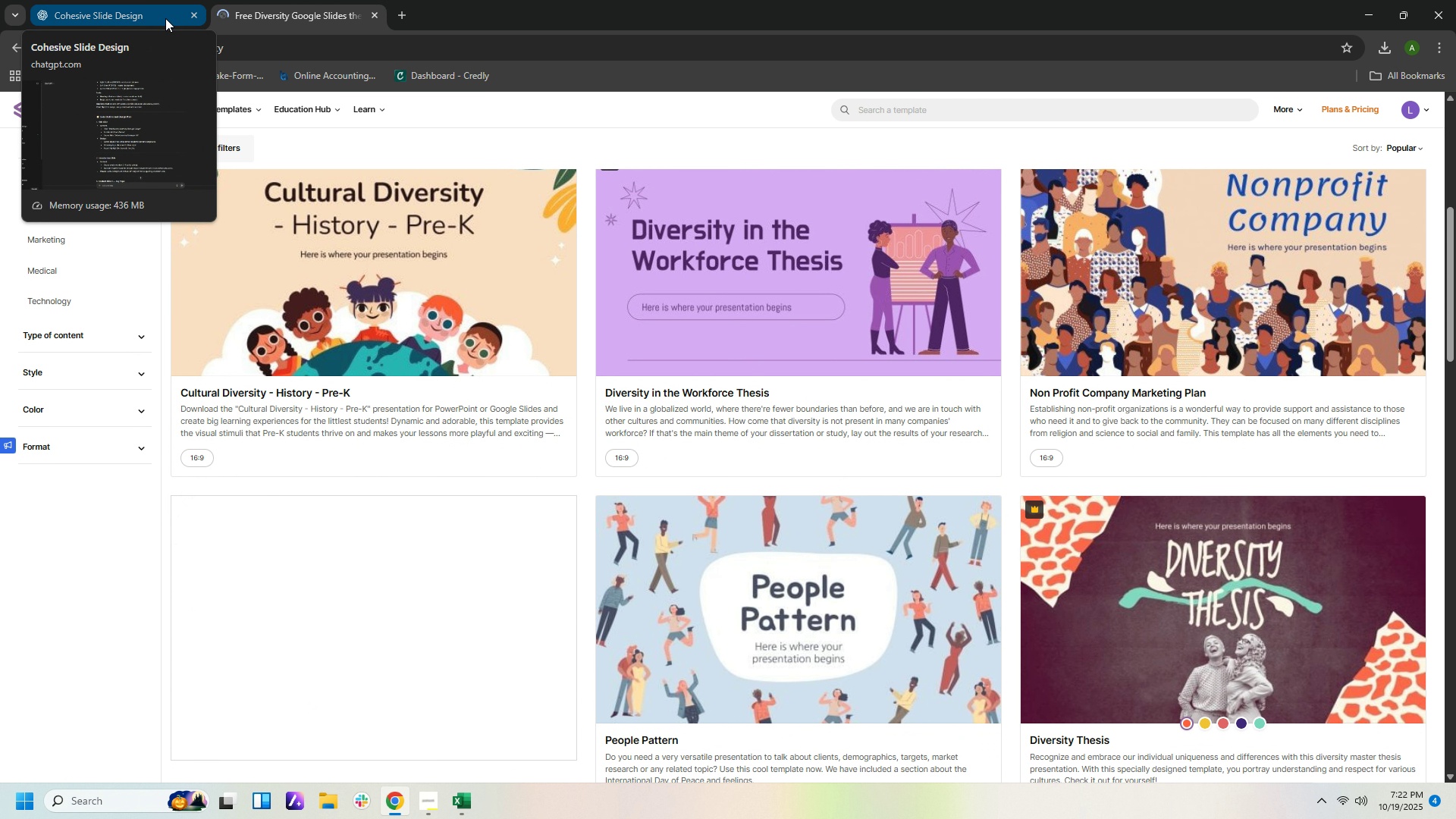 
wait(5.72)
 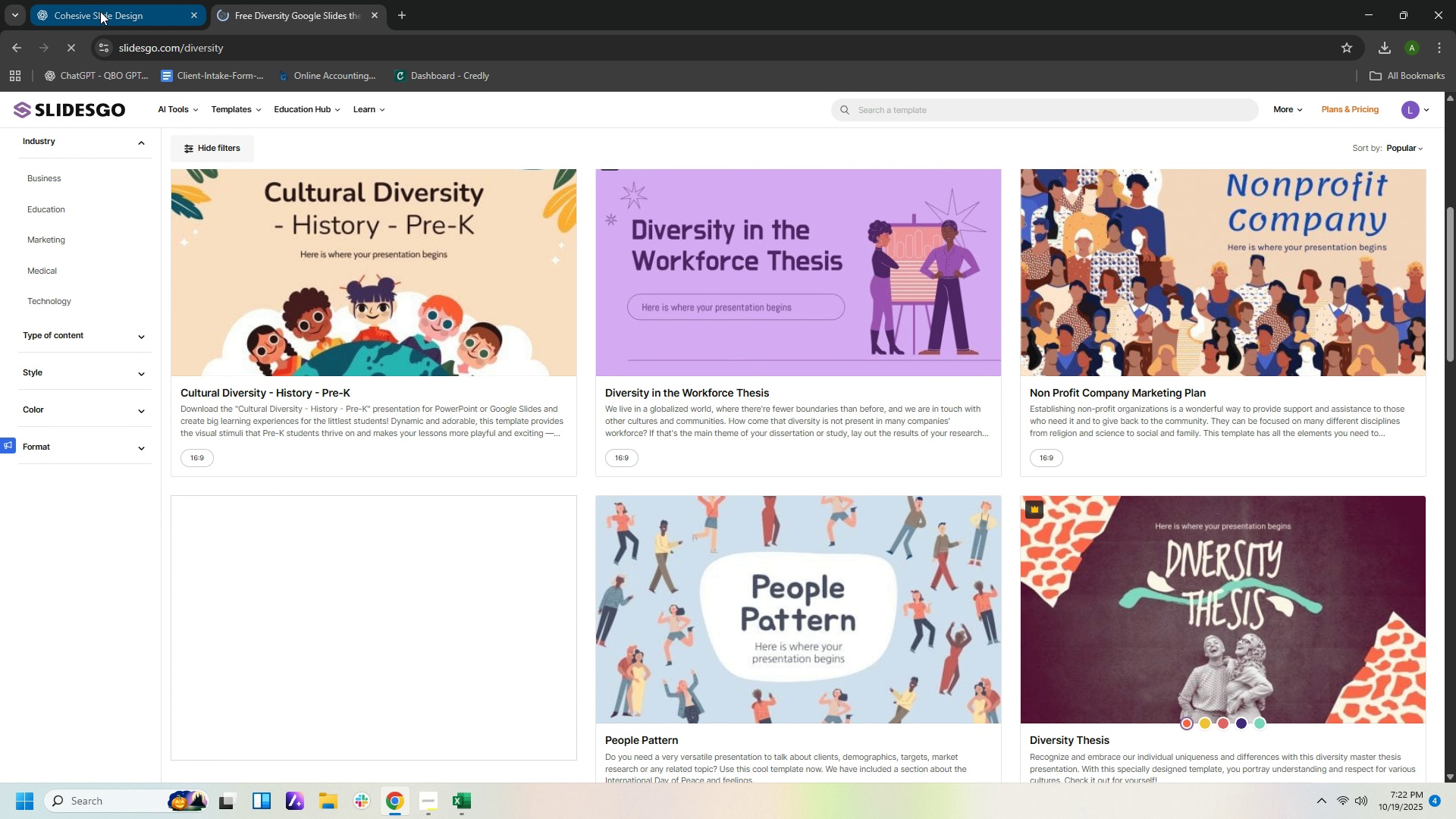 
left_click([165, 18])
 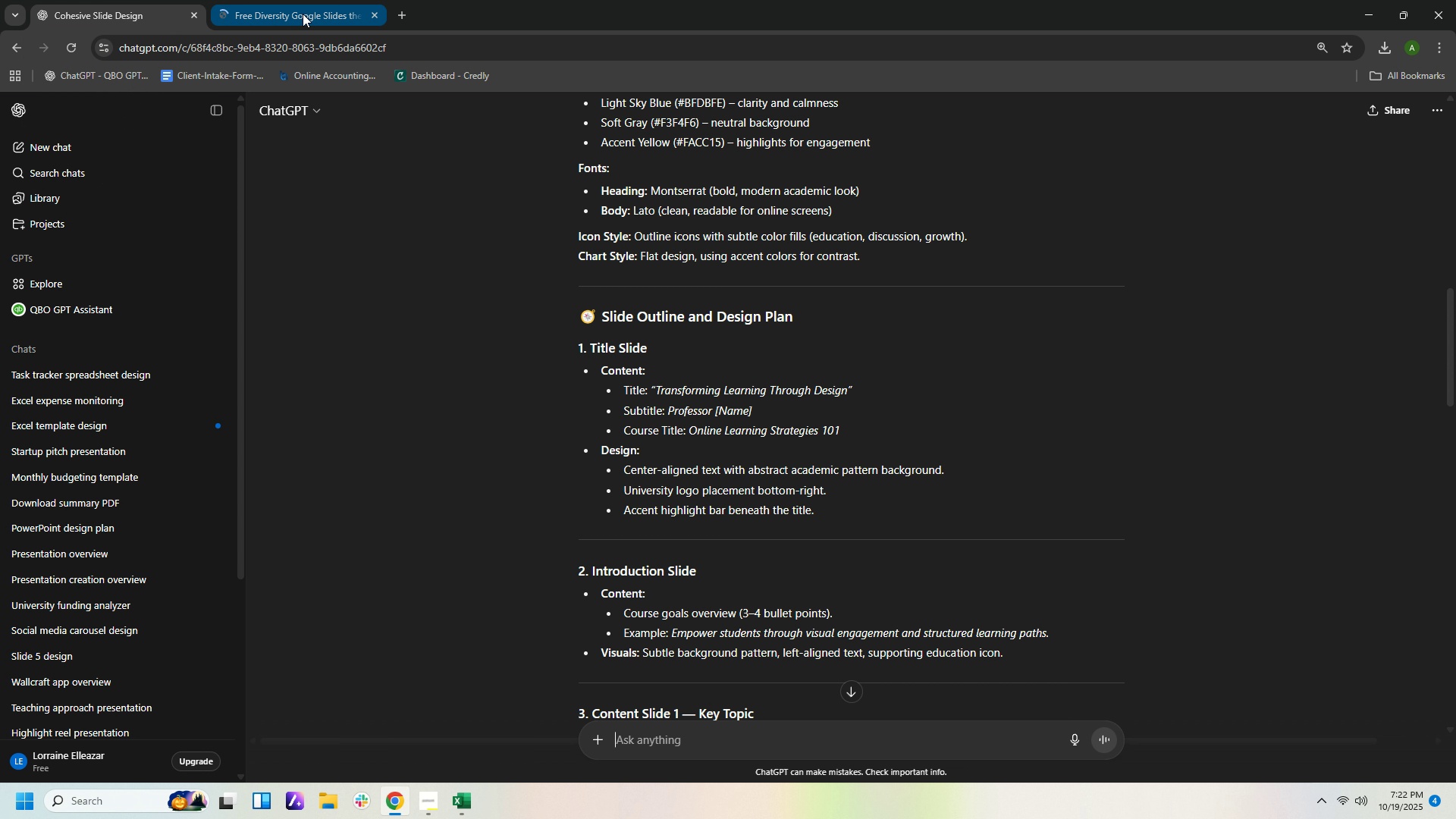 
left_click([303, 14])
 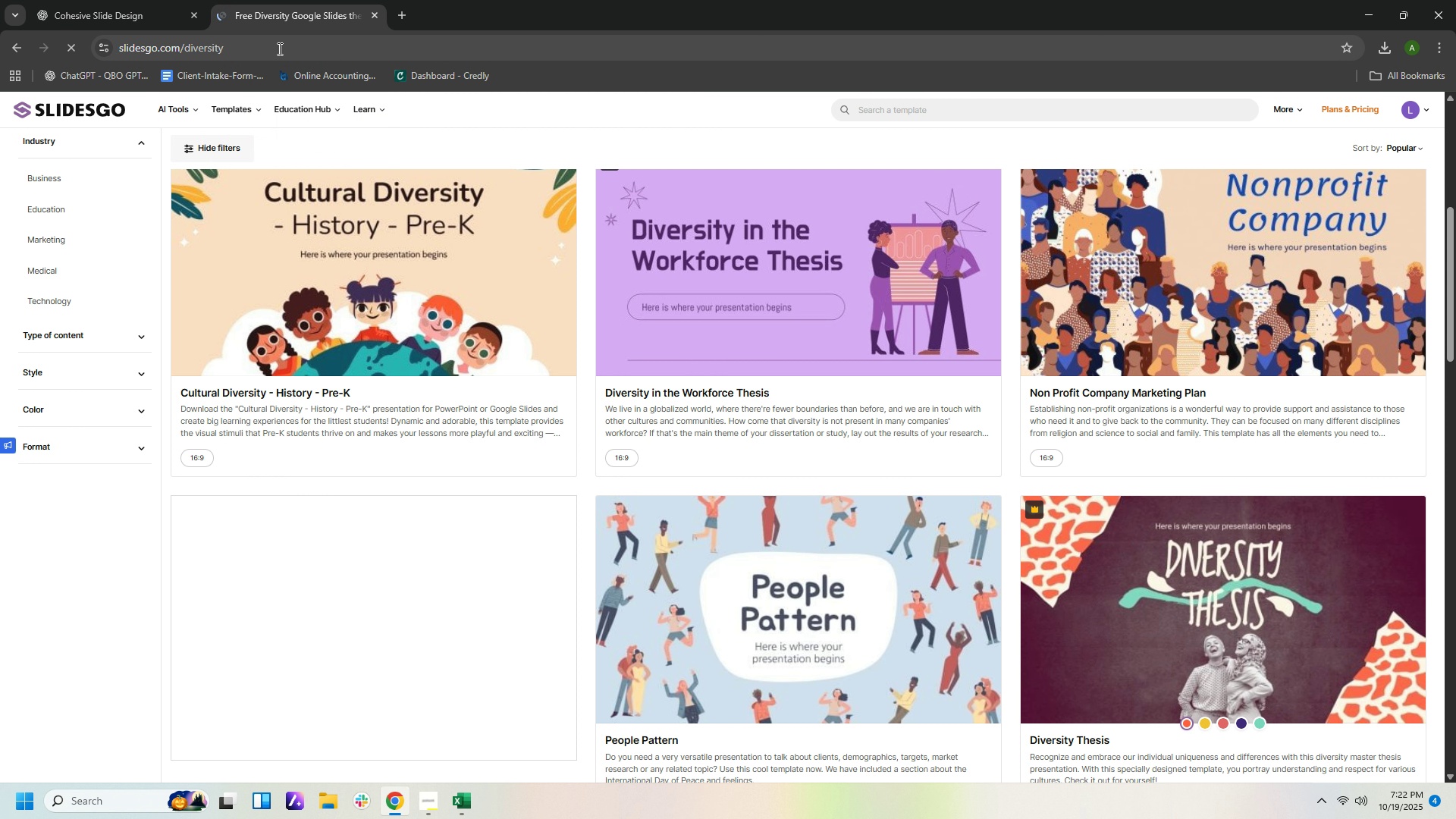 
left_click([278, 49])
 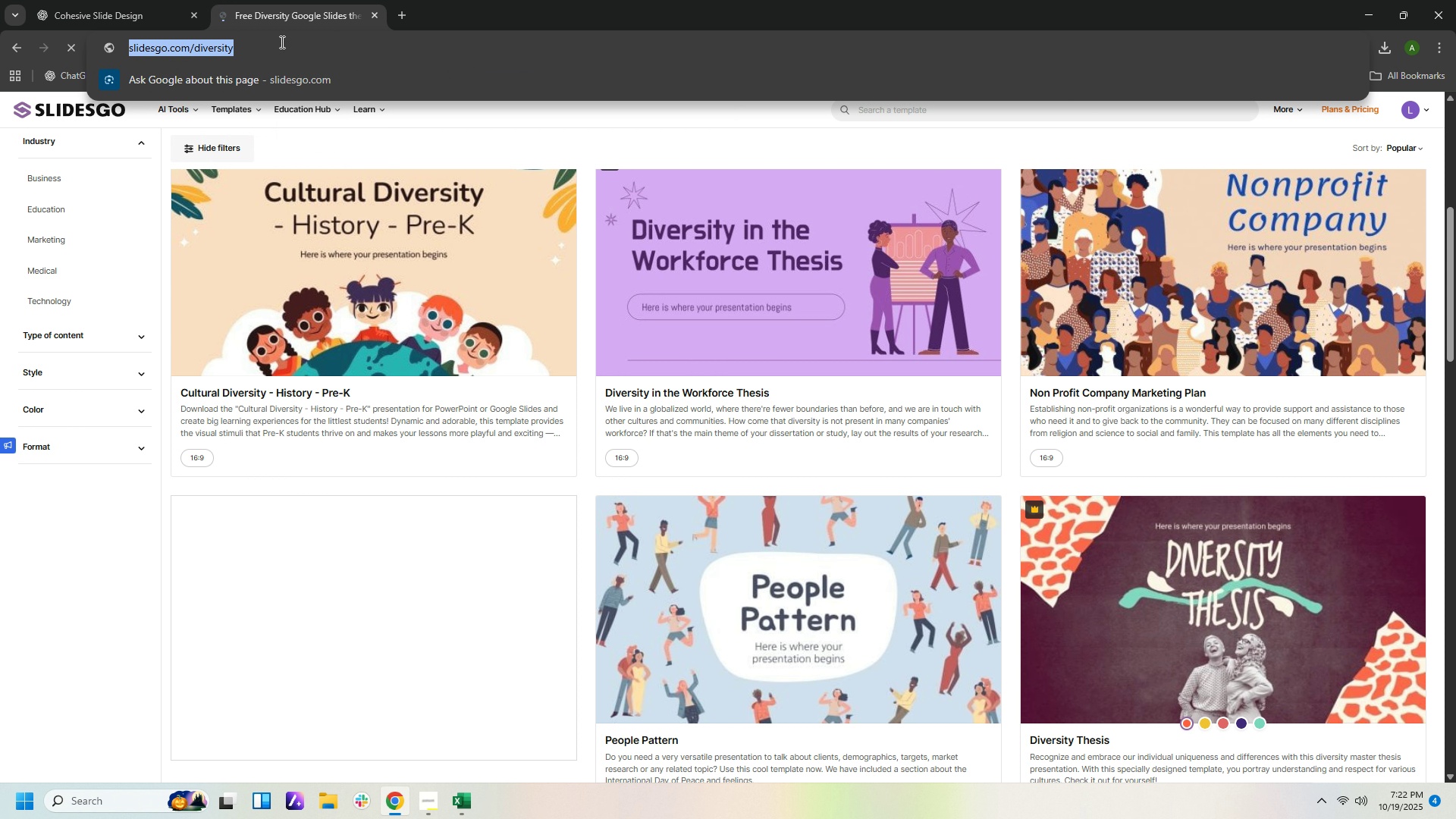 
type(cohesive slide design theme for powerpoint)
 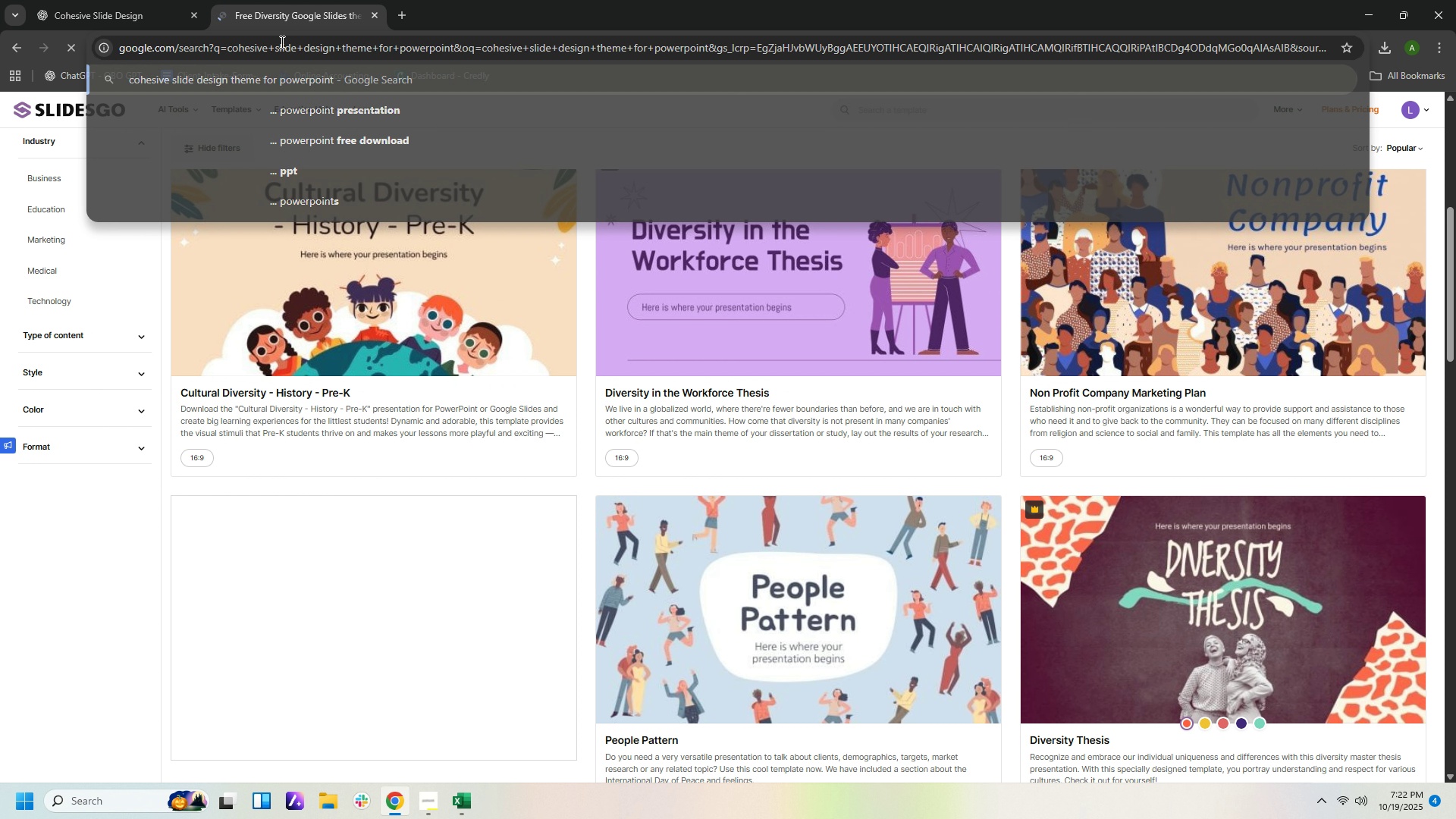 
key(Enter)
 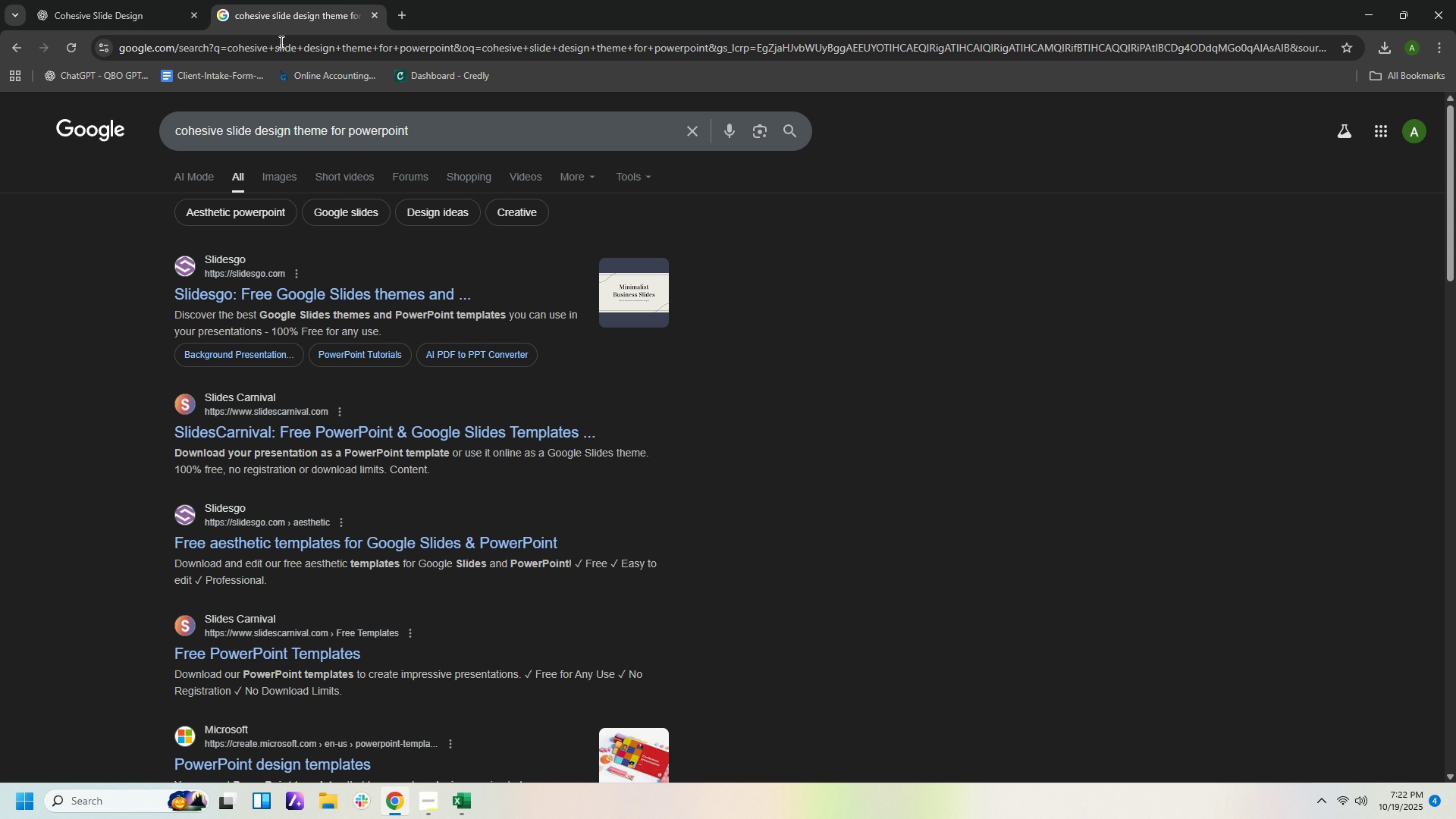 
wait(20.29)
 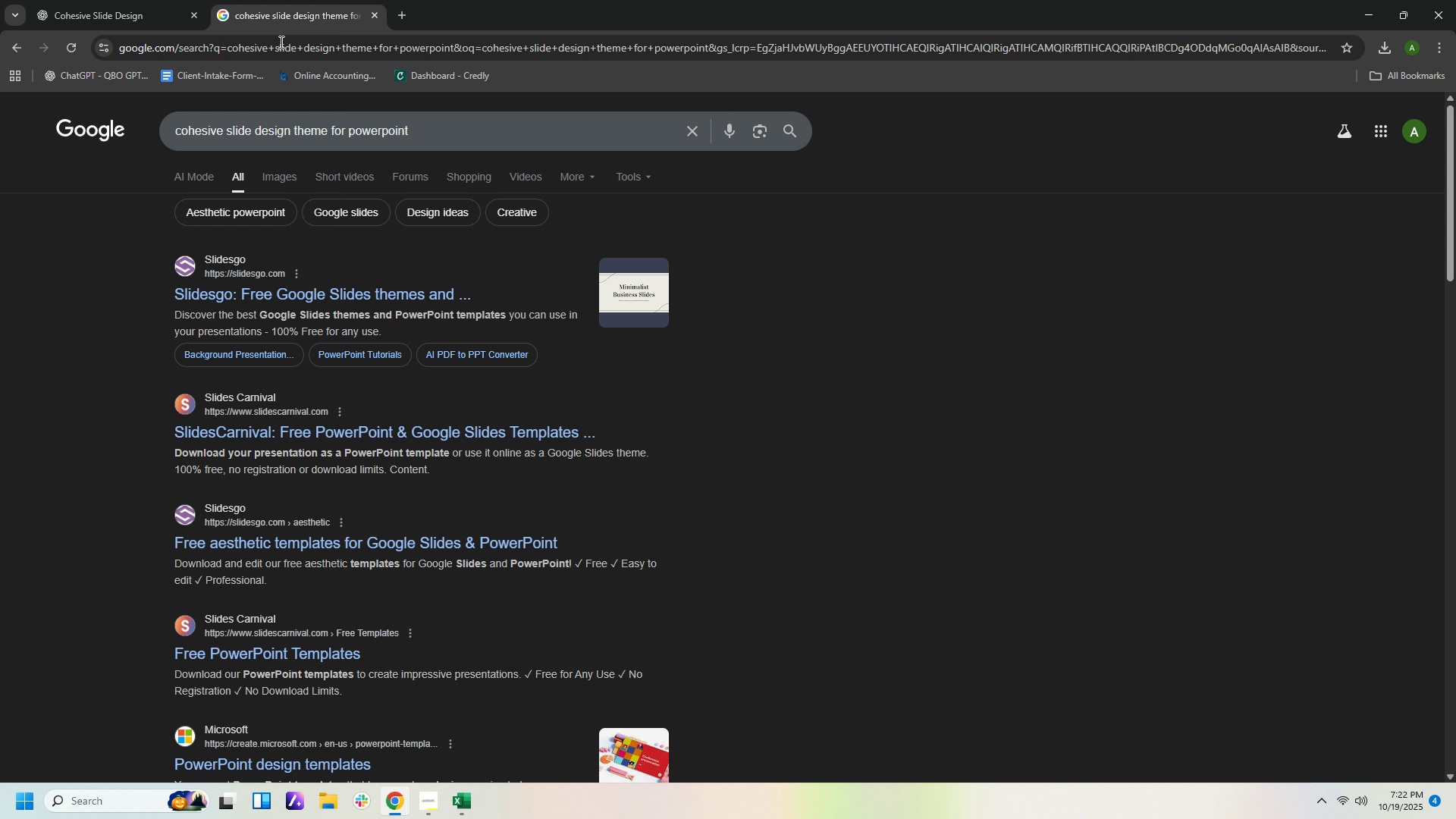 
scroll: coordinate [462, 268], scroll_direction: down, amount: 1.0
 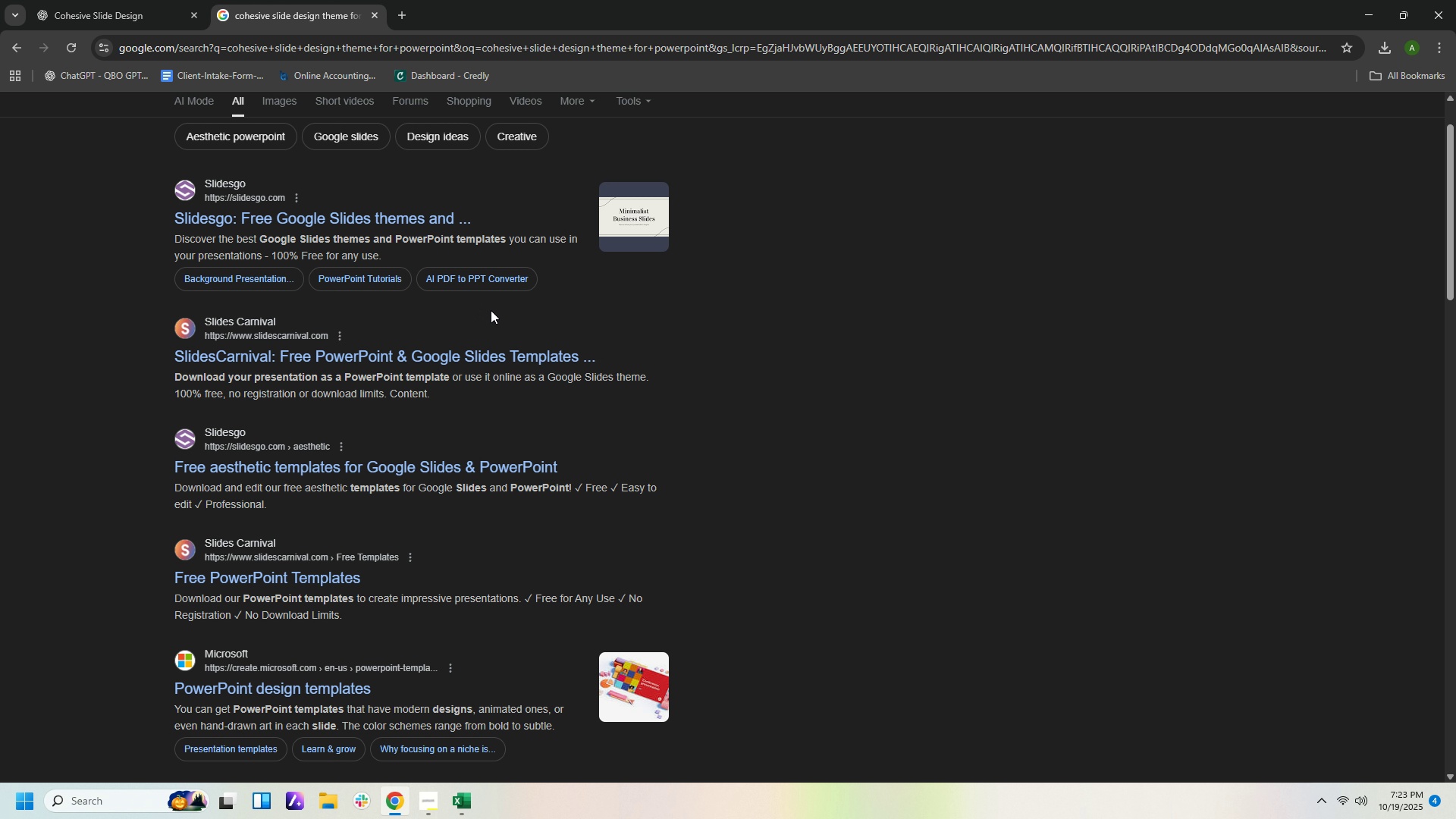 
wait(9.94)
 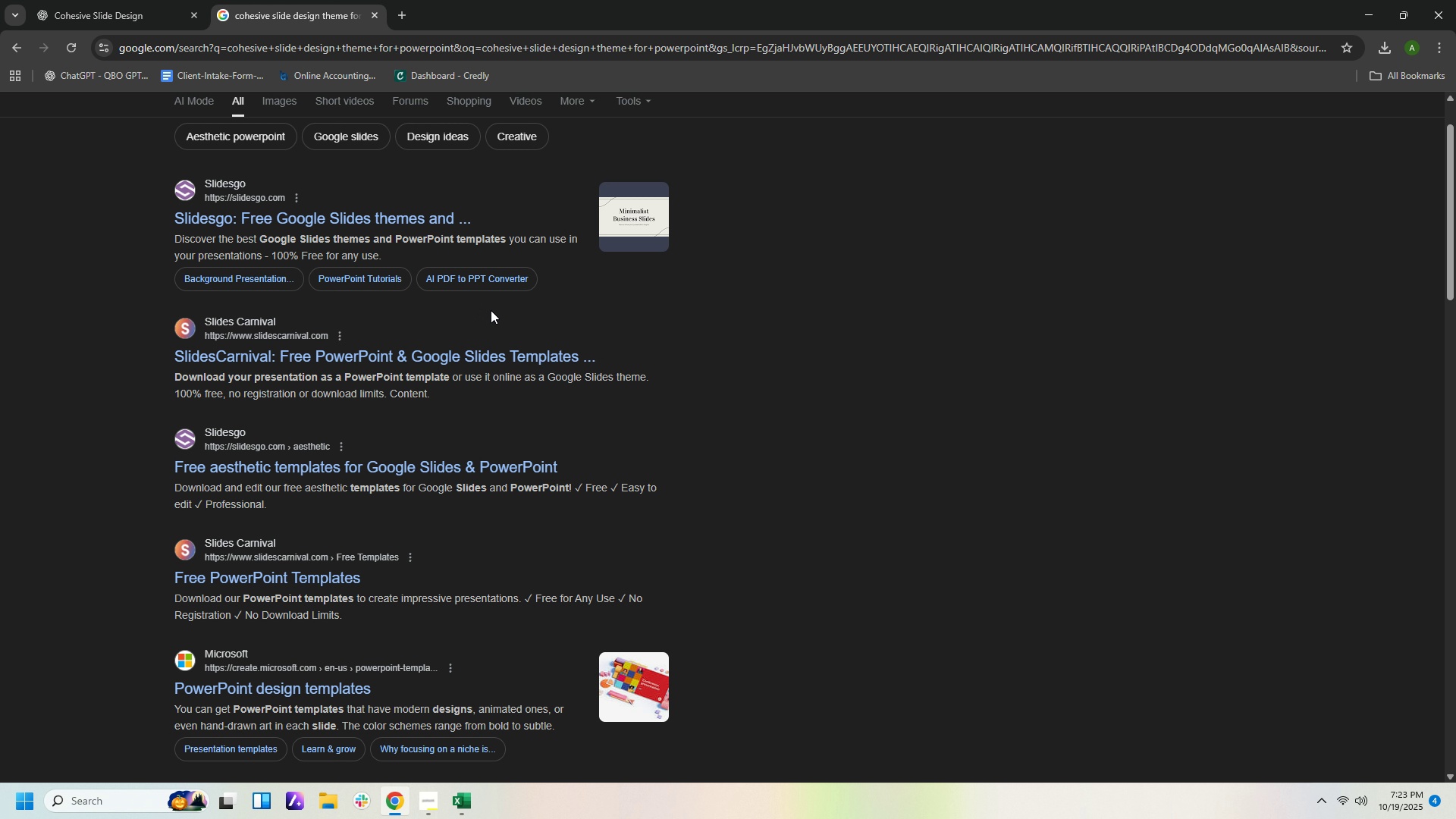 
left_click([354, 690])
 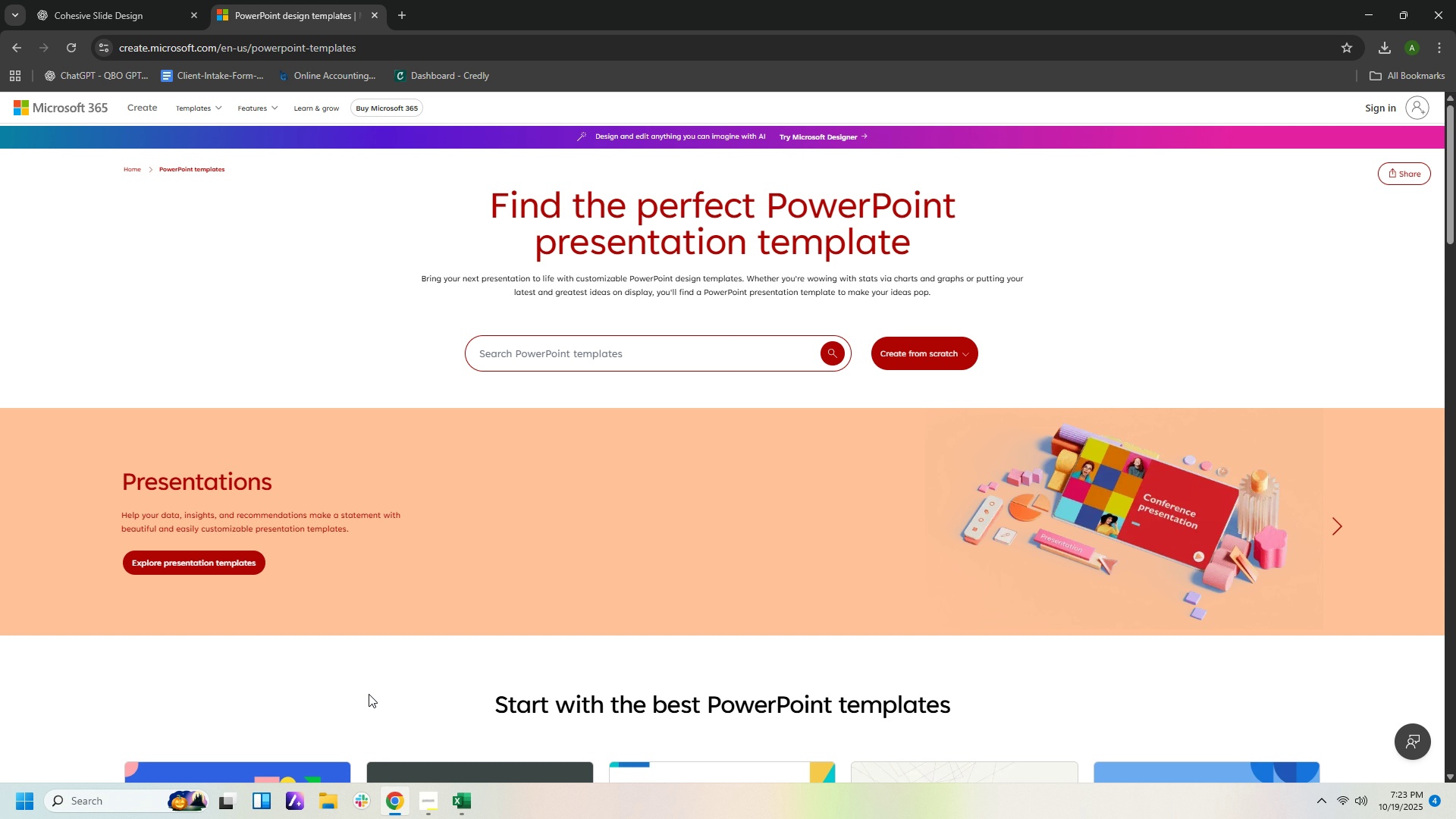 
wait(15.14)
 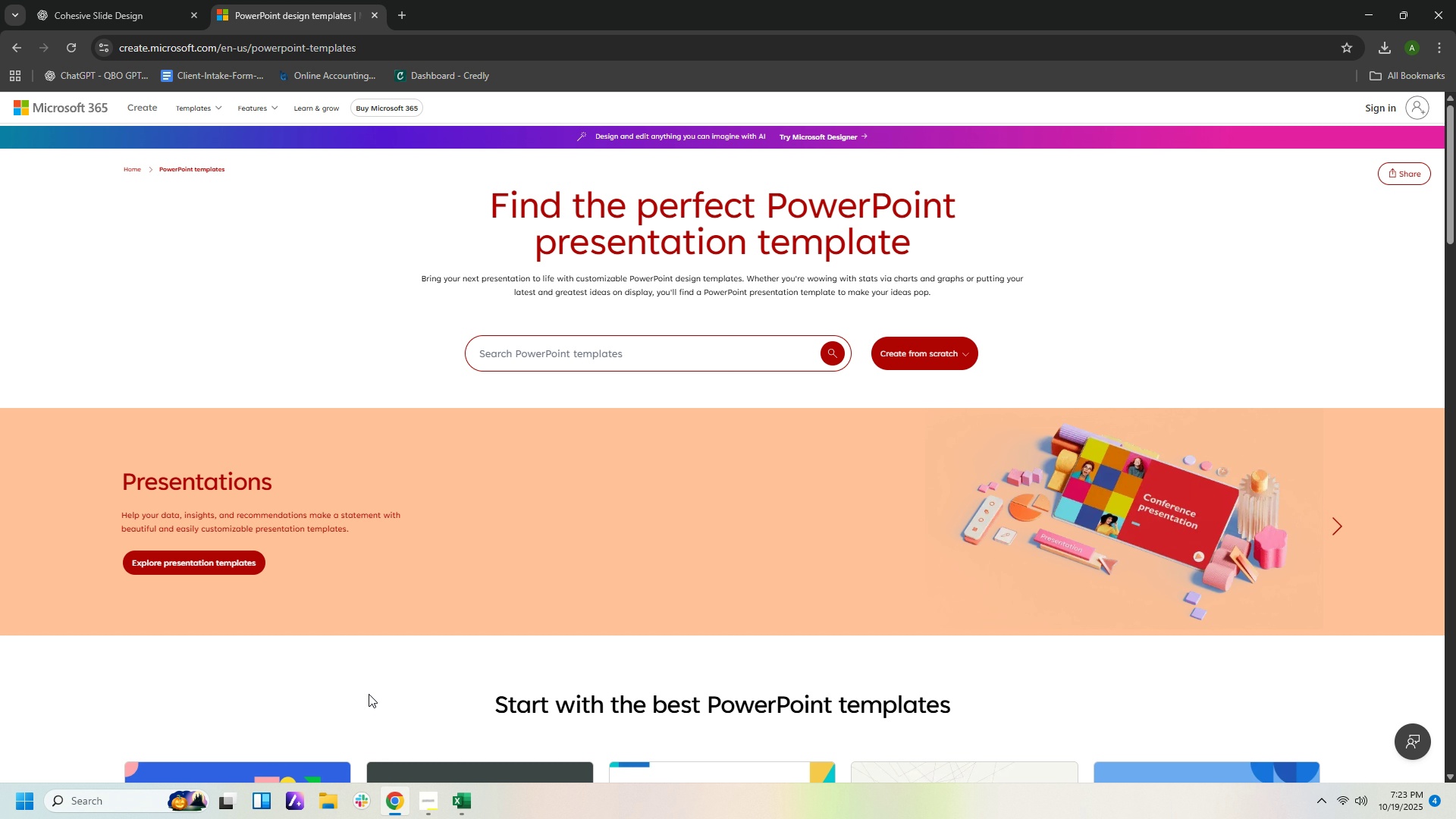 
scroll: coordinate [661, 501], scroll_direction: down, amount: 8.0
 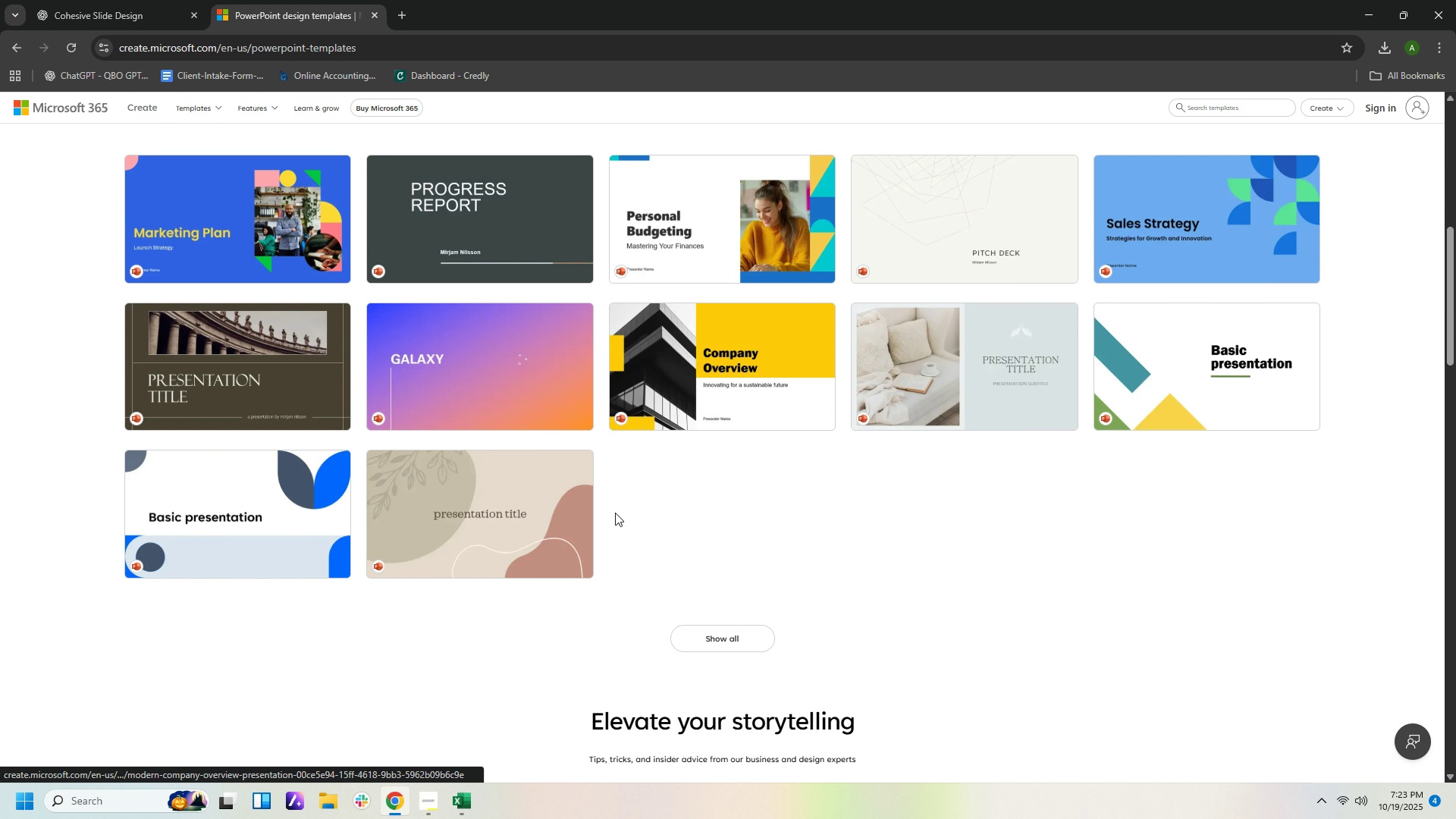 
left_click([542, 510])
 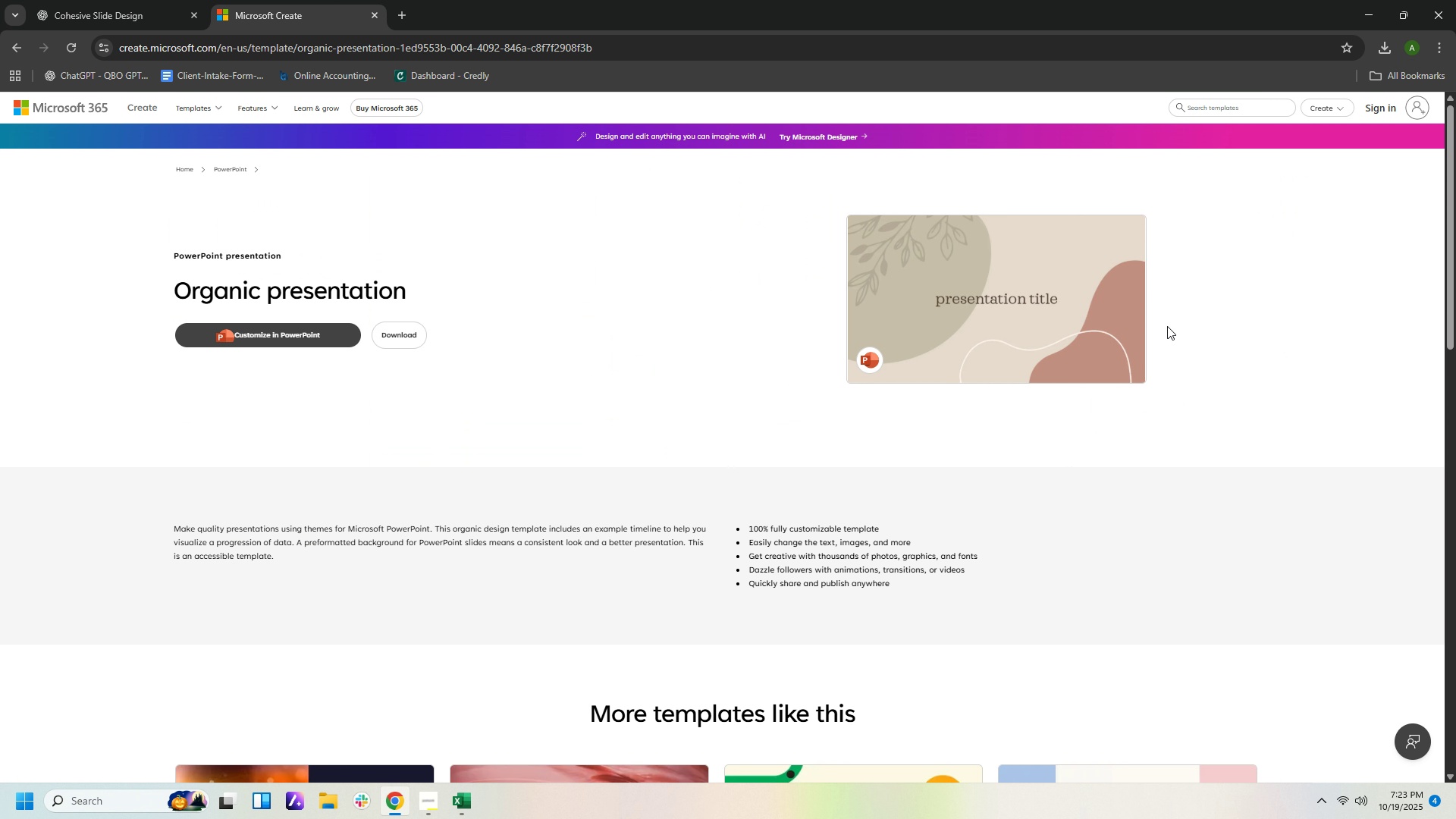 
scroll: coordinate [1178, 417], scroll_direction: down, amount: 6.0
 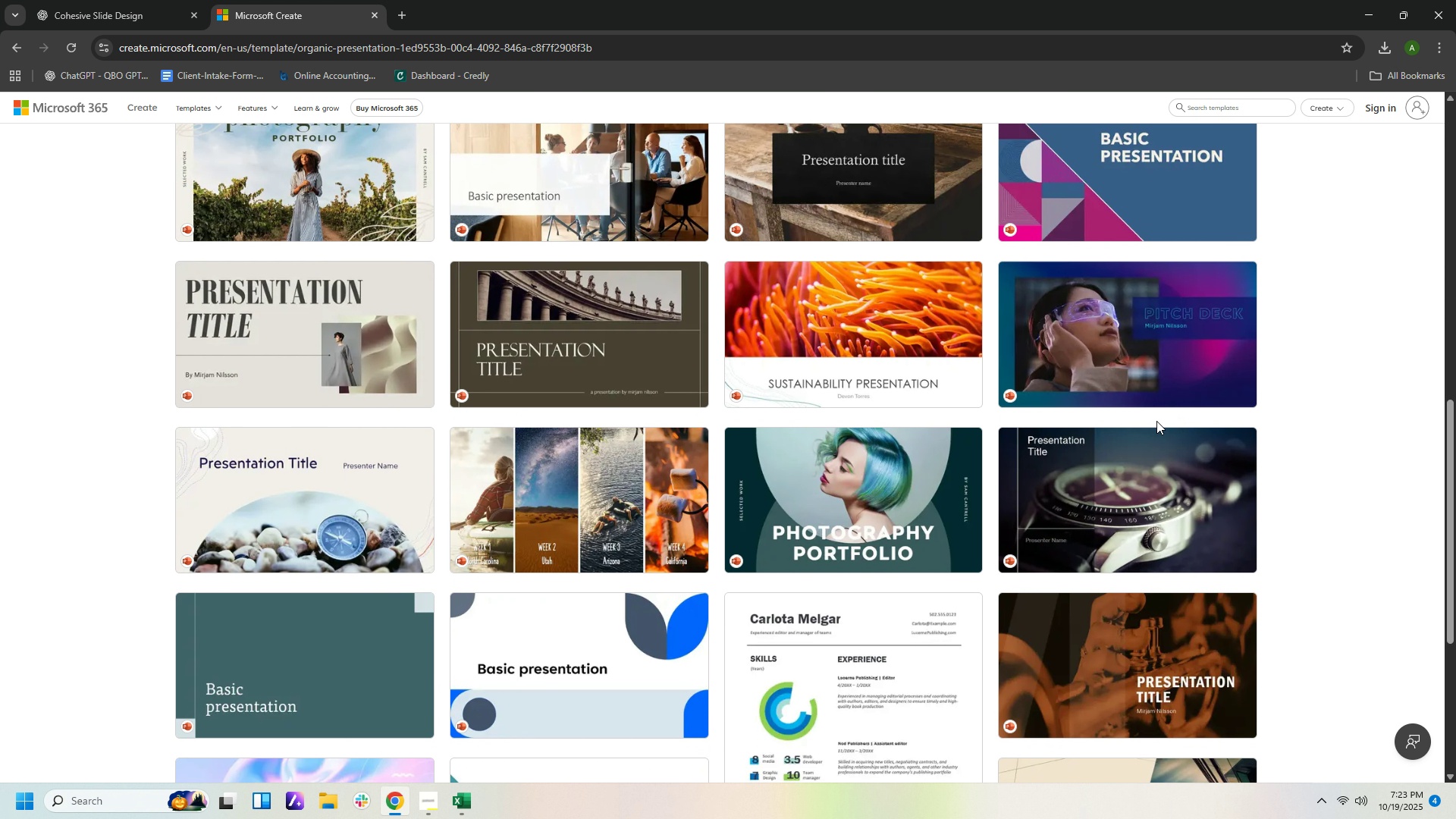 
wait(5.39)
 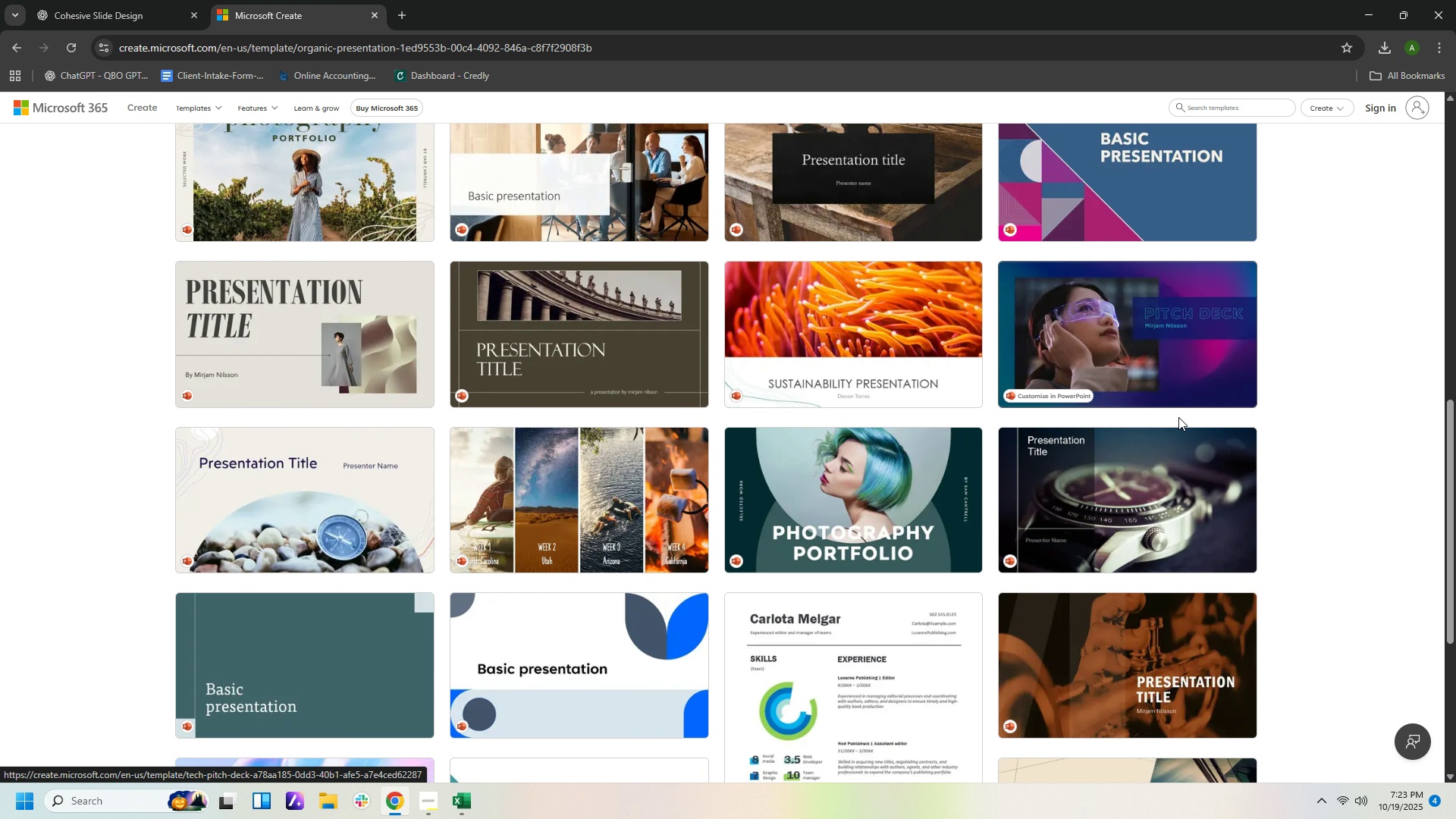 
scroll: coordinate [1193, 524], scroll_direction: down, amount: 2.0
 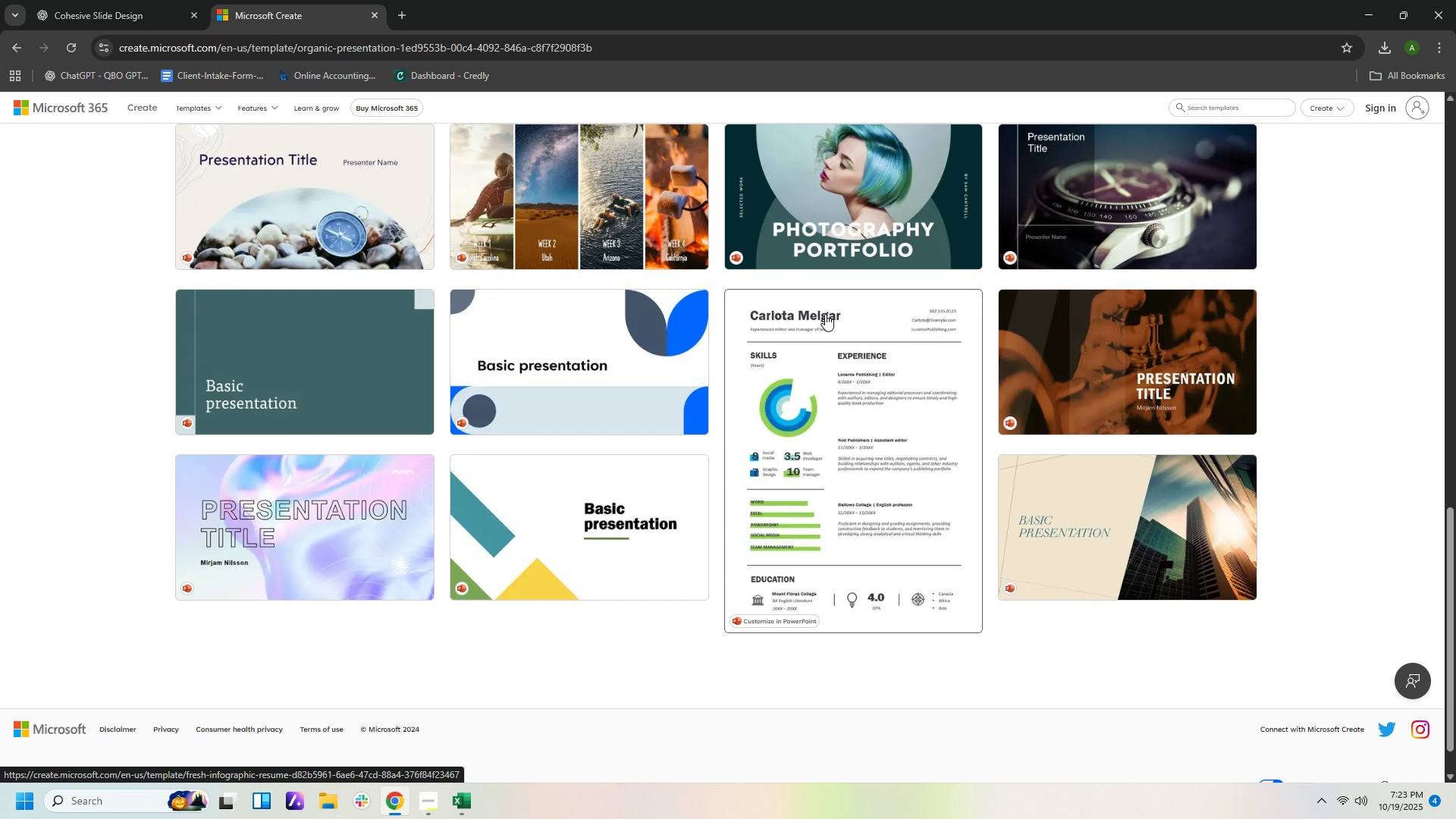 
wait(13.4)
 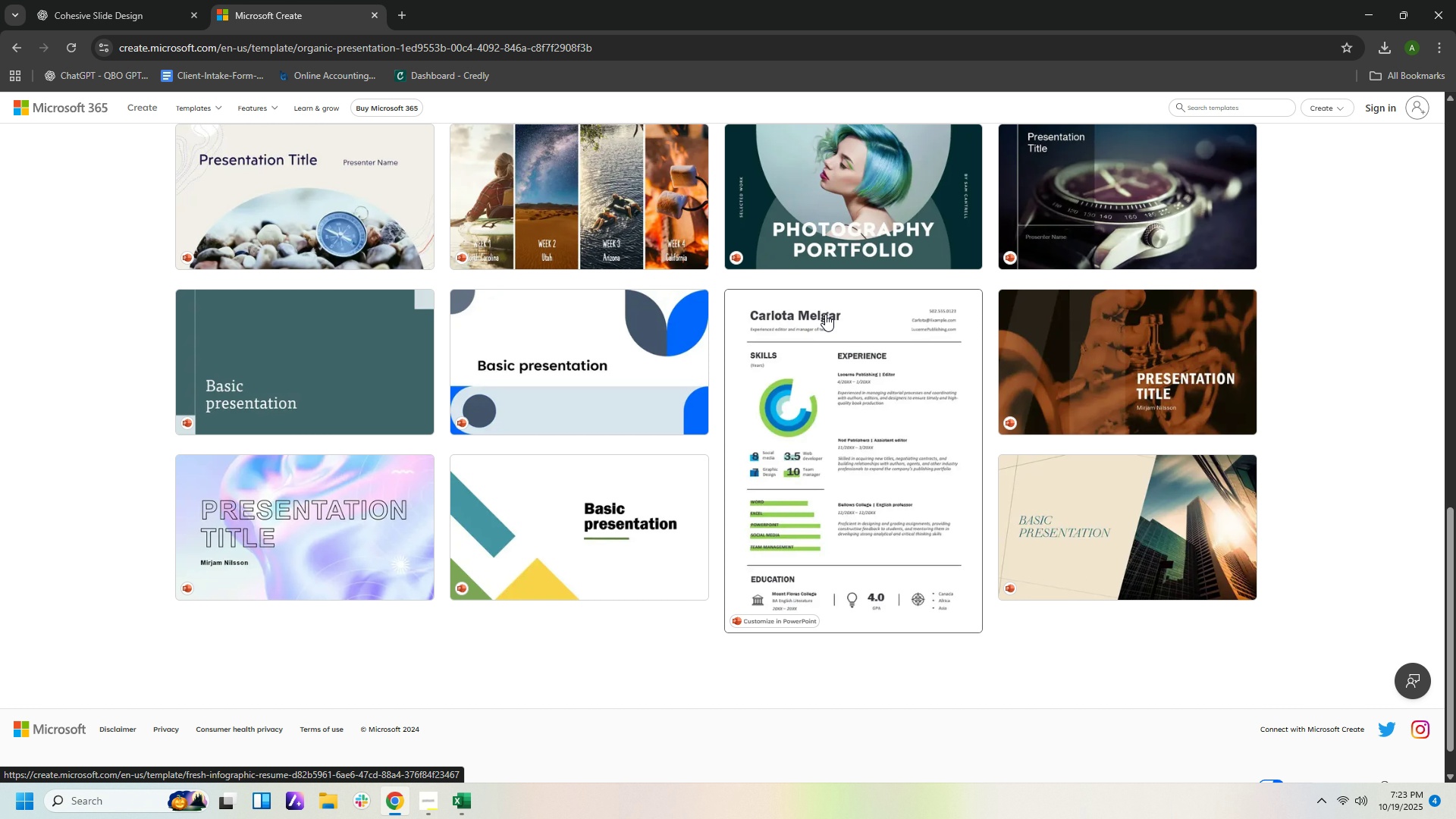 
scroll: coordinate [884, 415], scroll_direction: up, amount: 4.0
 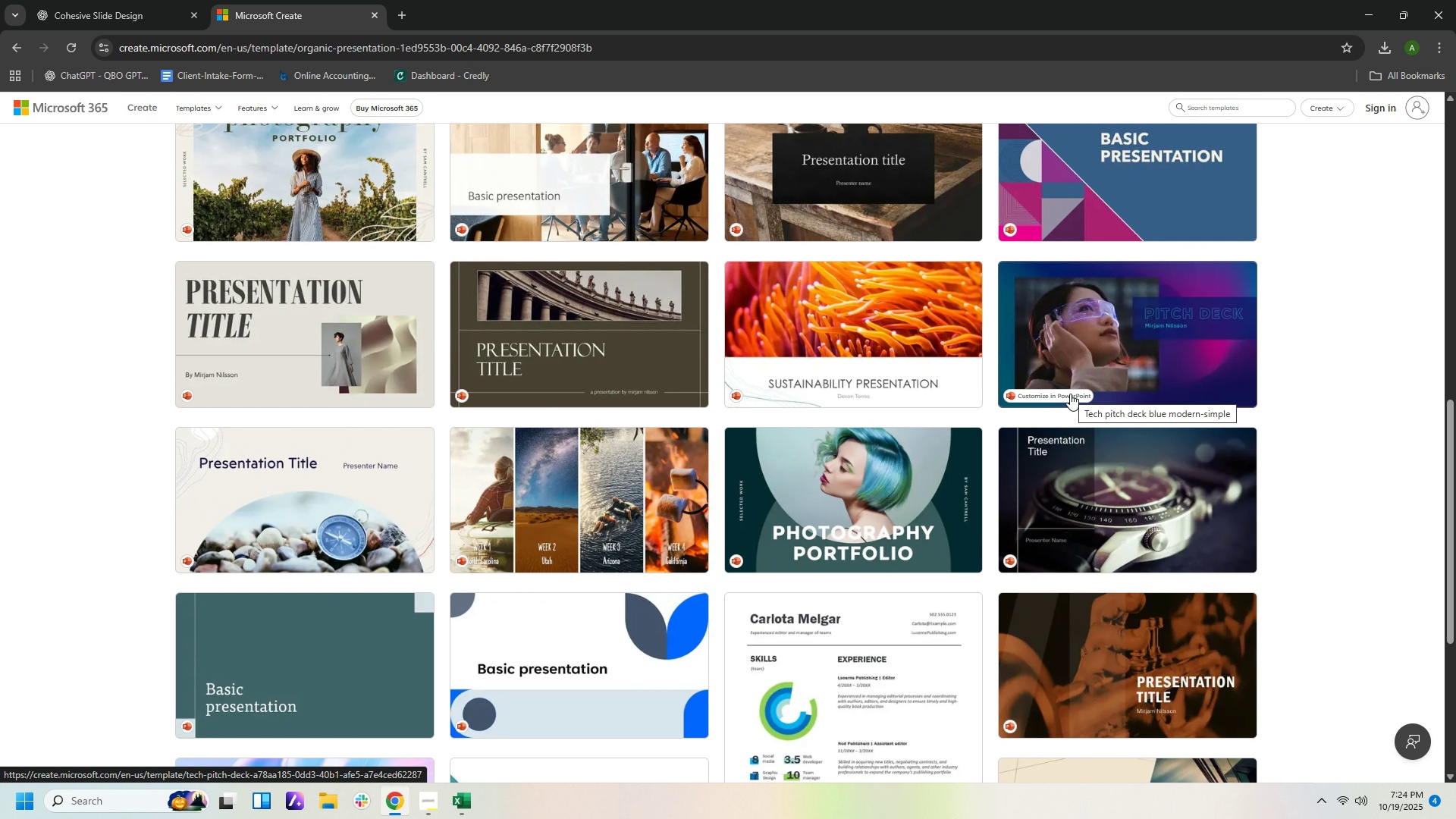 
wait(5.78)
 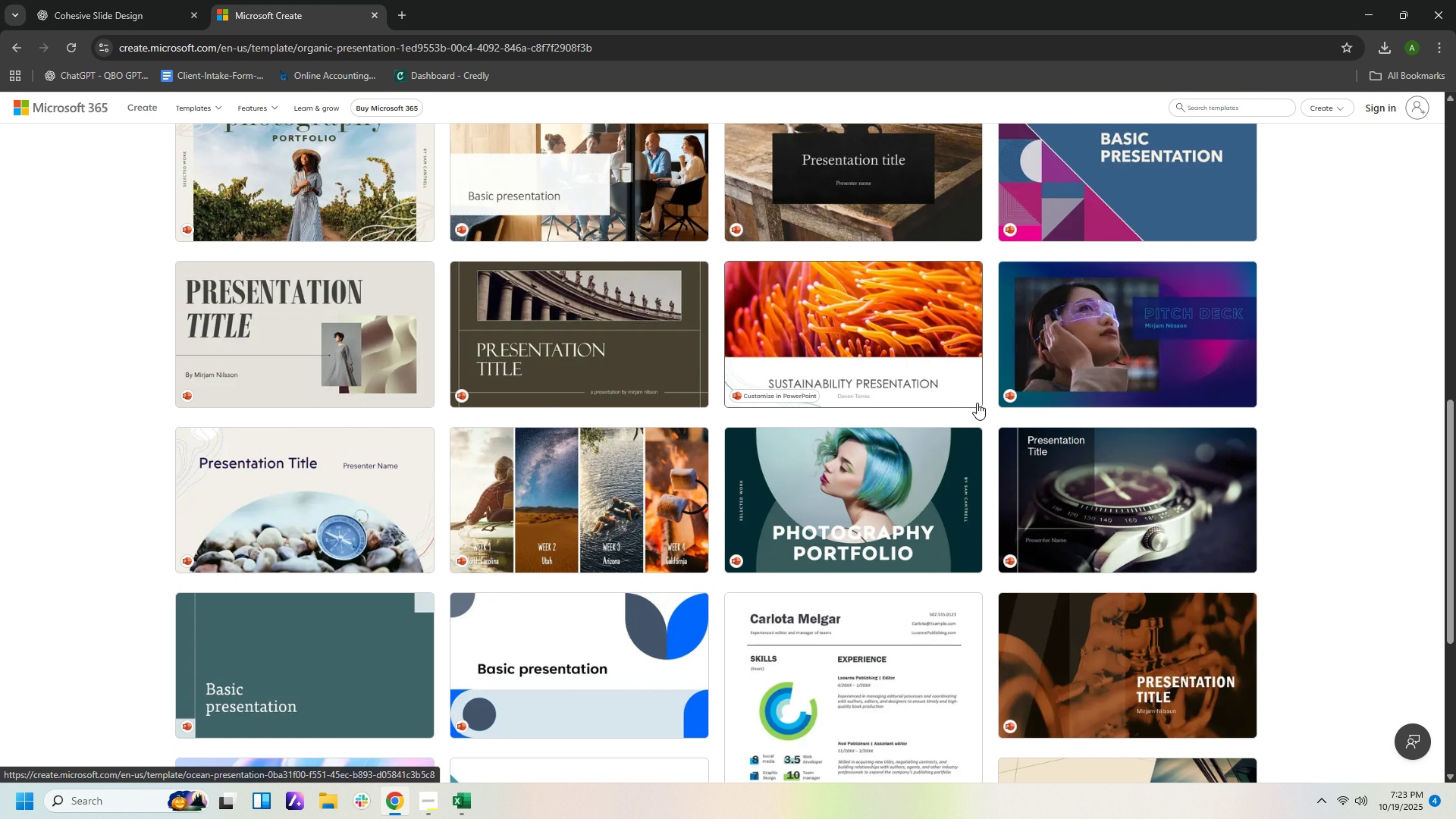 
mouse_move([1066, 378])
 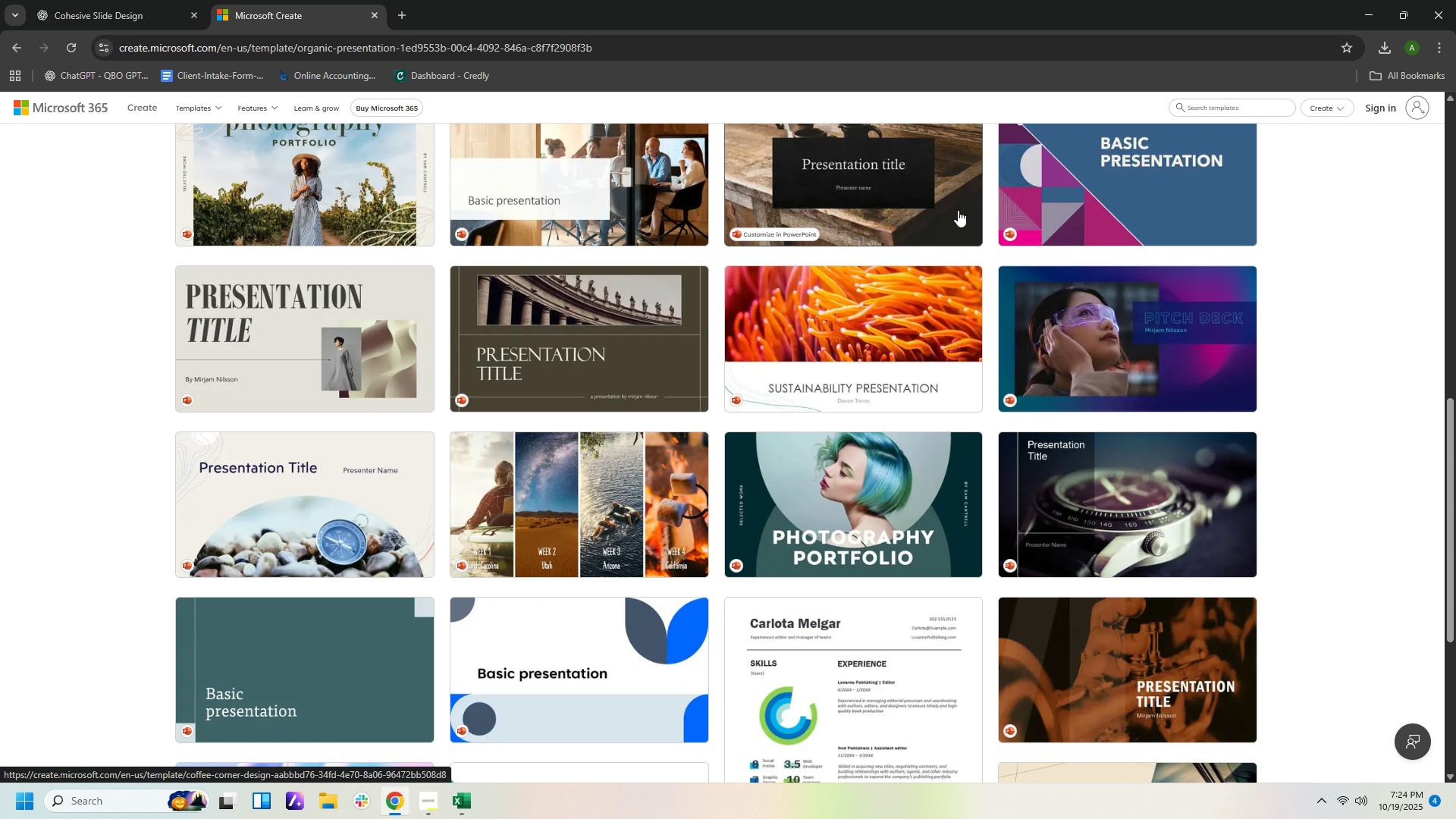 
scroll: coordinate [956, 224], scroll_direction: up, amount: 3.0
 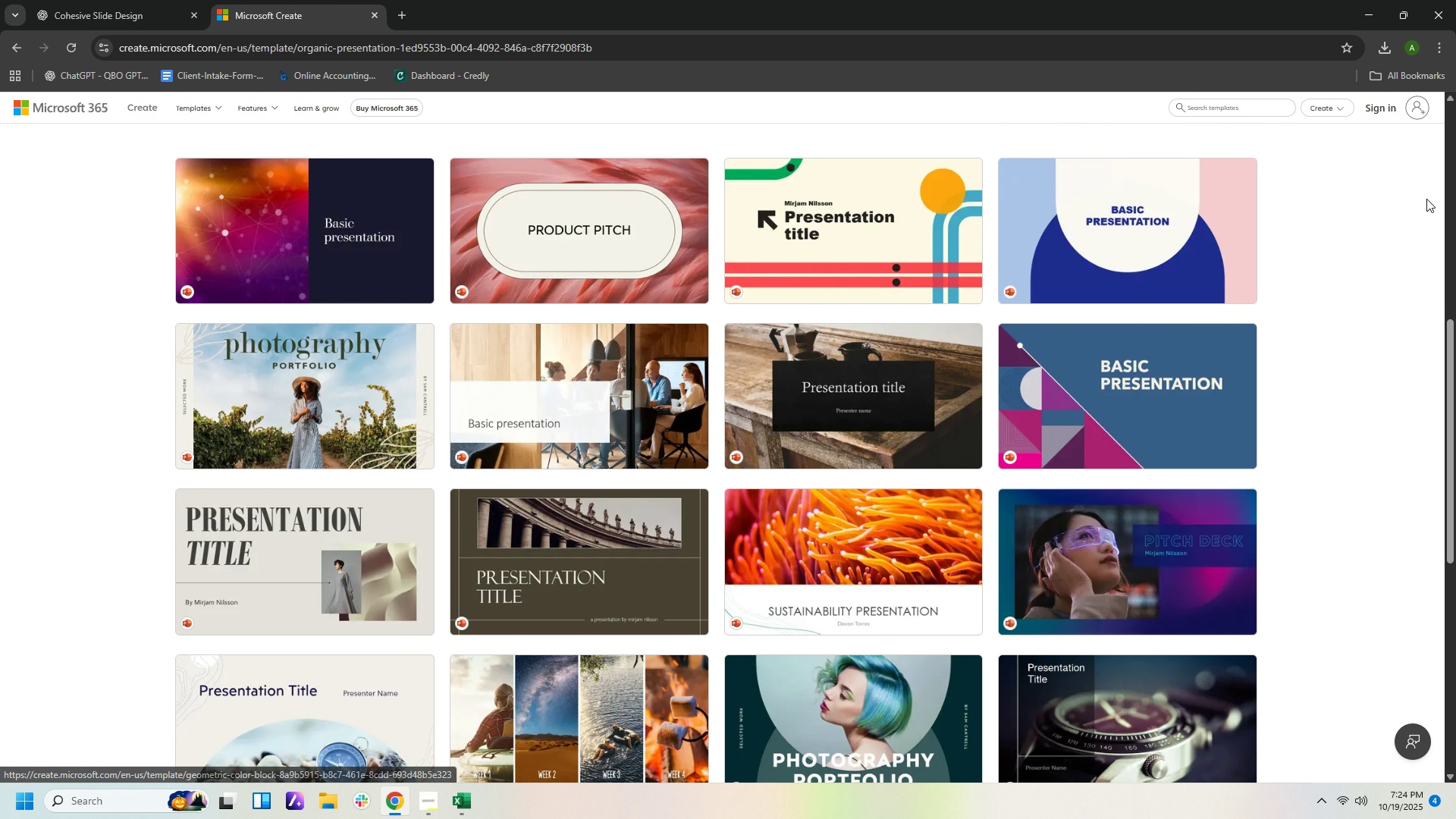 
left_click([1148, 392])
 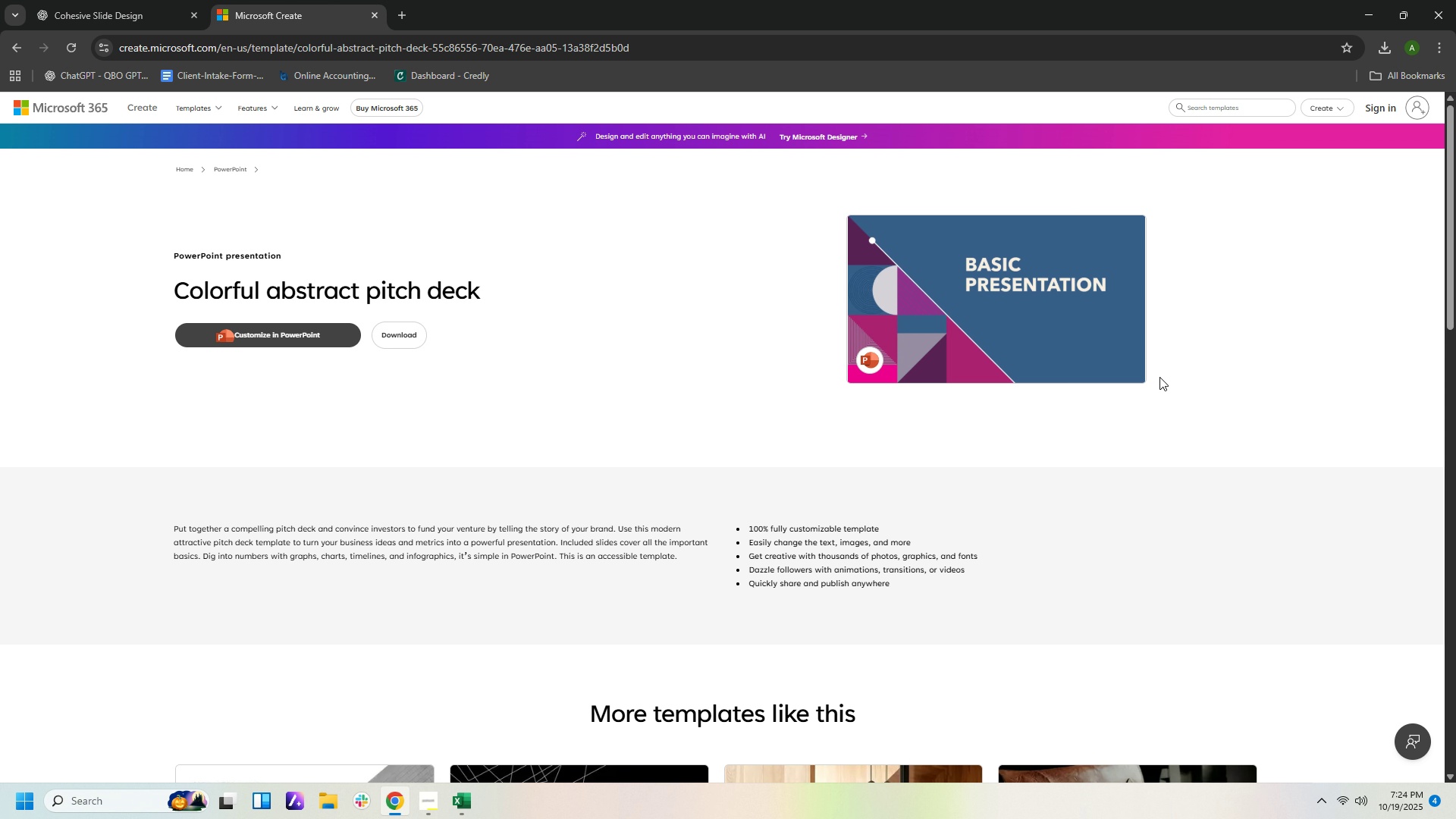 
scroll: coordinate [1191, 352], scroll_direction: down, amount: 12.0
 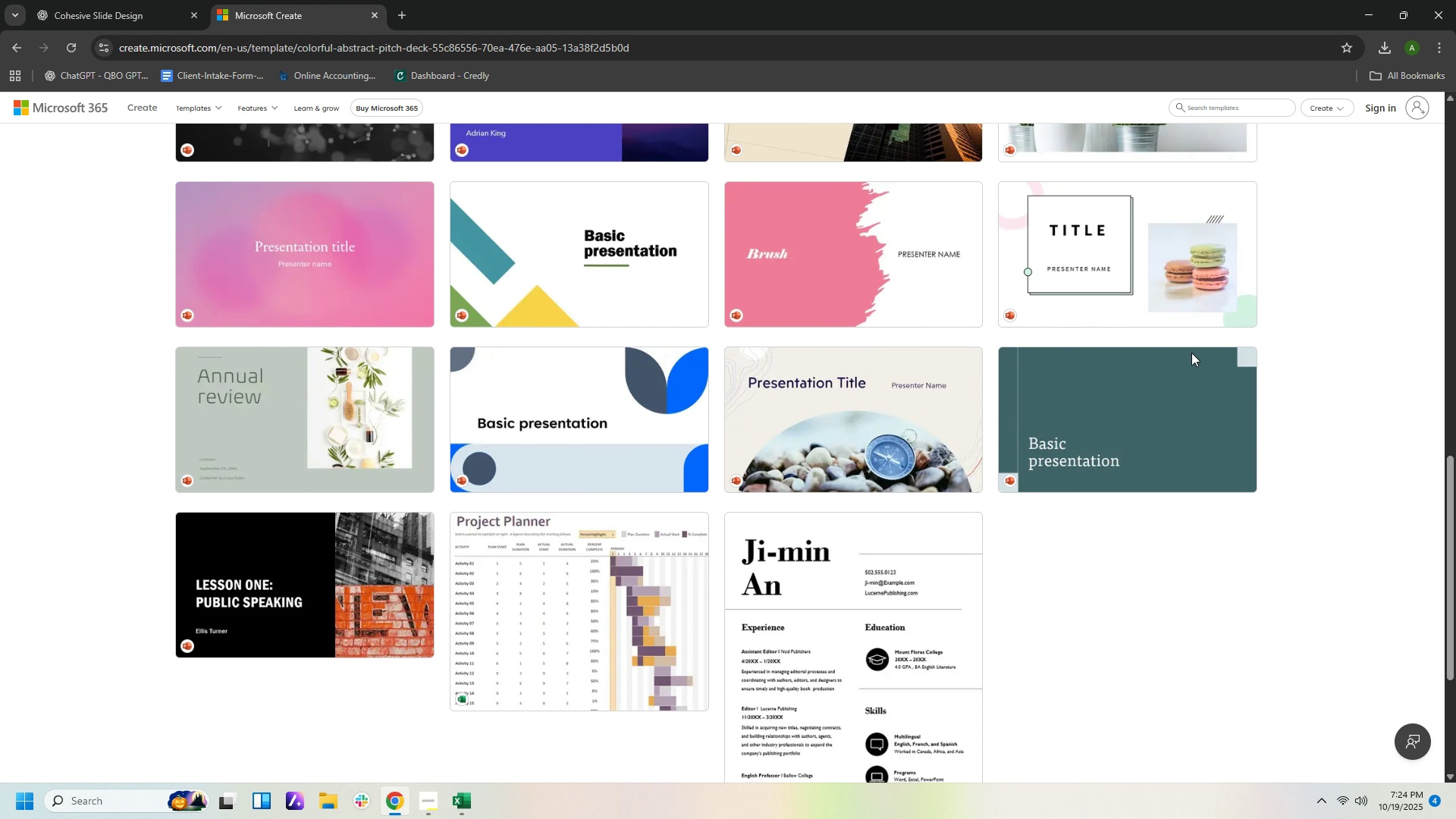 
scroll: coordinate [1194, 352], scroll_direction: down, amount: 5.0
 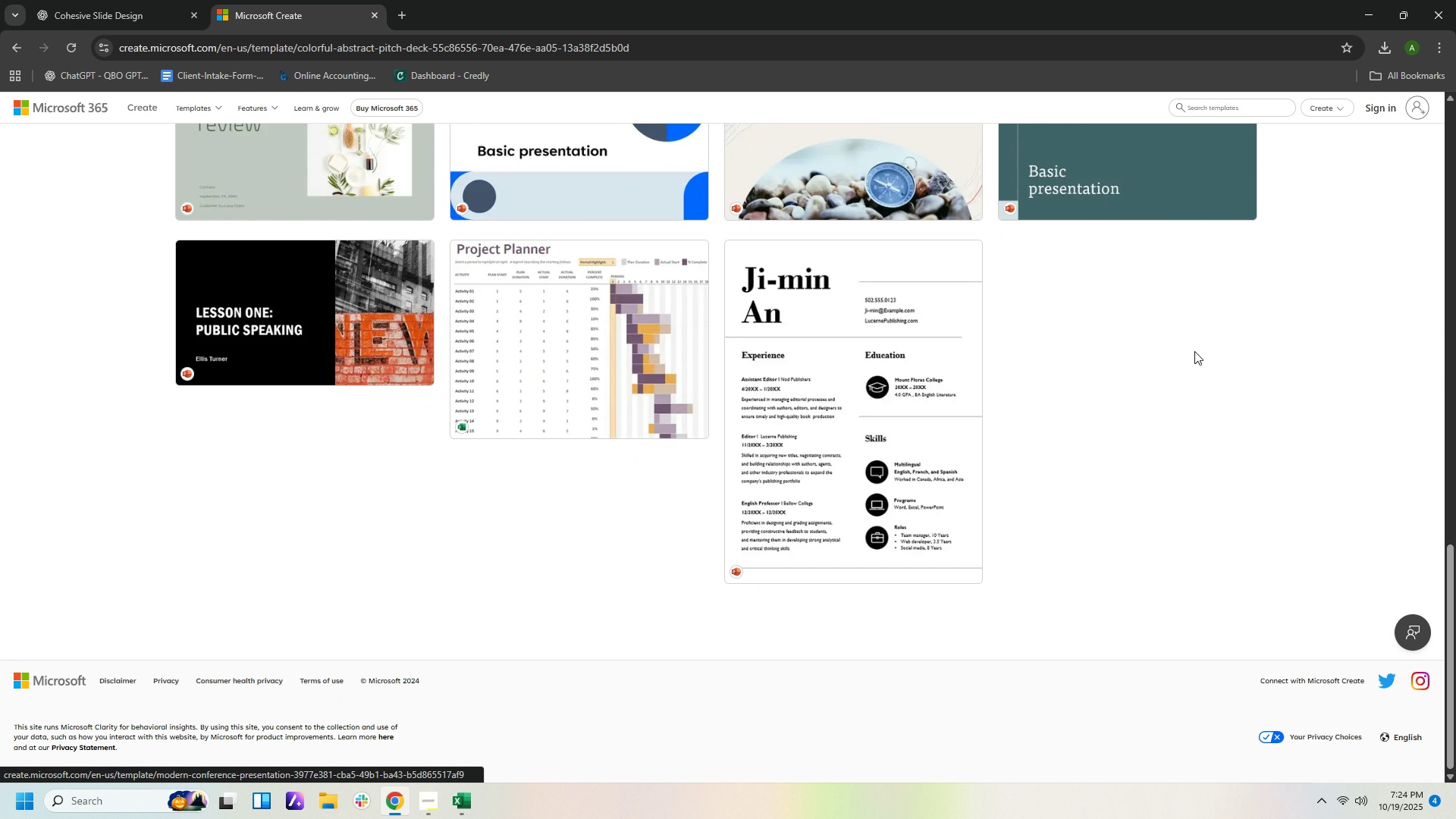 
scroll: coordinate [1194, 350], scroll_direction: up, amount: 8.0
 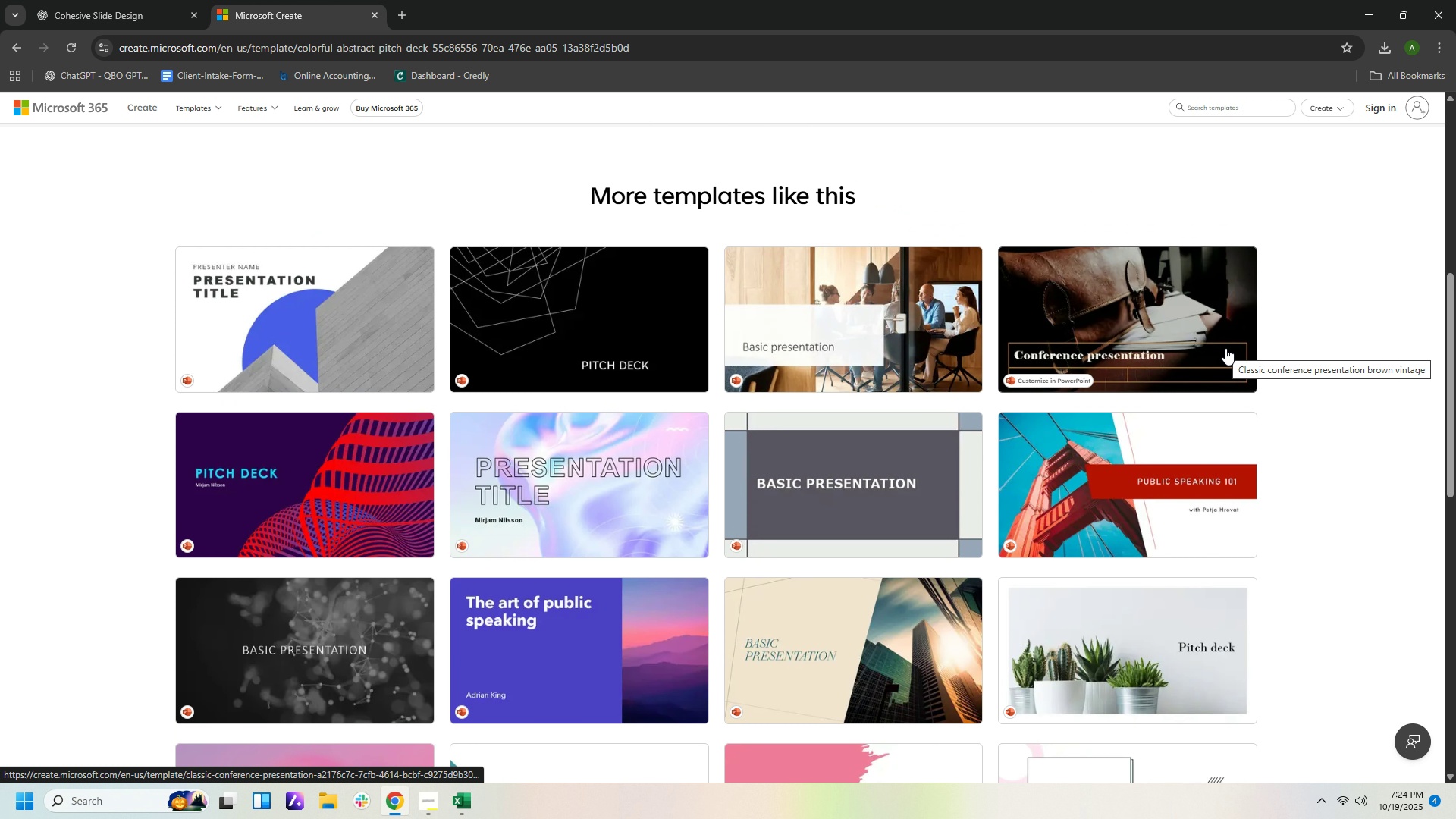 
wait(11.88)
 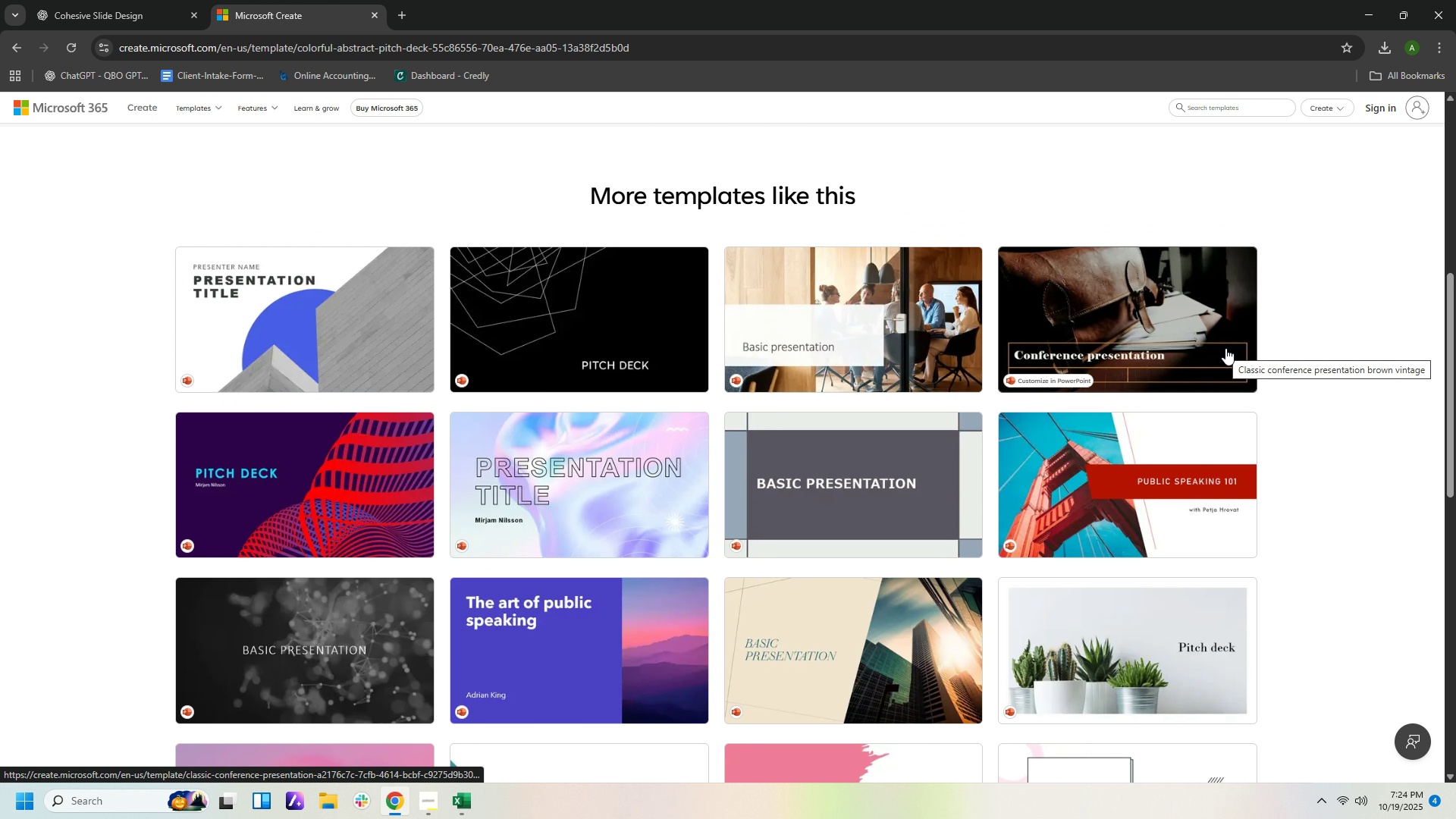 
scroll: coordinate [386, 259], scroll_direction: up, amount: 1.0
 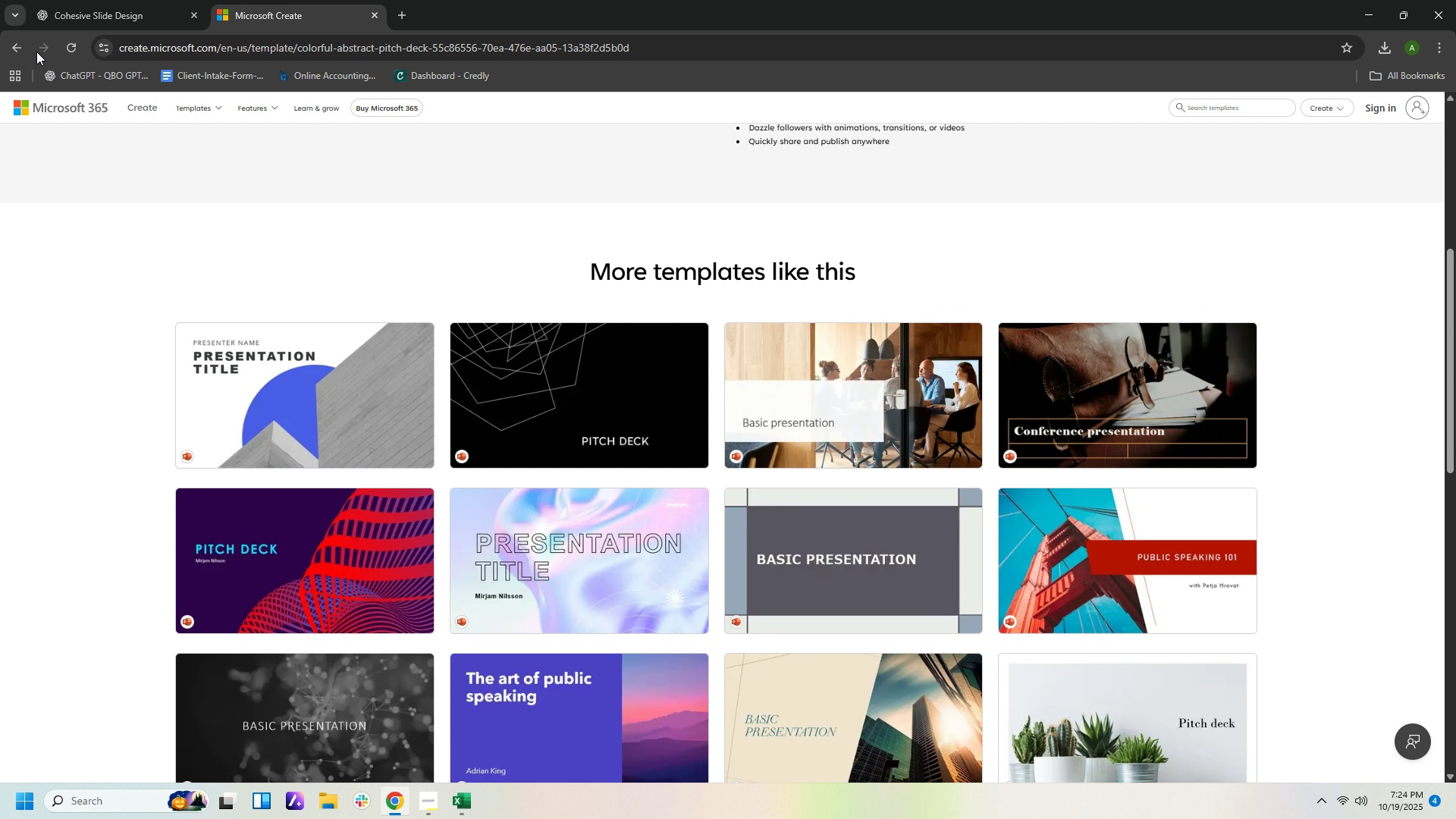 
left_click([19, 46])
 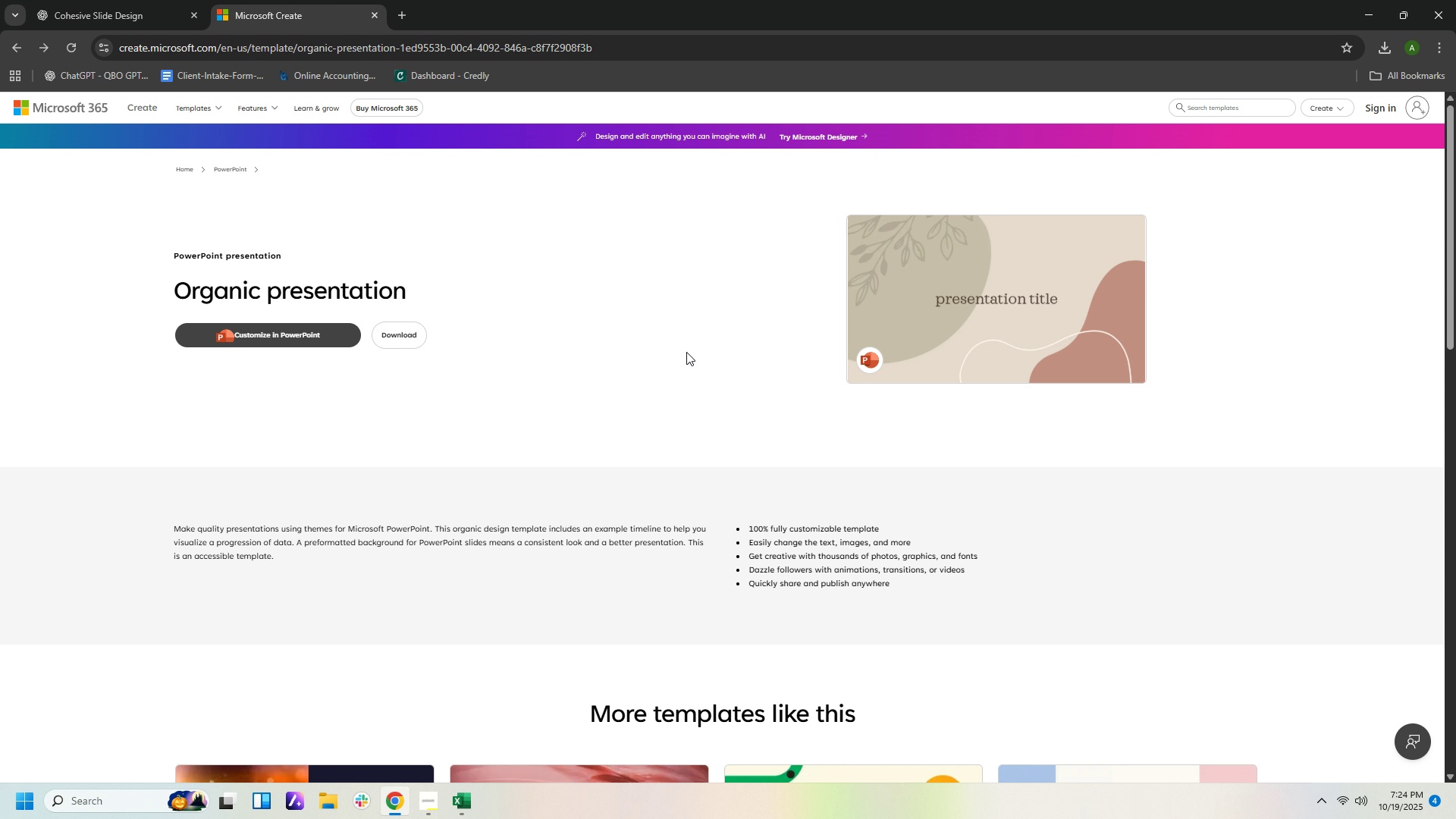 
scroll: coordinate [690, 362], scroll_direction: down, amount: 4.0
 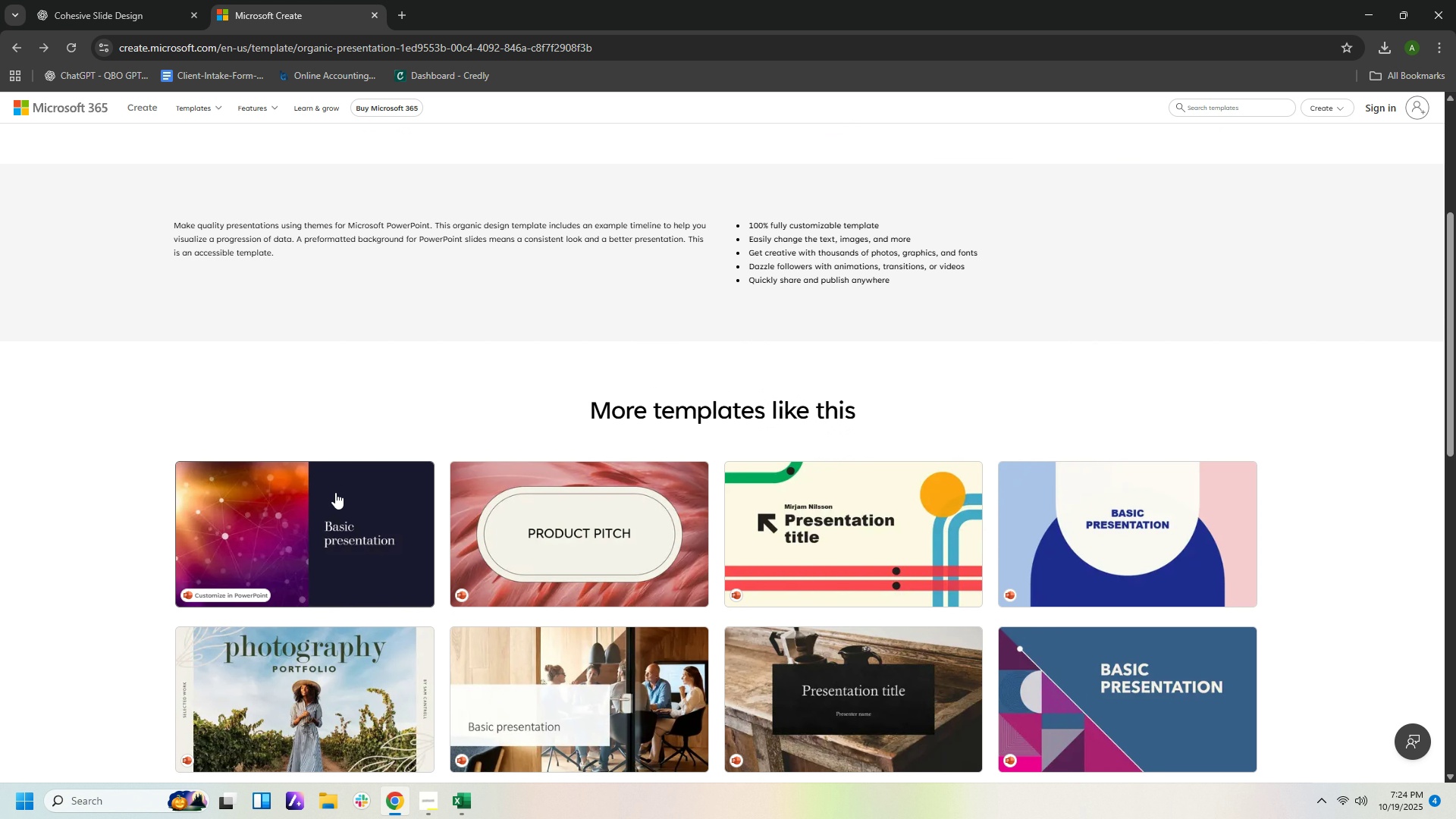 
left_click([334, 500])
 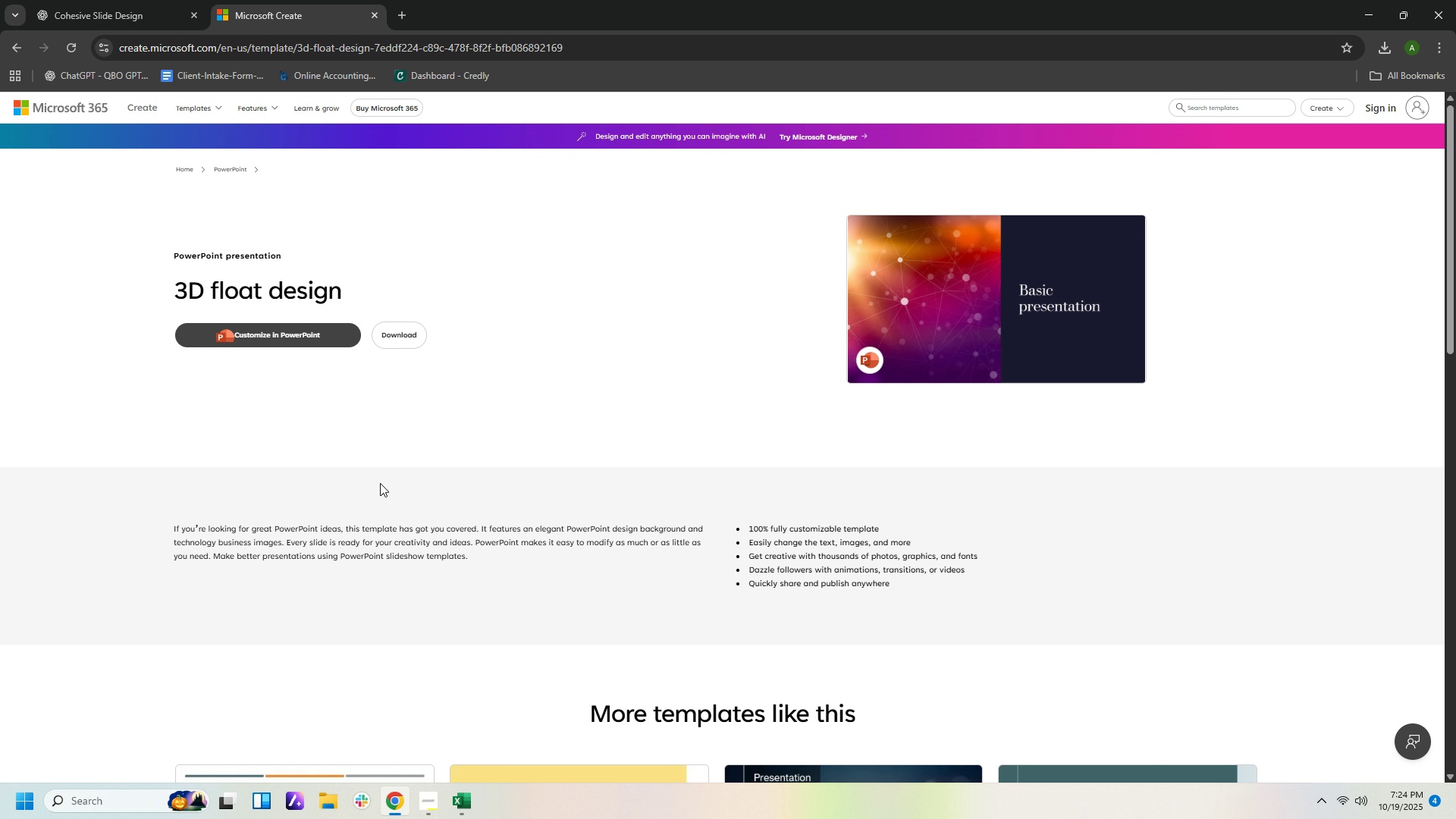 
scroll: coordinate [500, 473], scroll_direction: down, amount: 7.0
 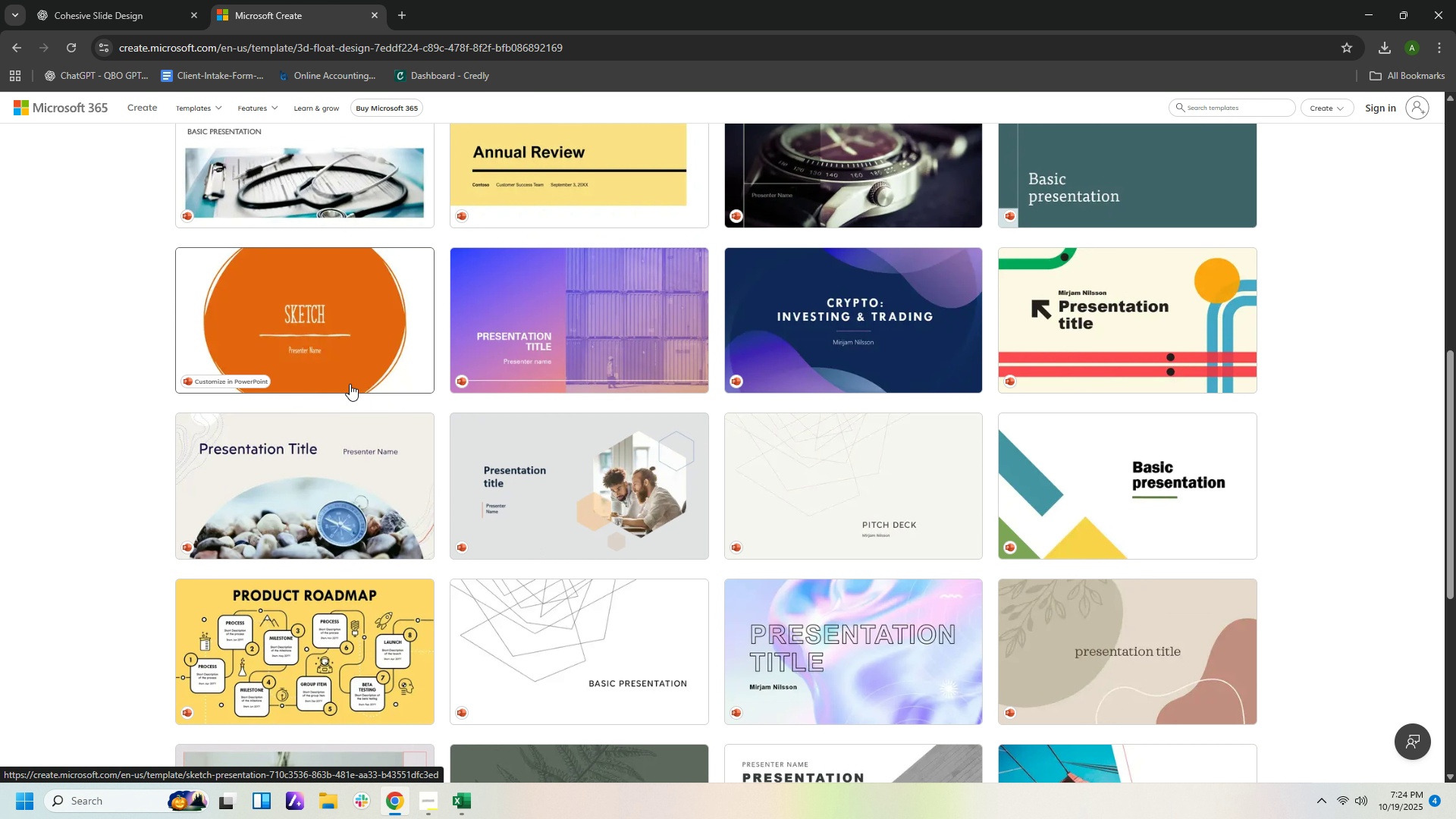 
mouse_move([366, 366])
 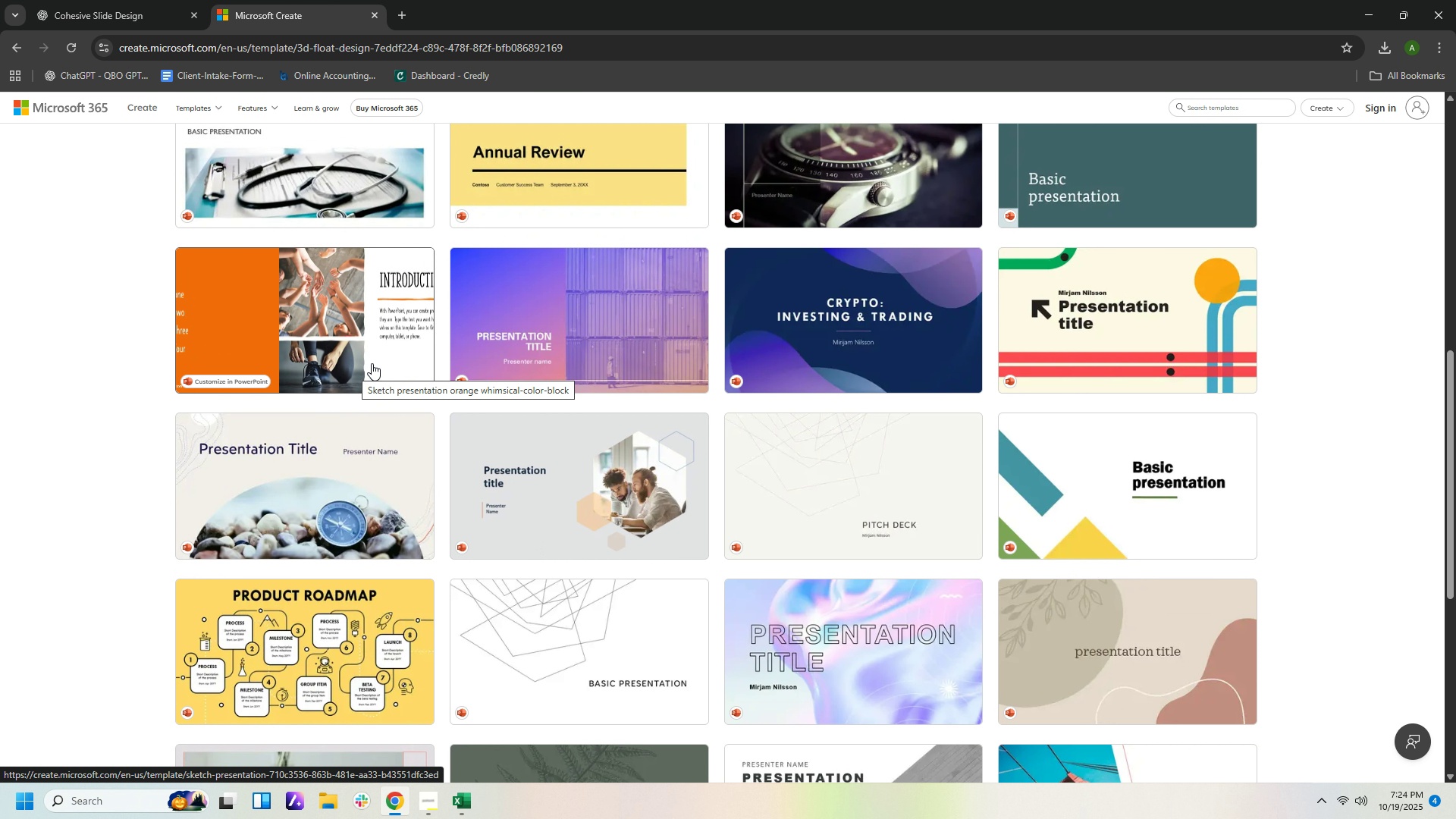 
mouse_move([375, 350])
 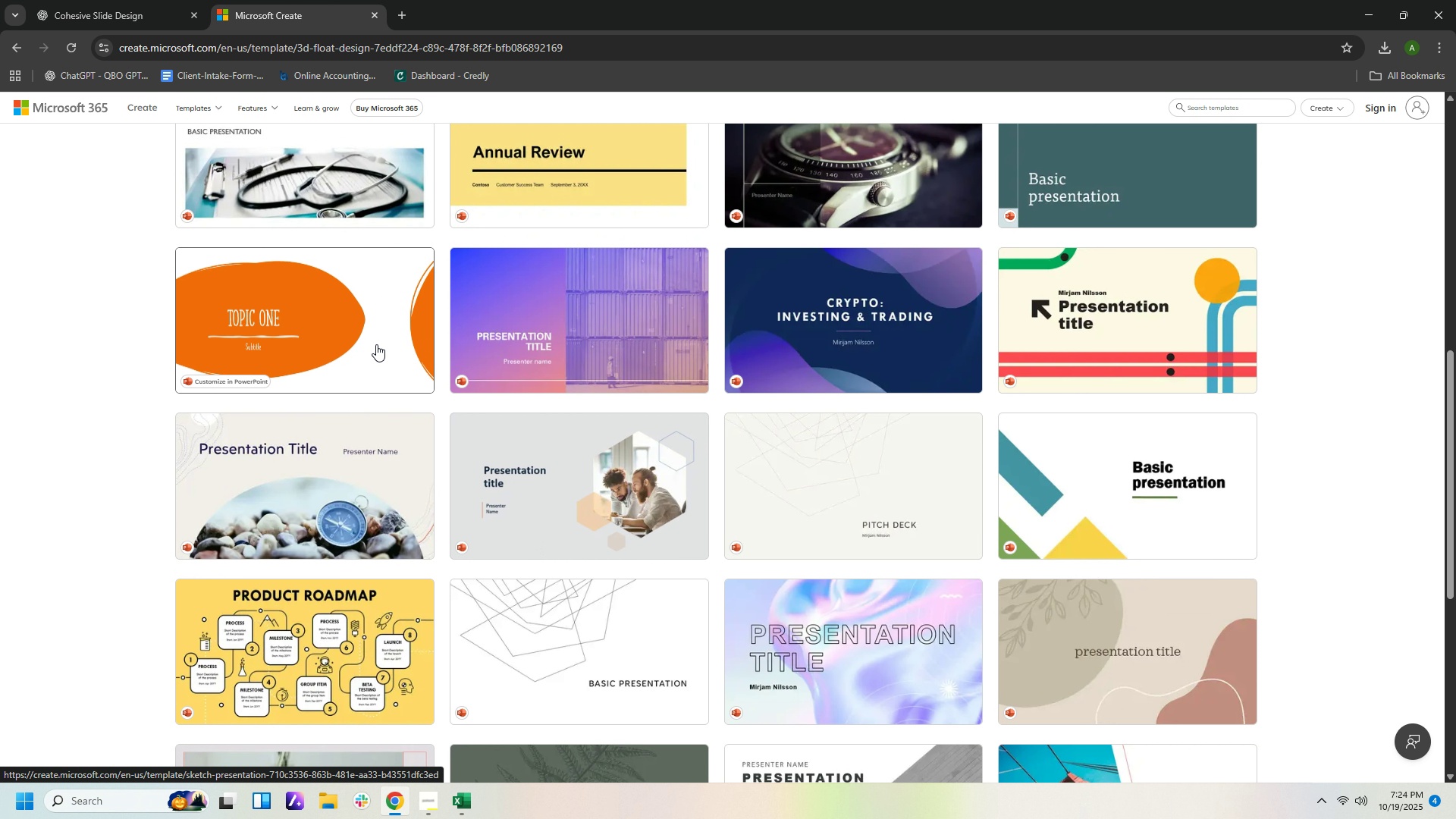 
left_click([376, 344])
 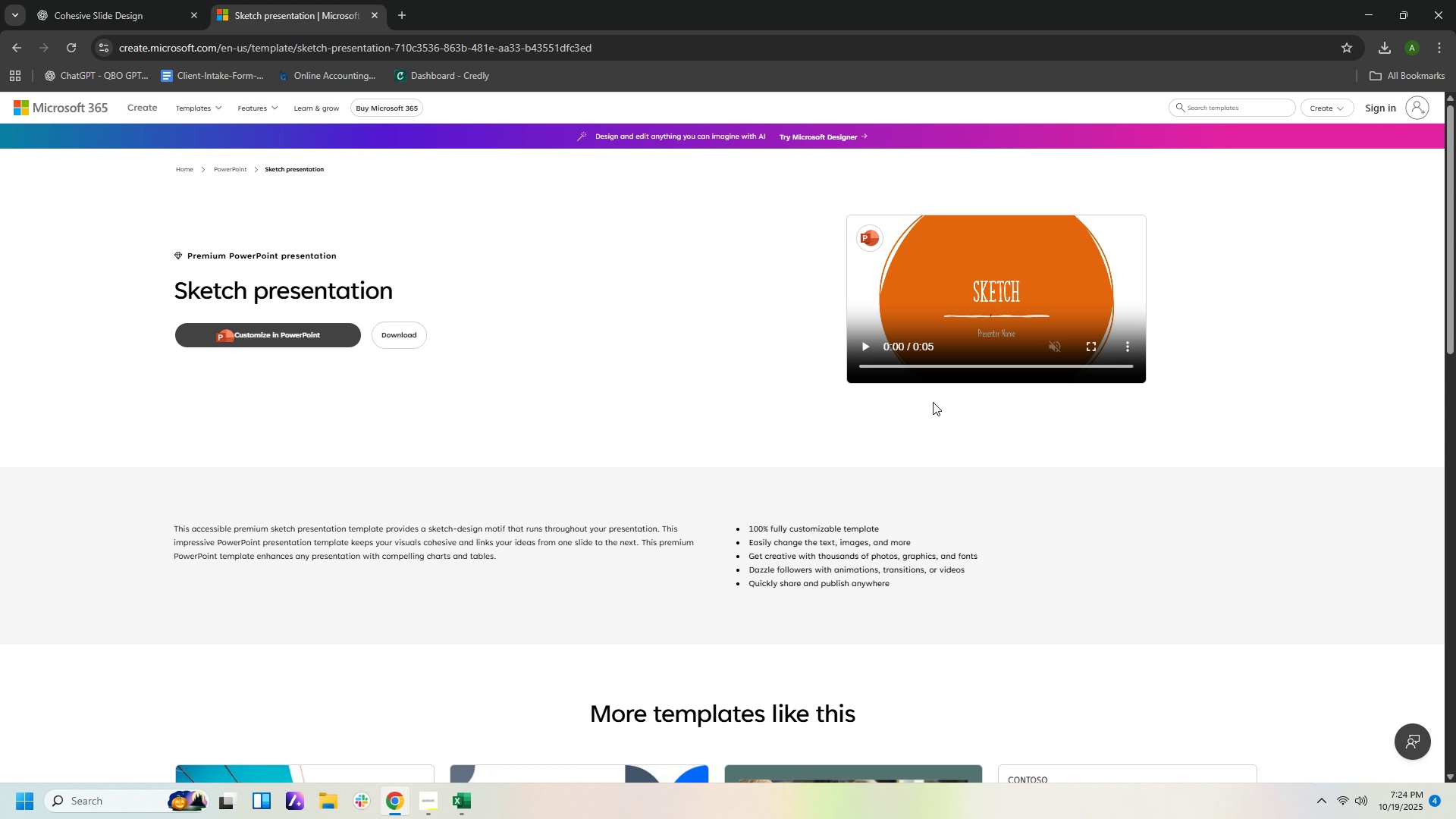 
mouse_move([730, 422])
 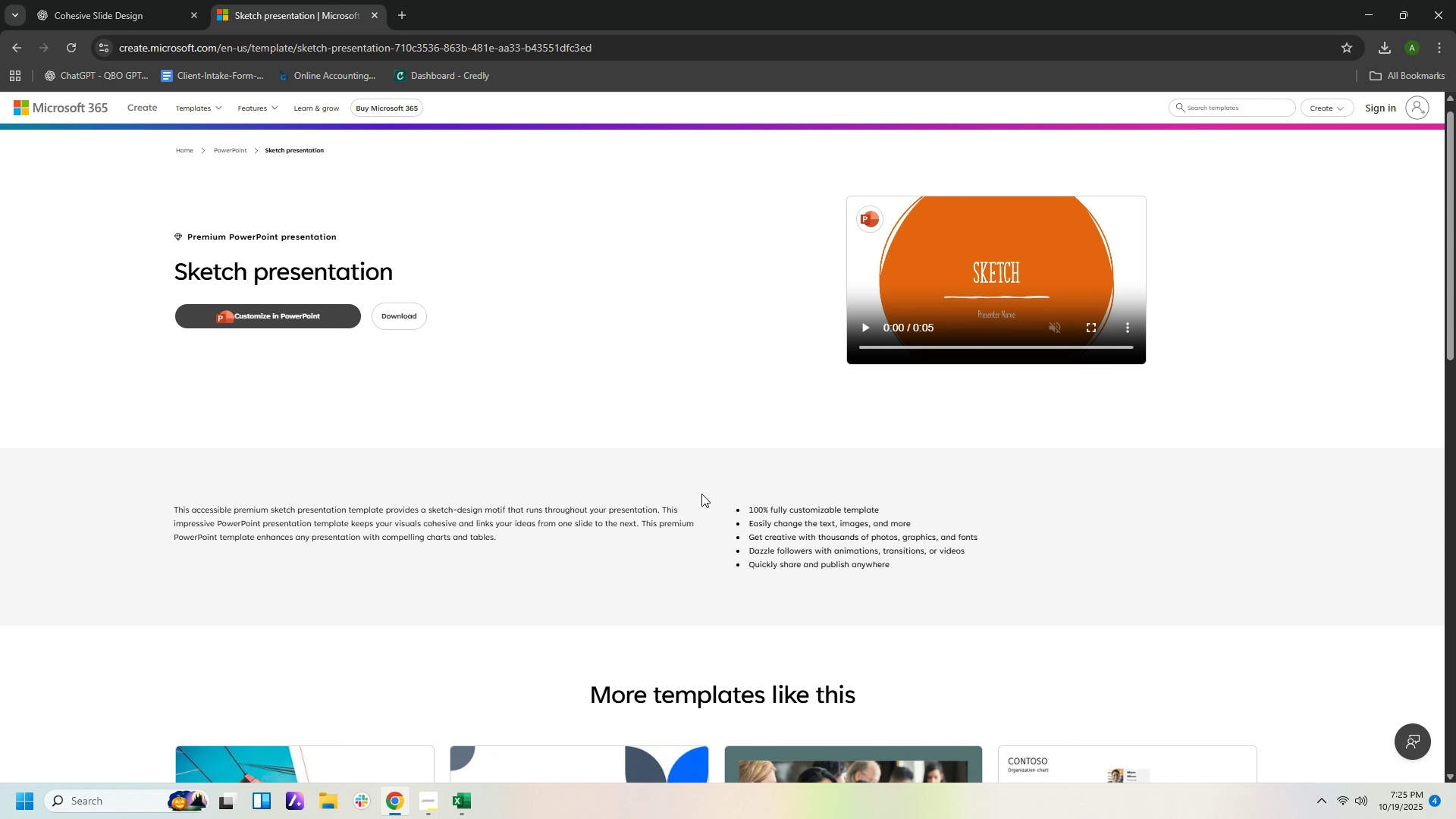 
scroll: coordinate [687, 485], scroll_direction: down, amount: 11.0
 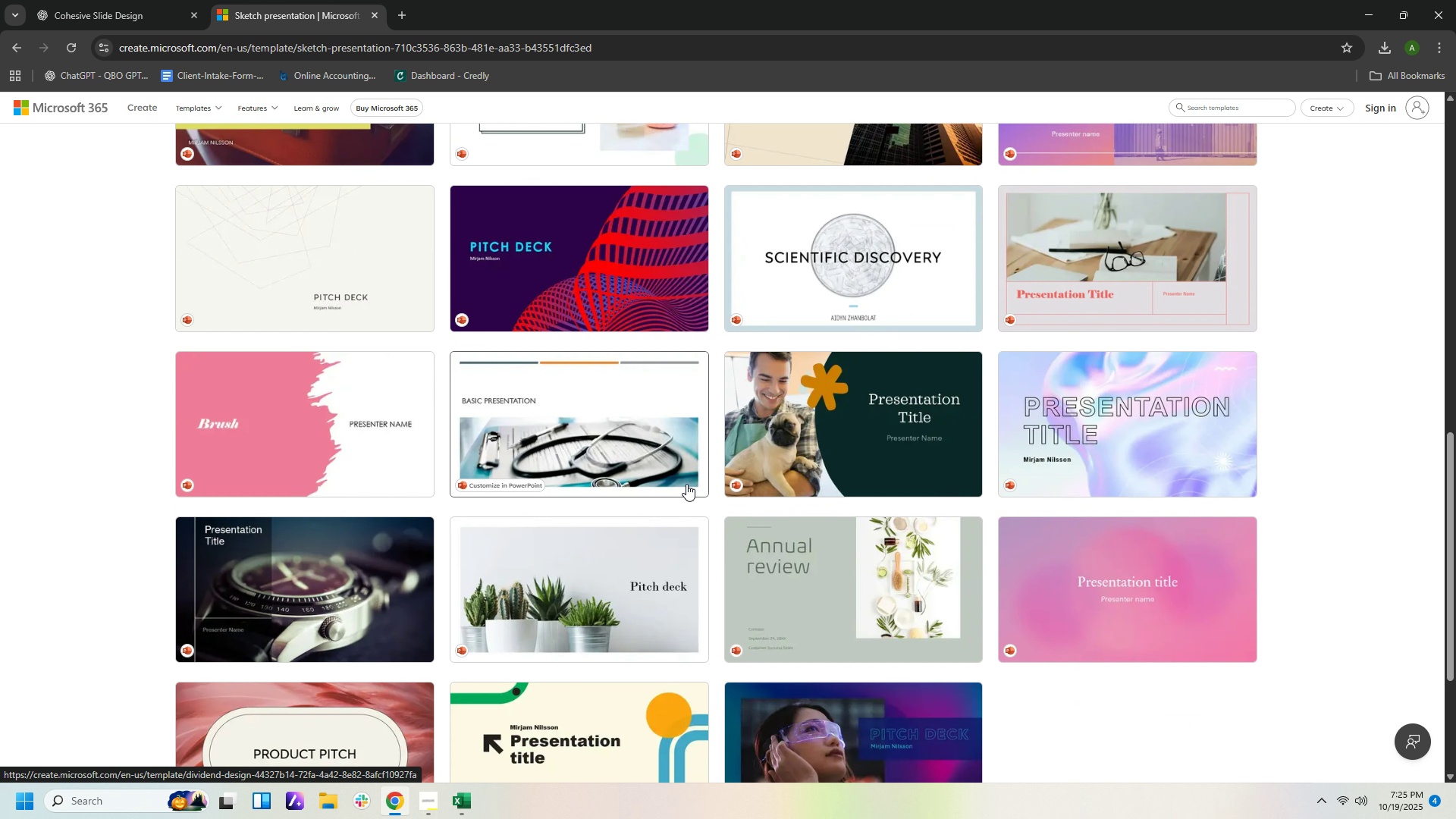 
scroll: coordinate [686, 484], scroll_direction: down, amount: 2.0
 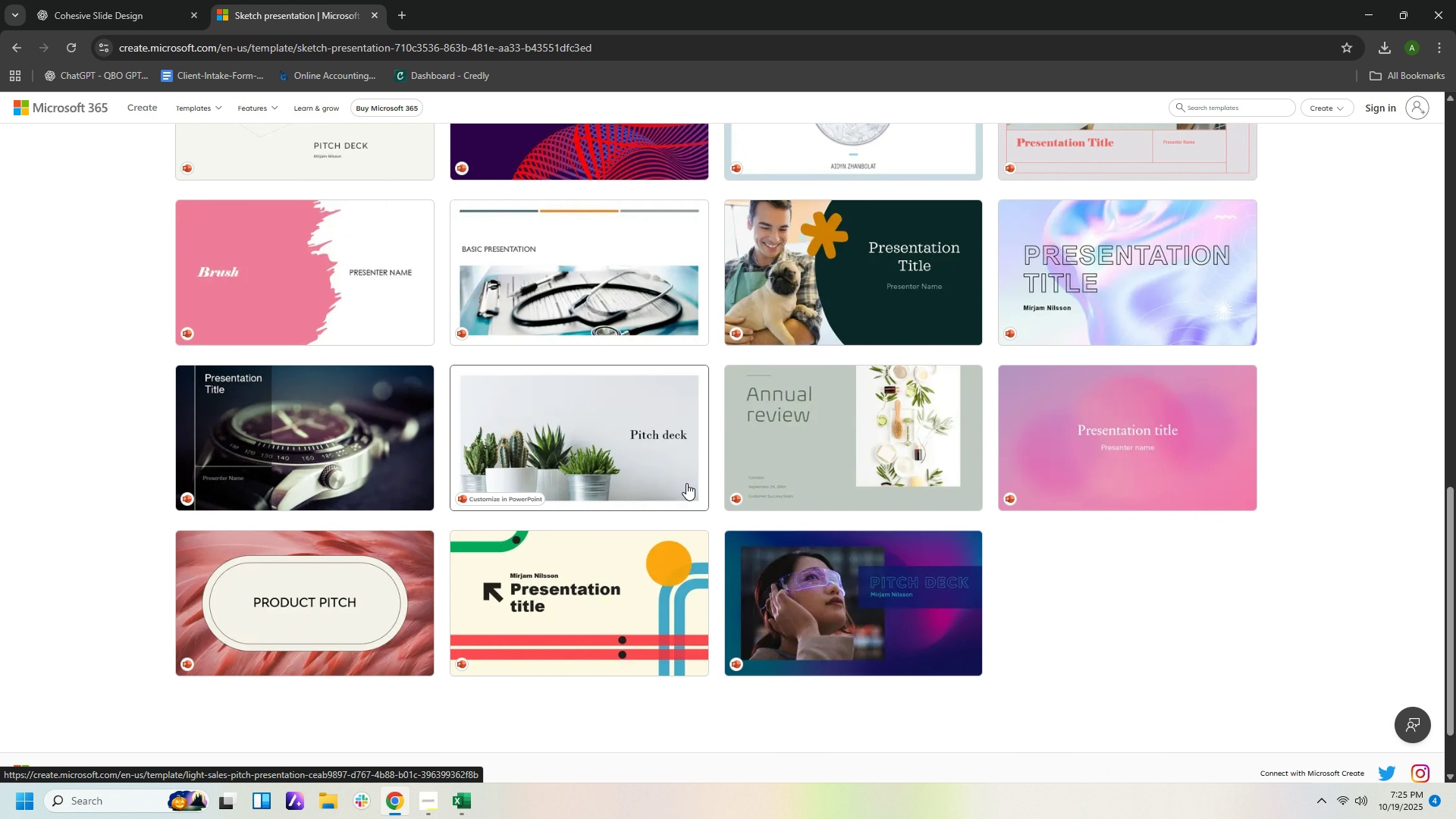 
scroll: coordinate [685, 455], scroll_direction: up, amount: 16.0
 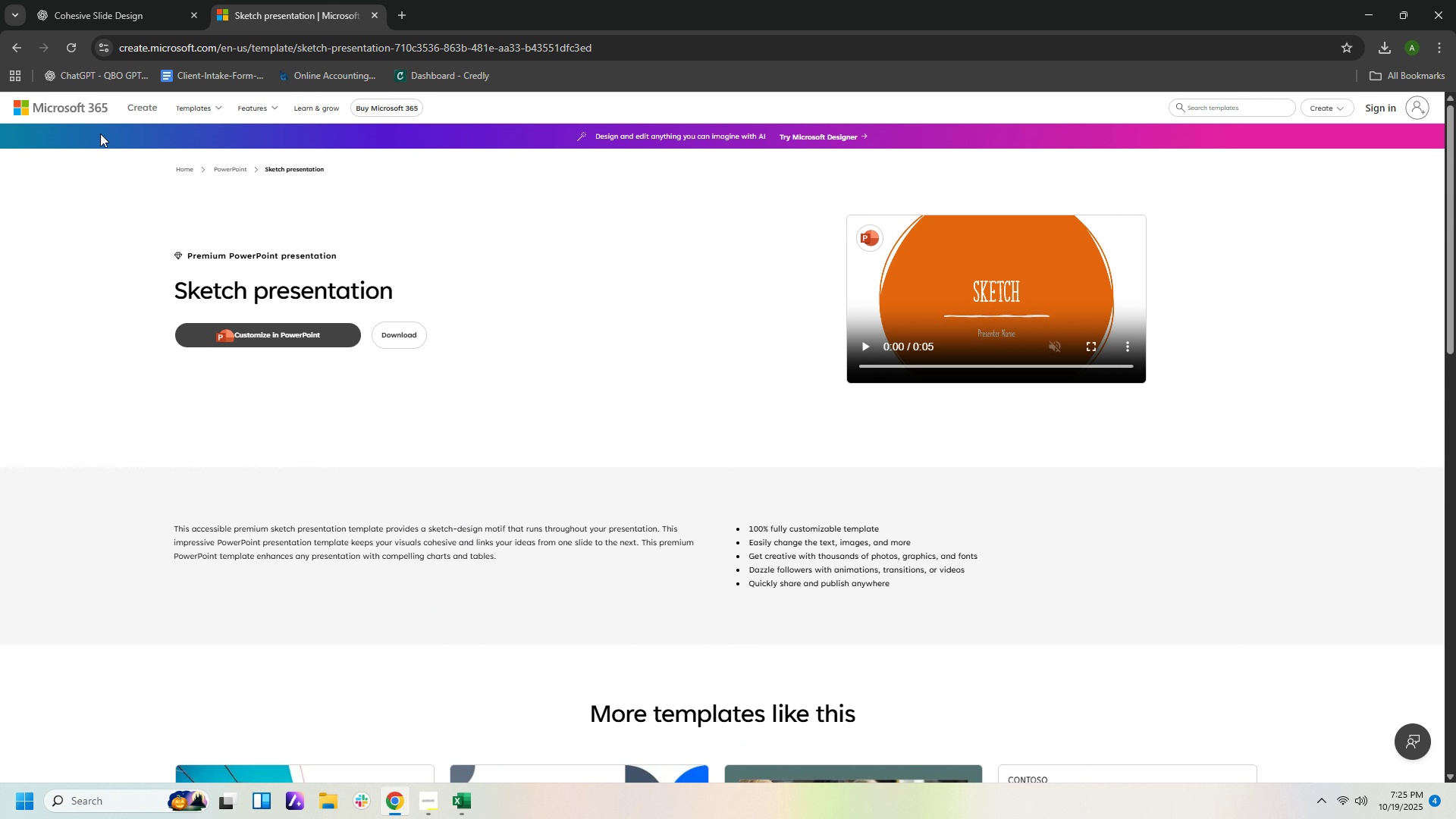 
left_click([30, 53])
 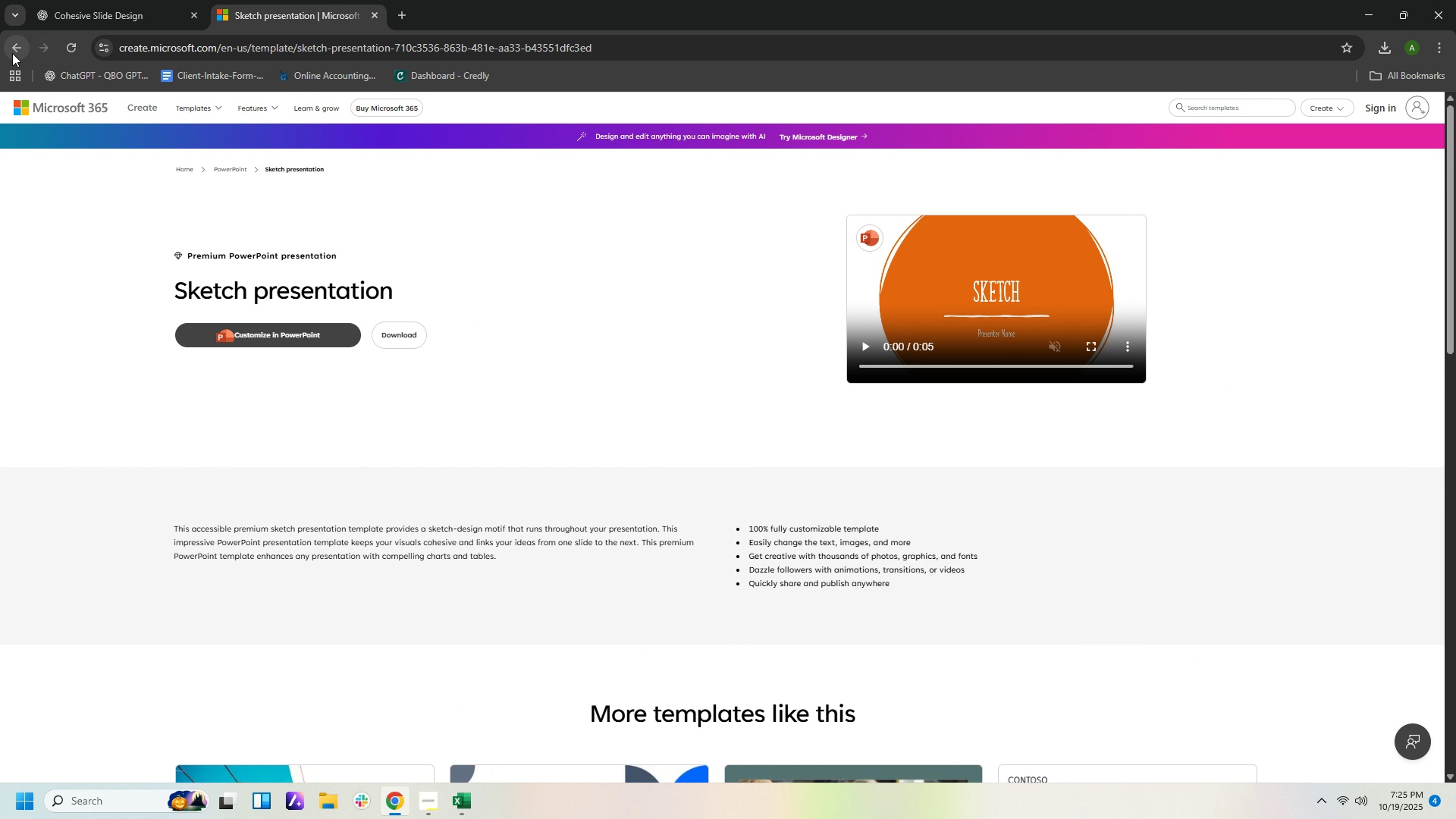 
left_click([12, 53])
 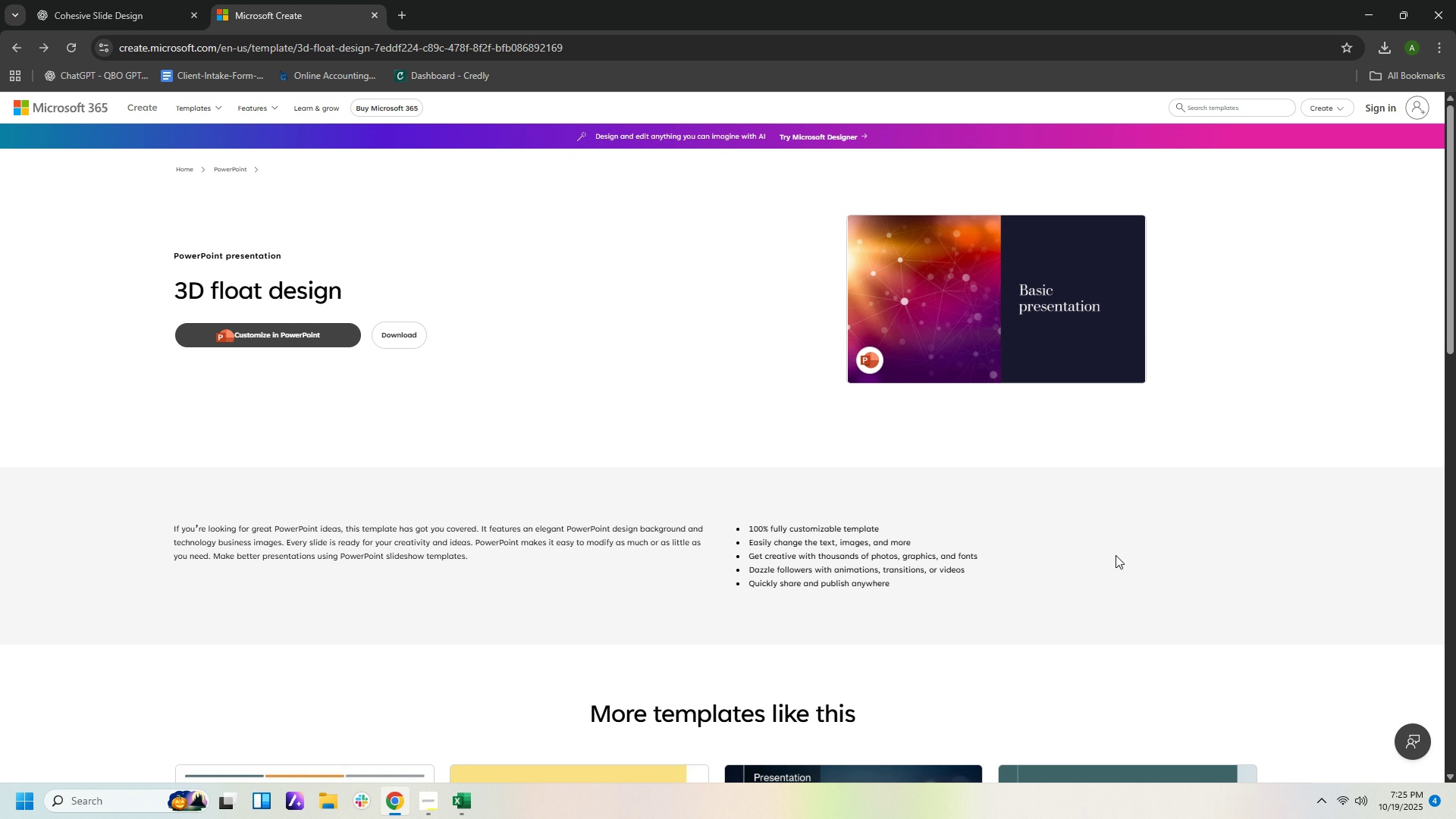 
scroll: coordinate [1048, 504], scroll_direction: down, amount: 14.0
 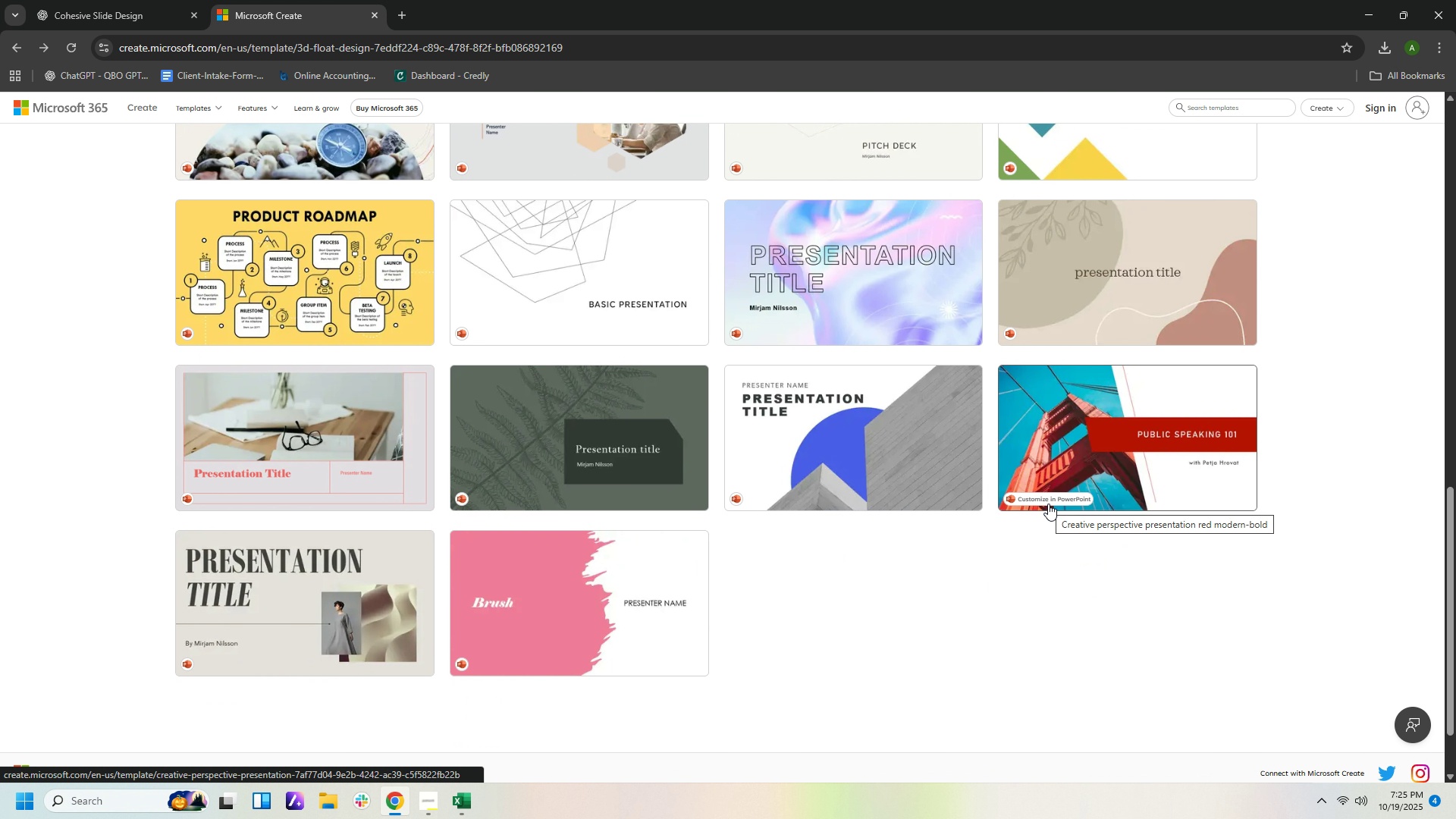 
scroll: coordinate [1048, 504], scroll_direction: down, amount: 1.0
 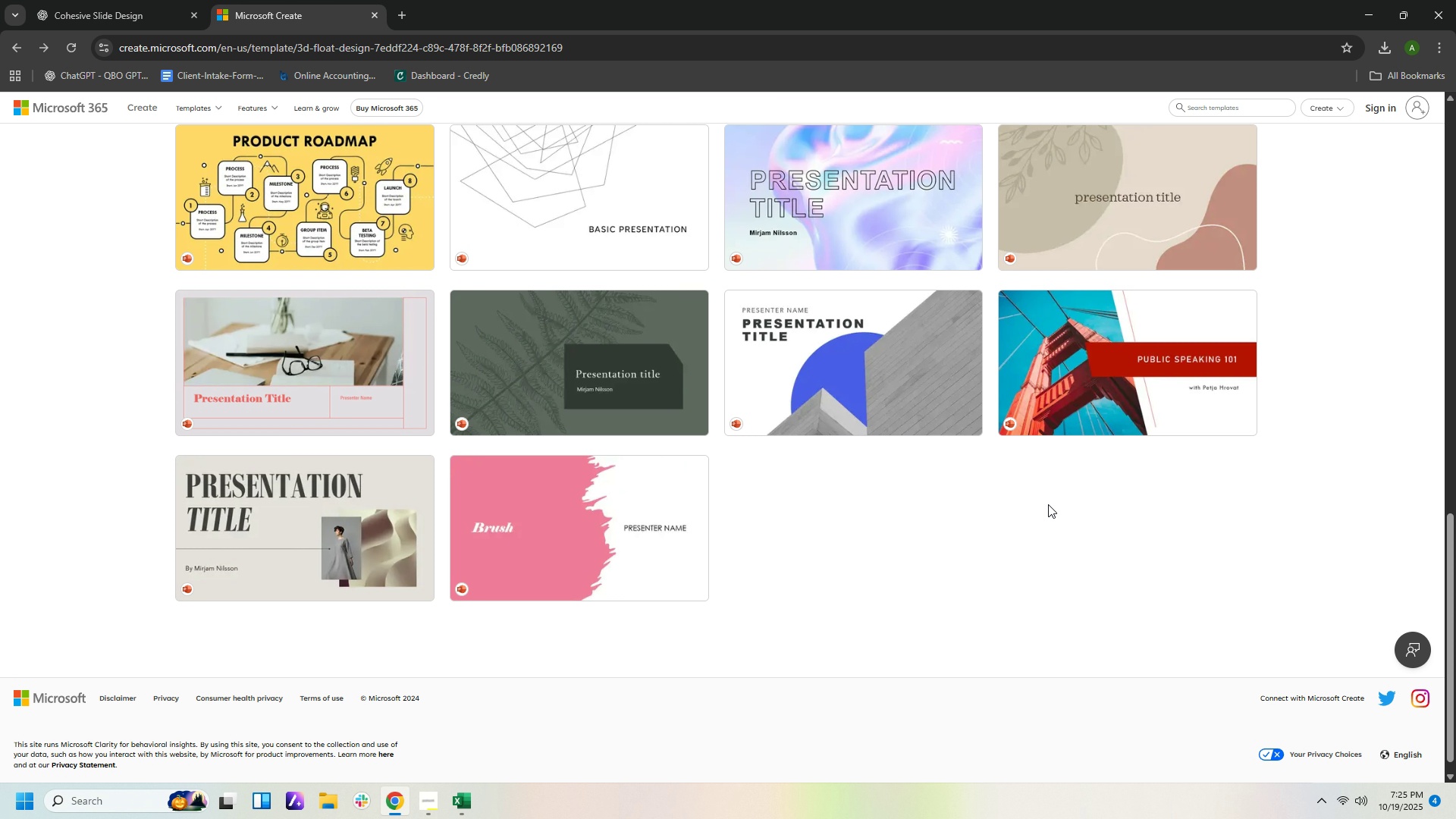 
scroll: coordinate [1048, 504], scroll_direction: up, amount: 1.0
 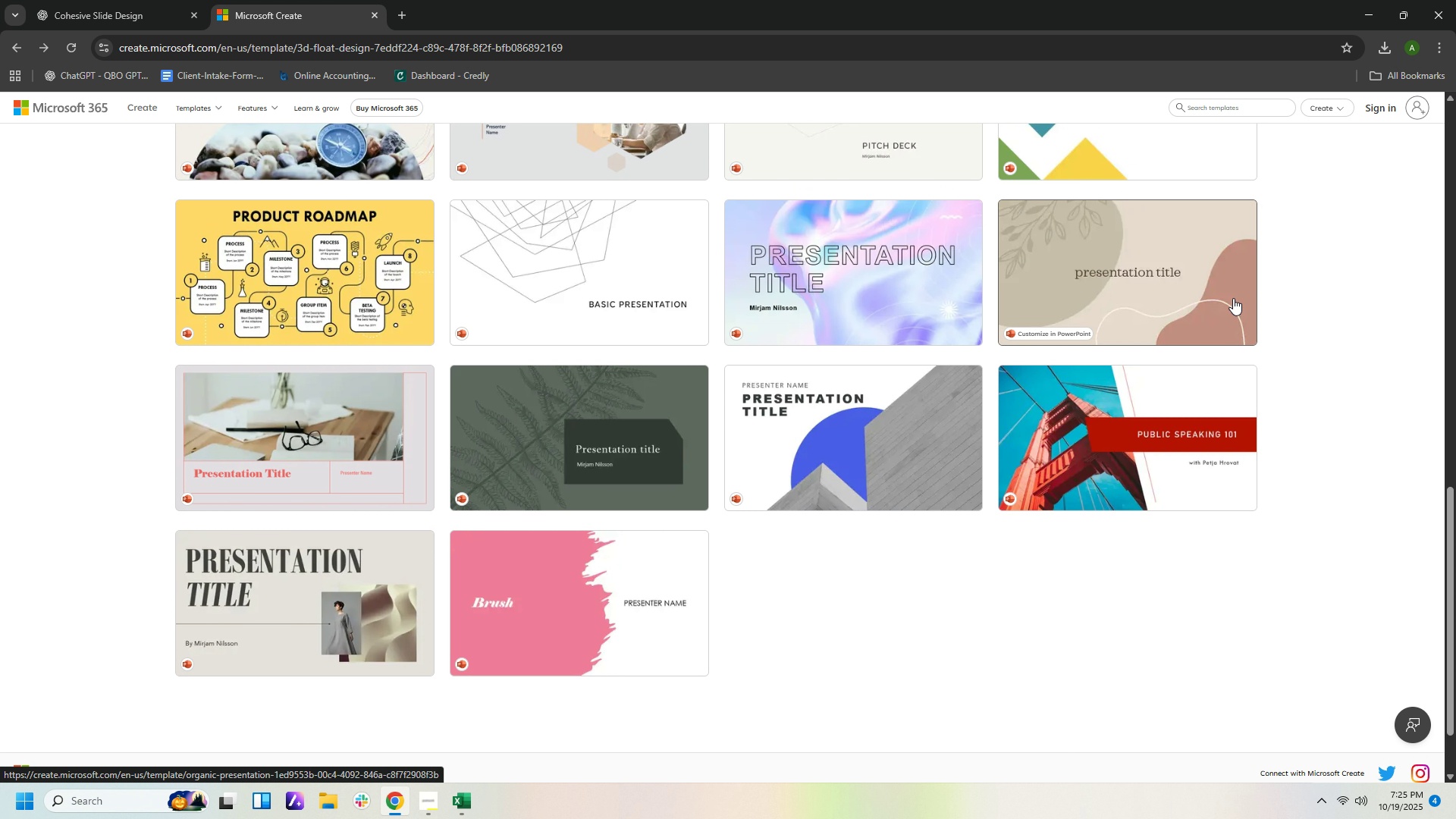 
left_click([1207, 272])
 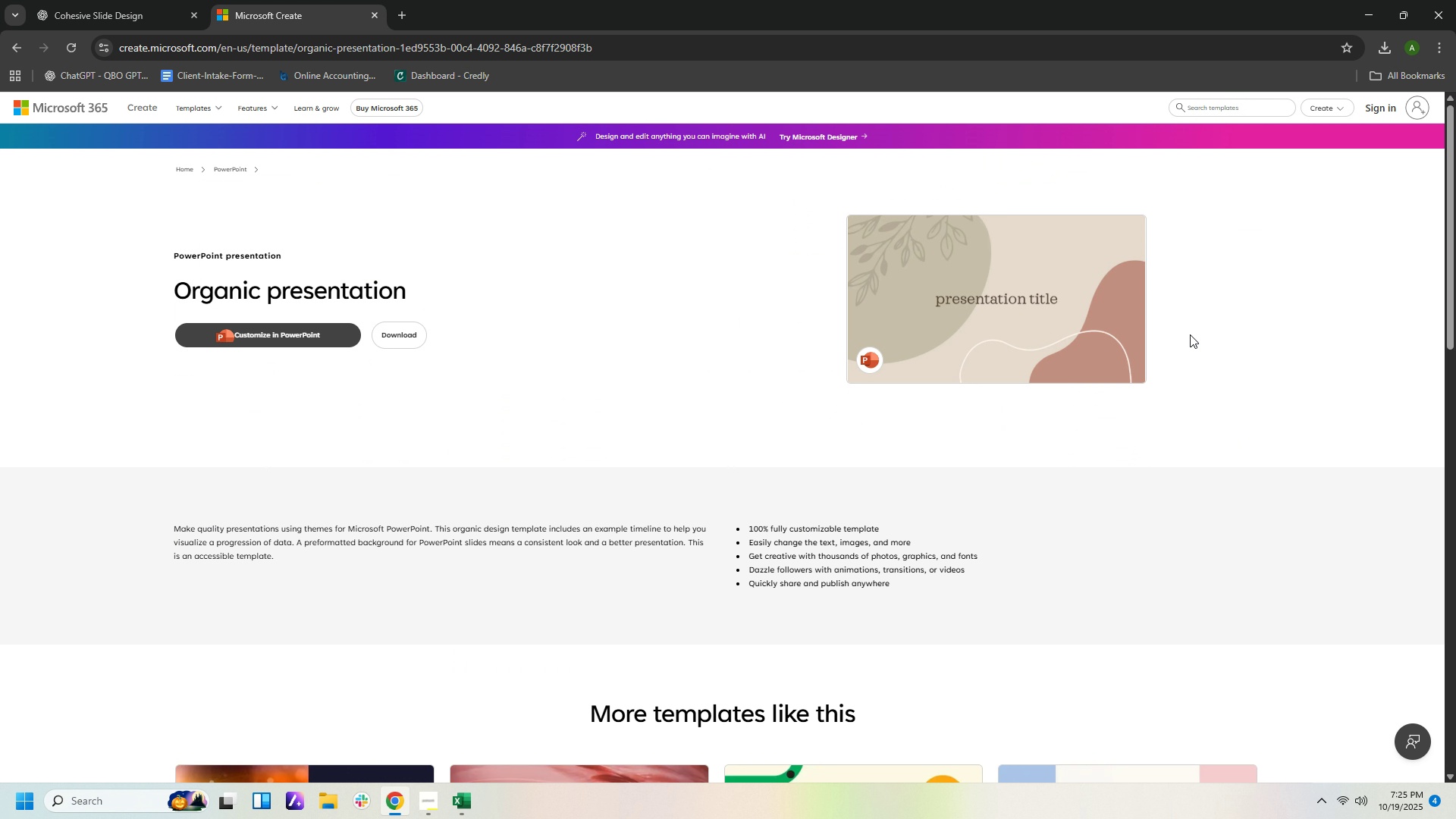 
wait(8.91)
 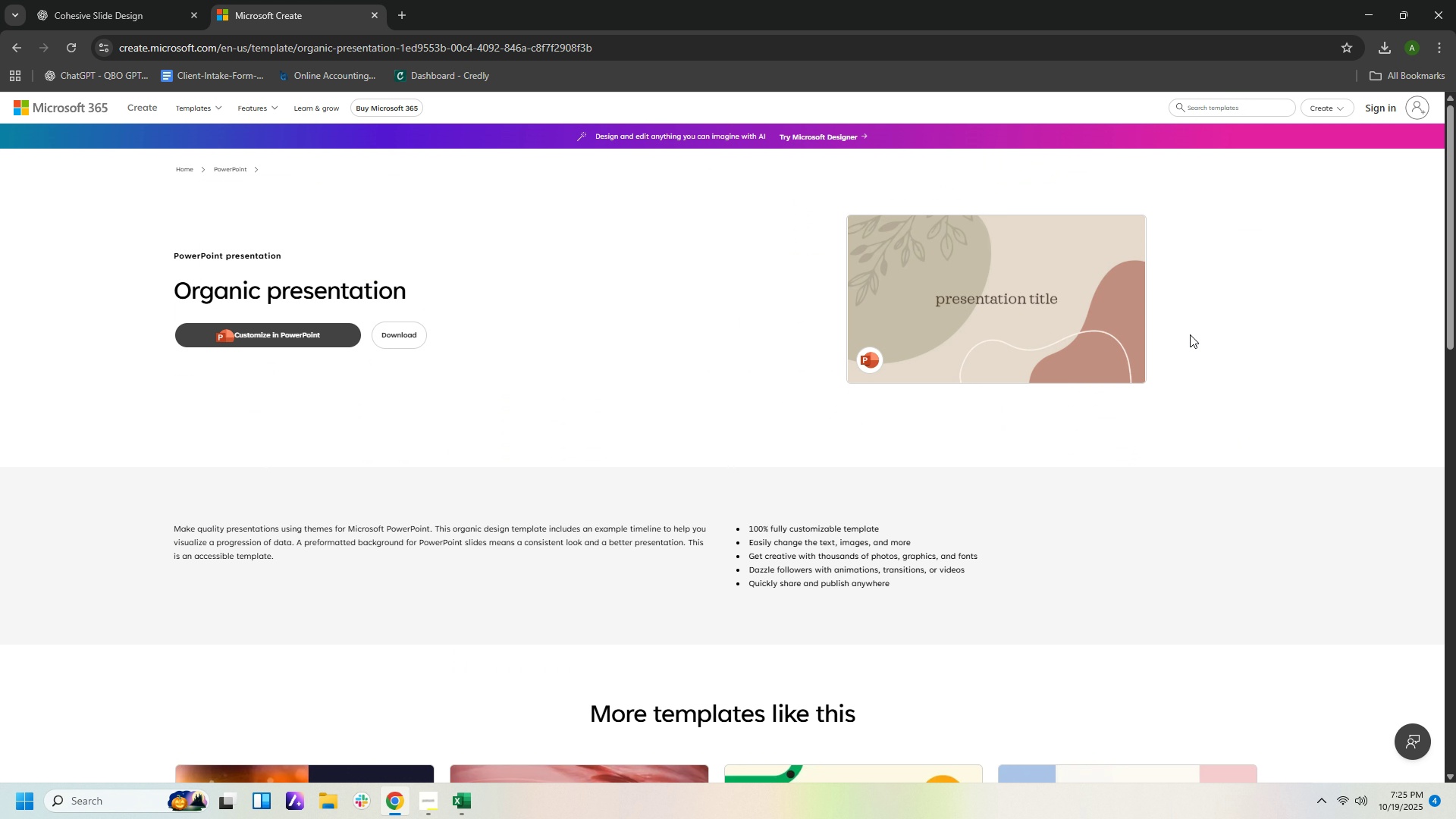 
left_click([275, 328])
 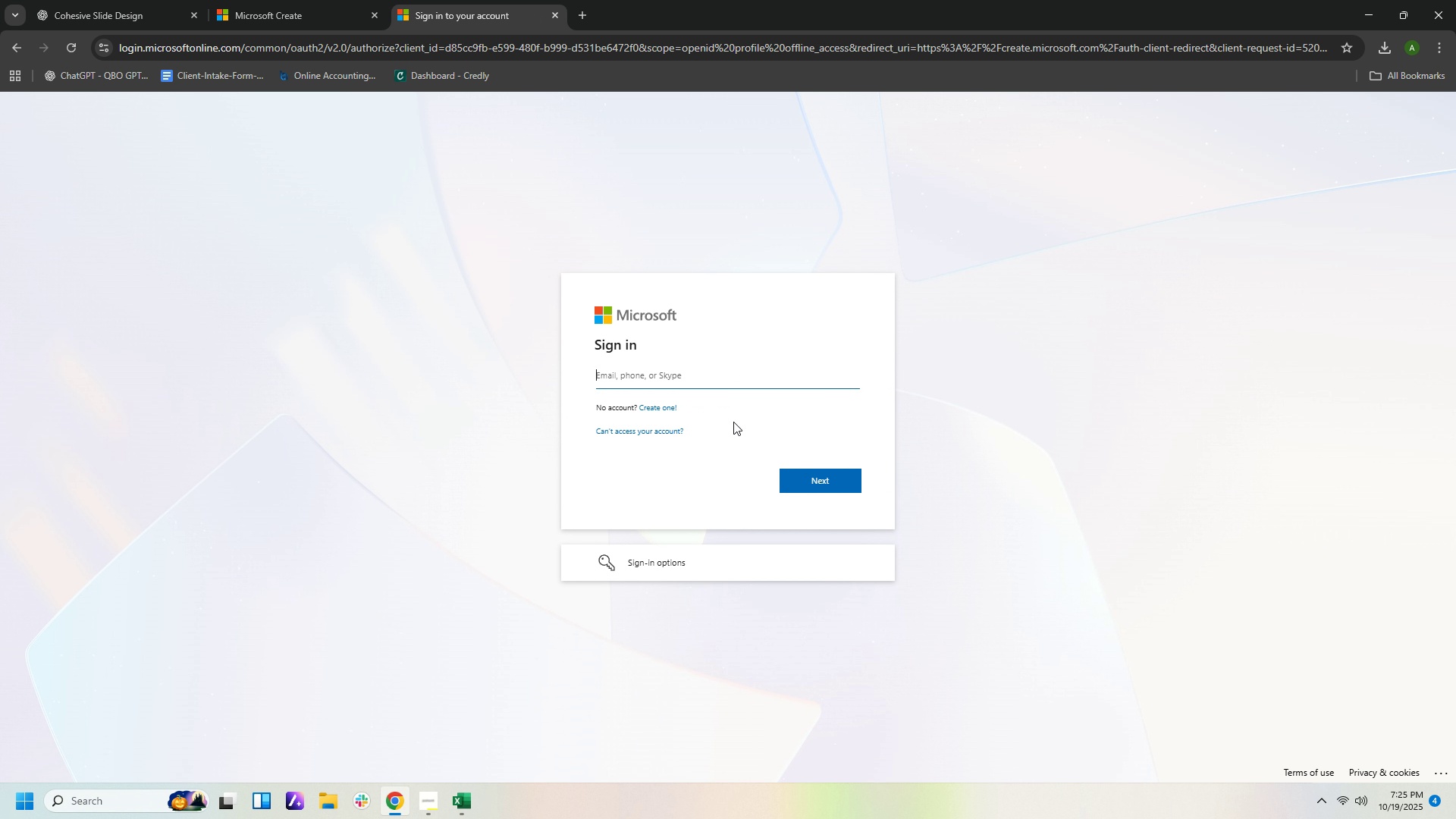 
wait(6.4)
 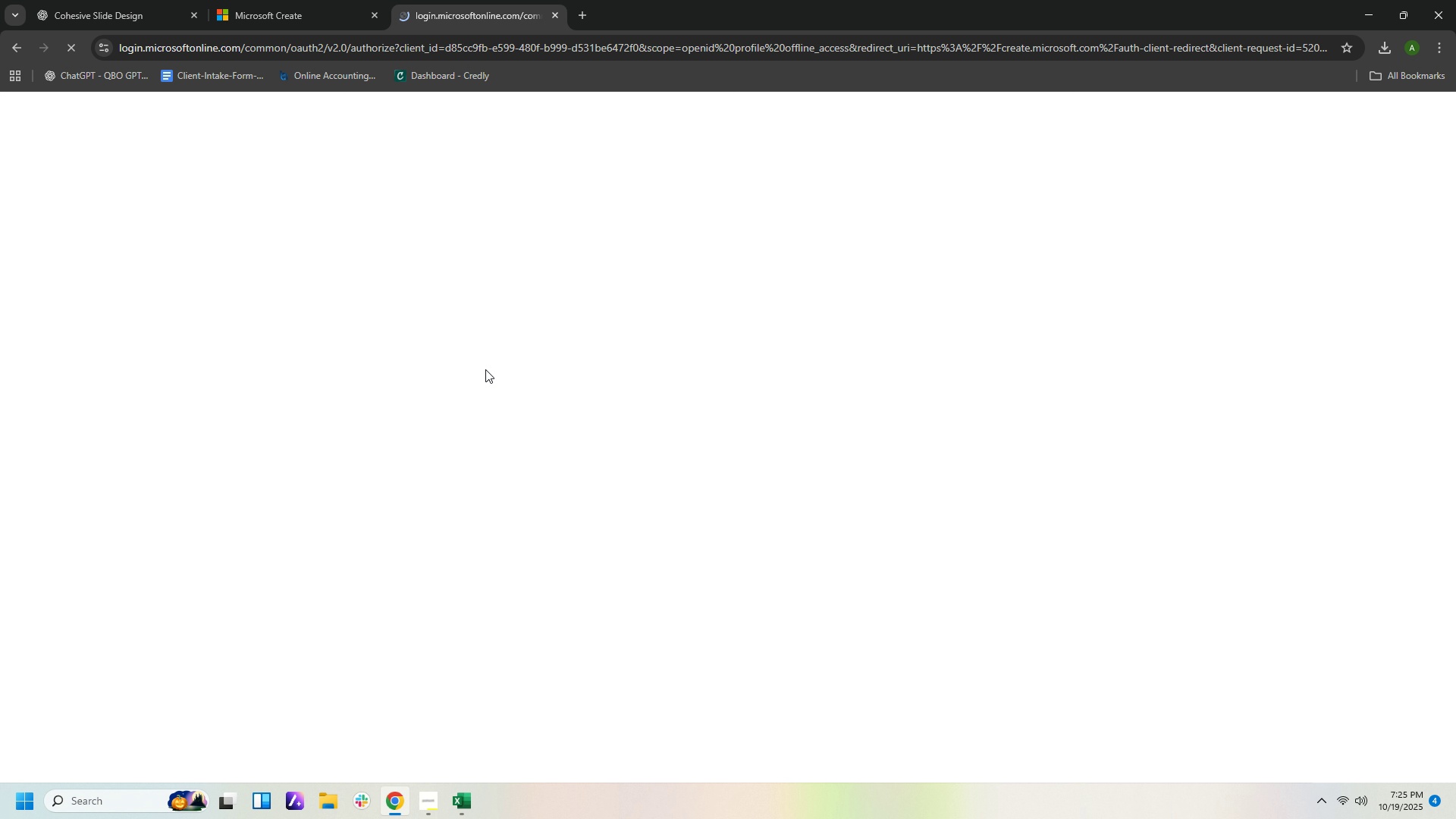 
left_click([689, 374])
 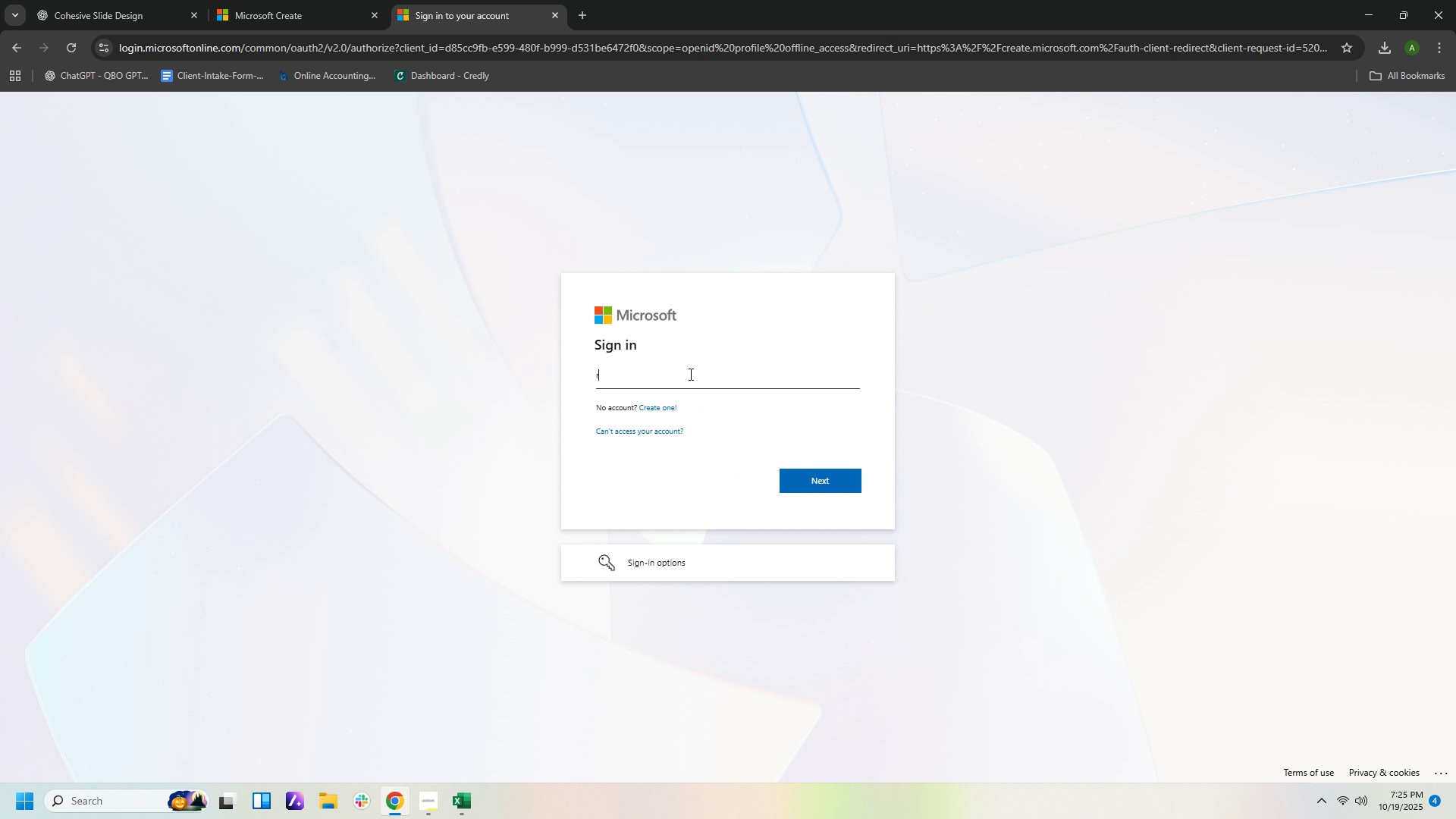 
type(rraineelleazae)
key(Backspace)
type(r@gmail.com)
 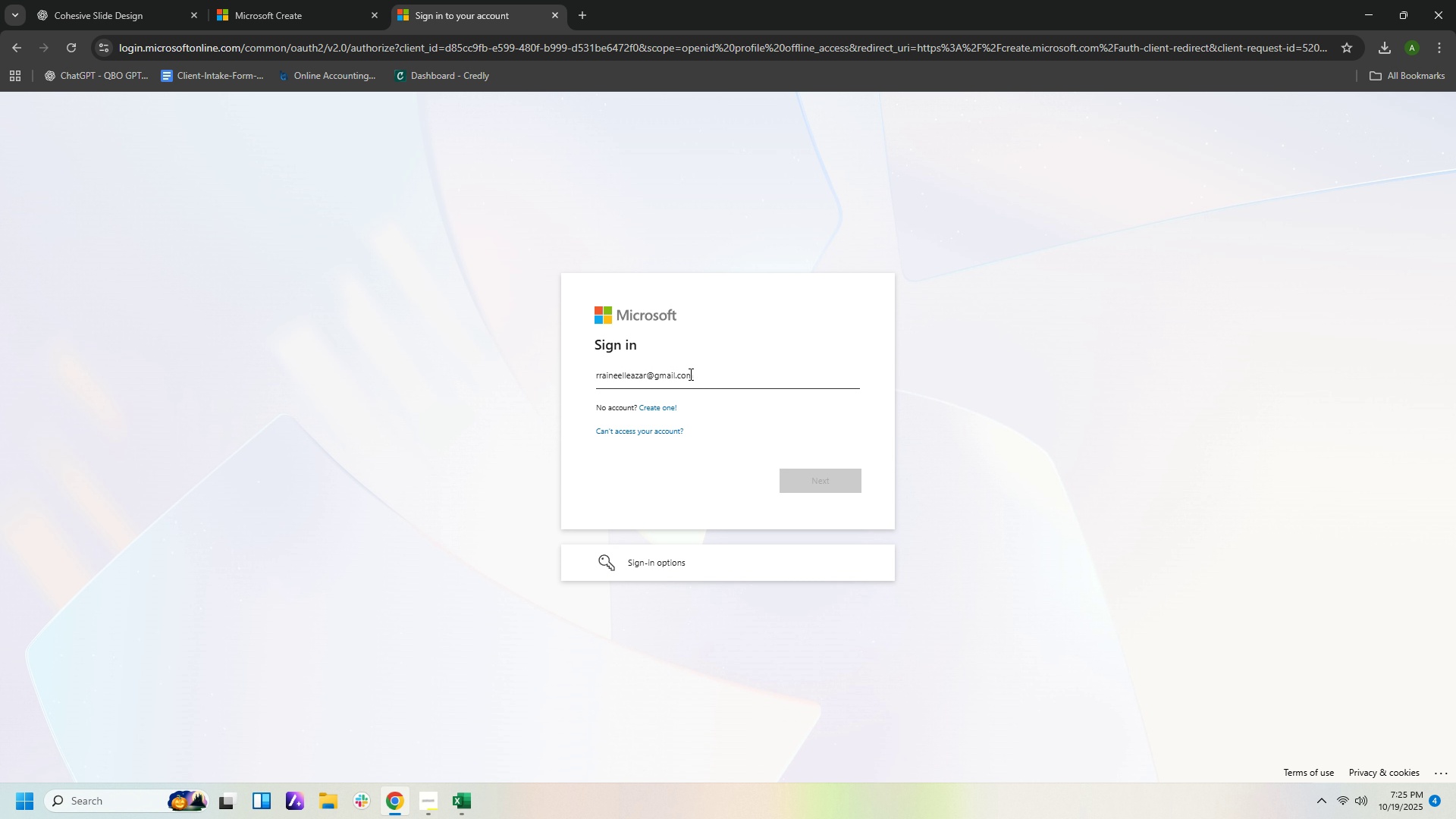 
 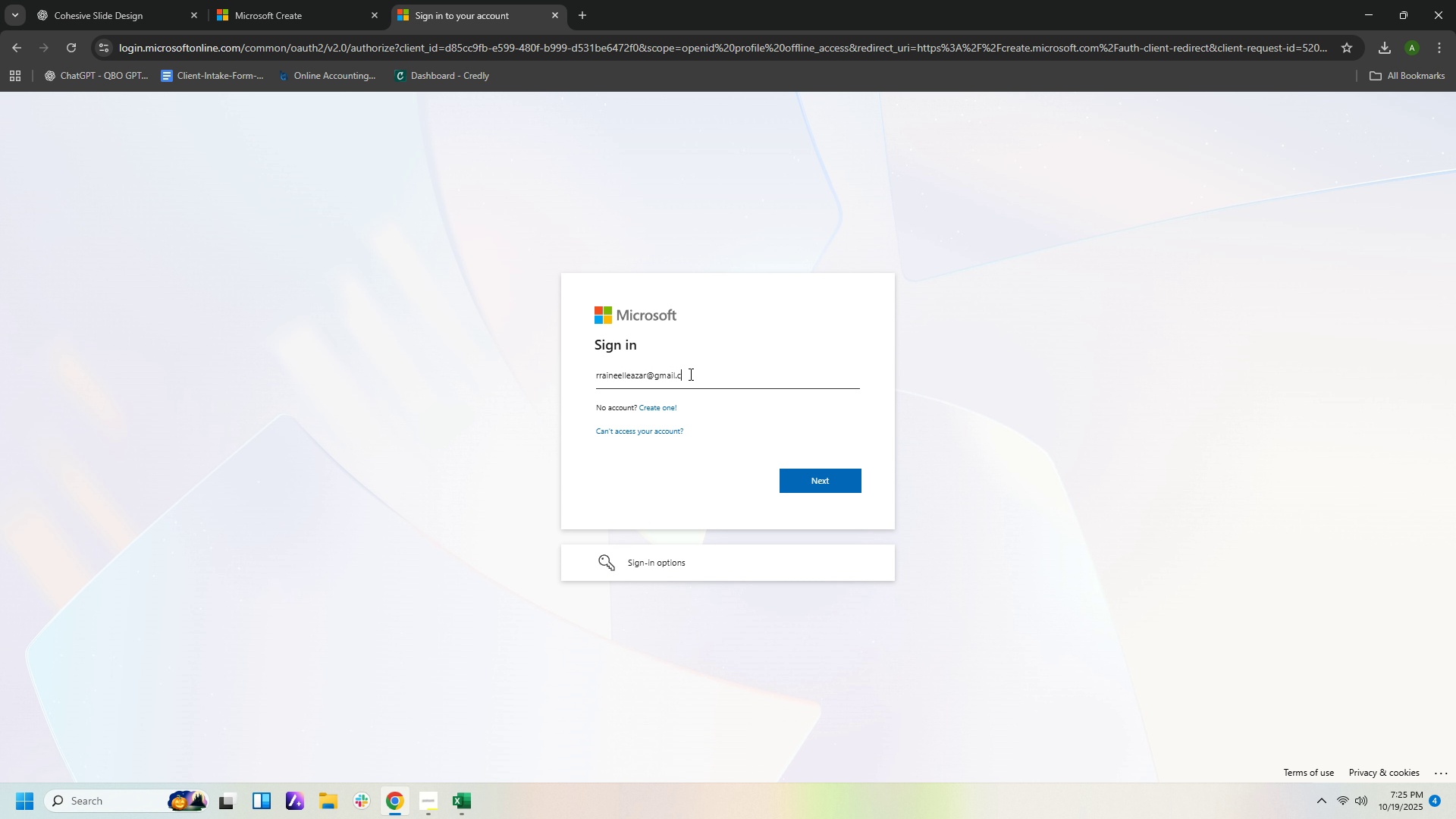 
key(Enter)
 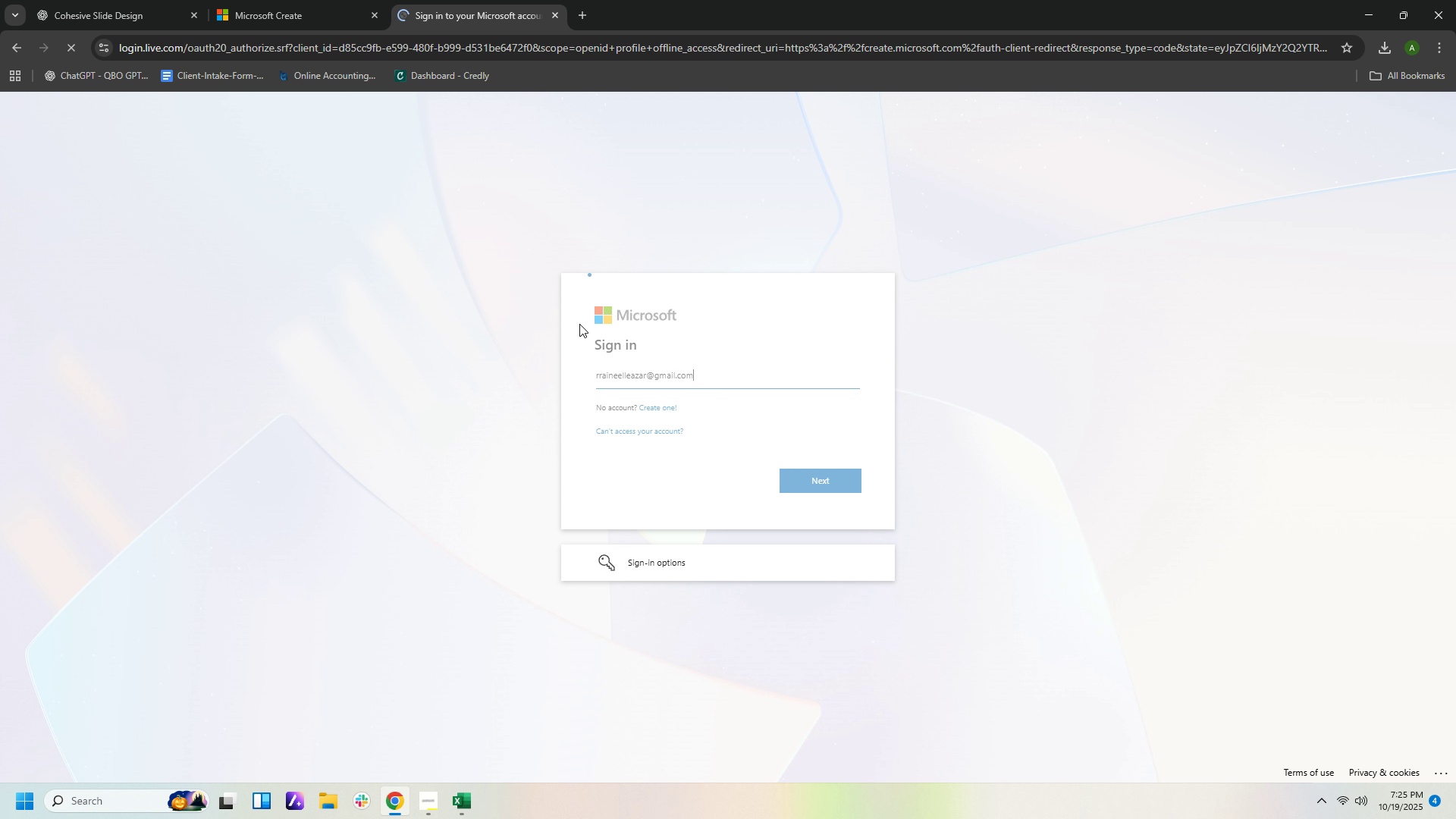 
mouse_move([676, 305])
 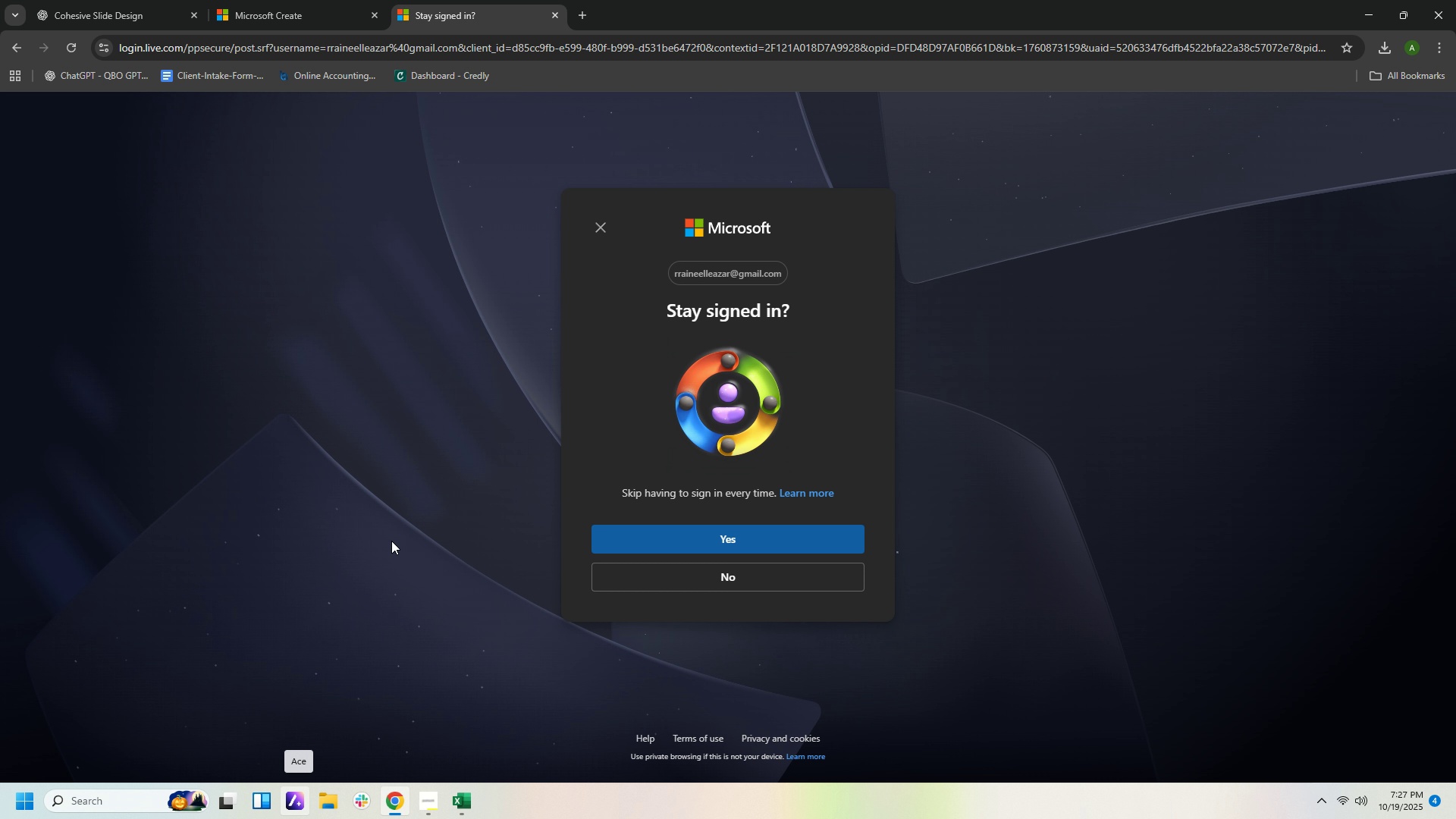 
wait(104.78)
 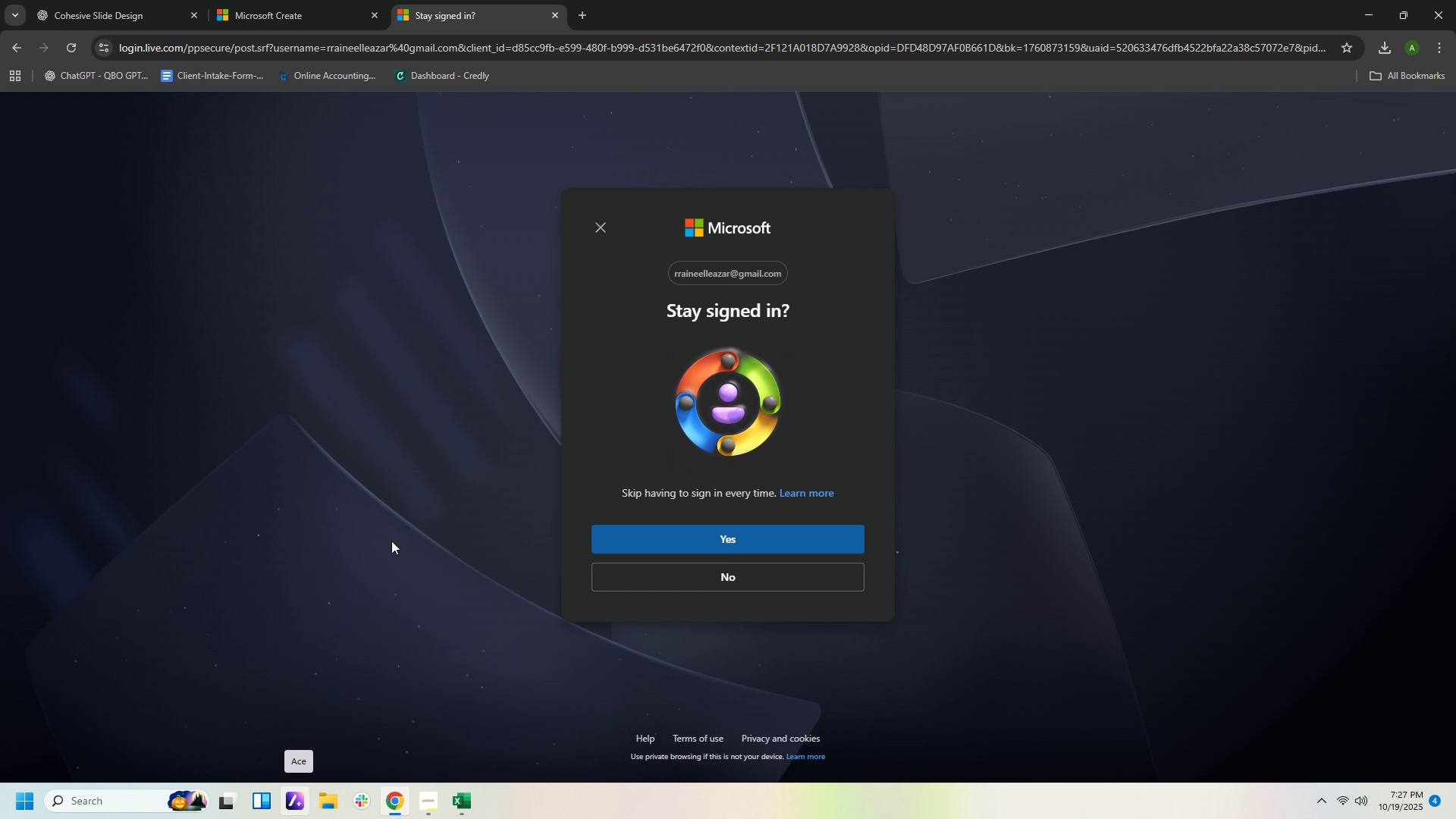 
left_click([787, 553])
 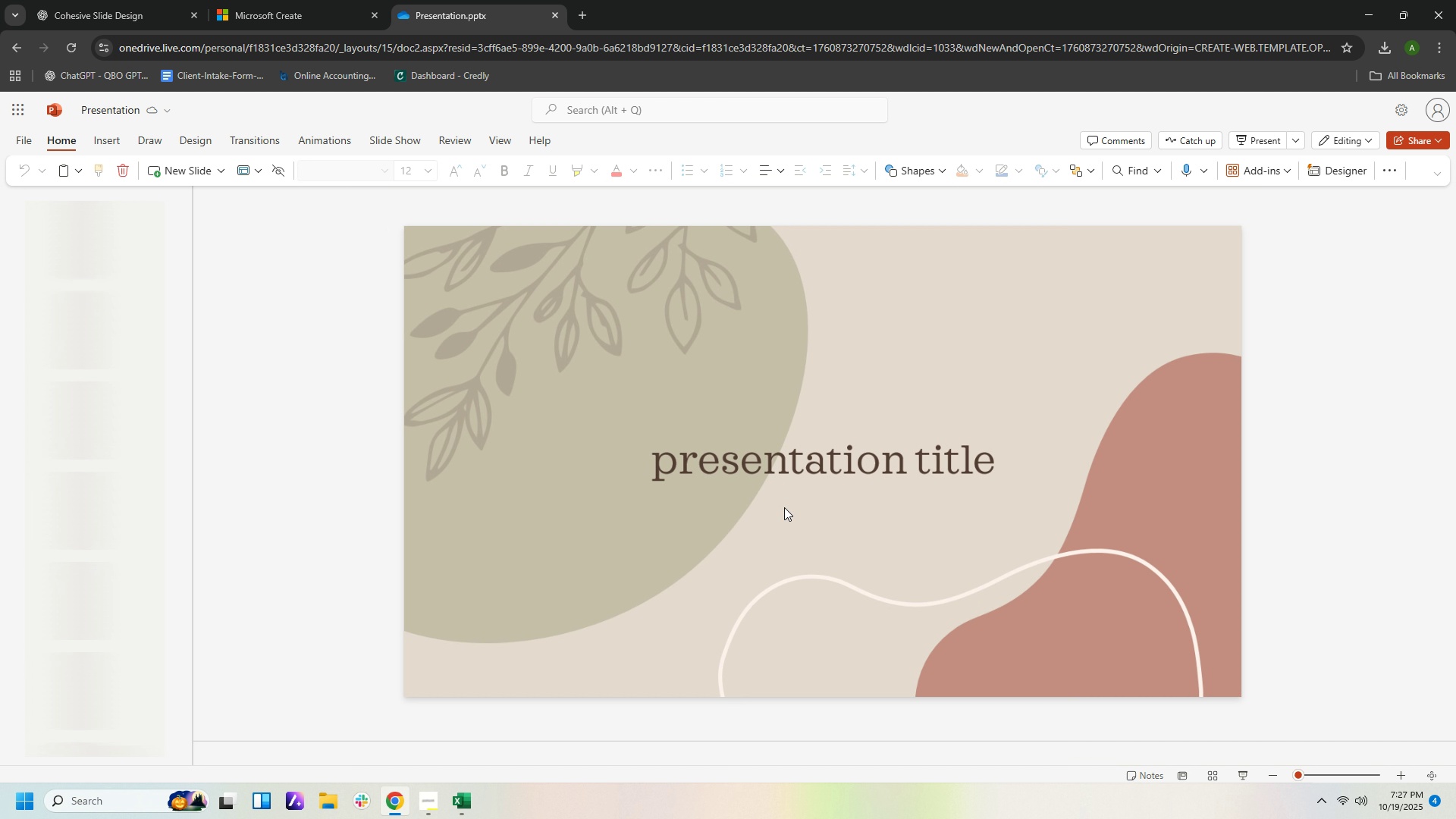 
wait(14.12)
 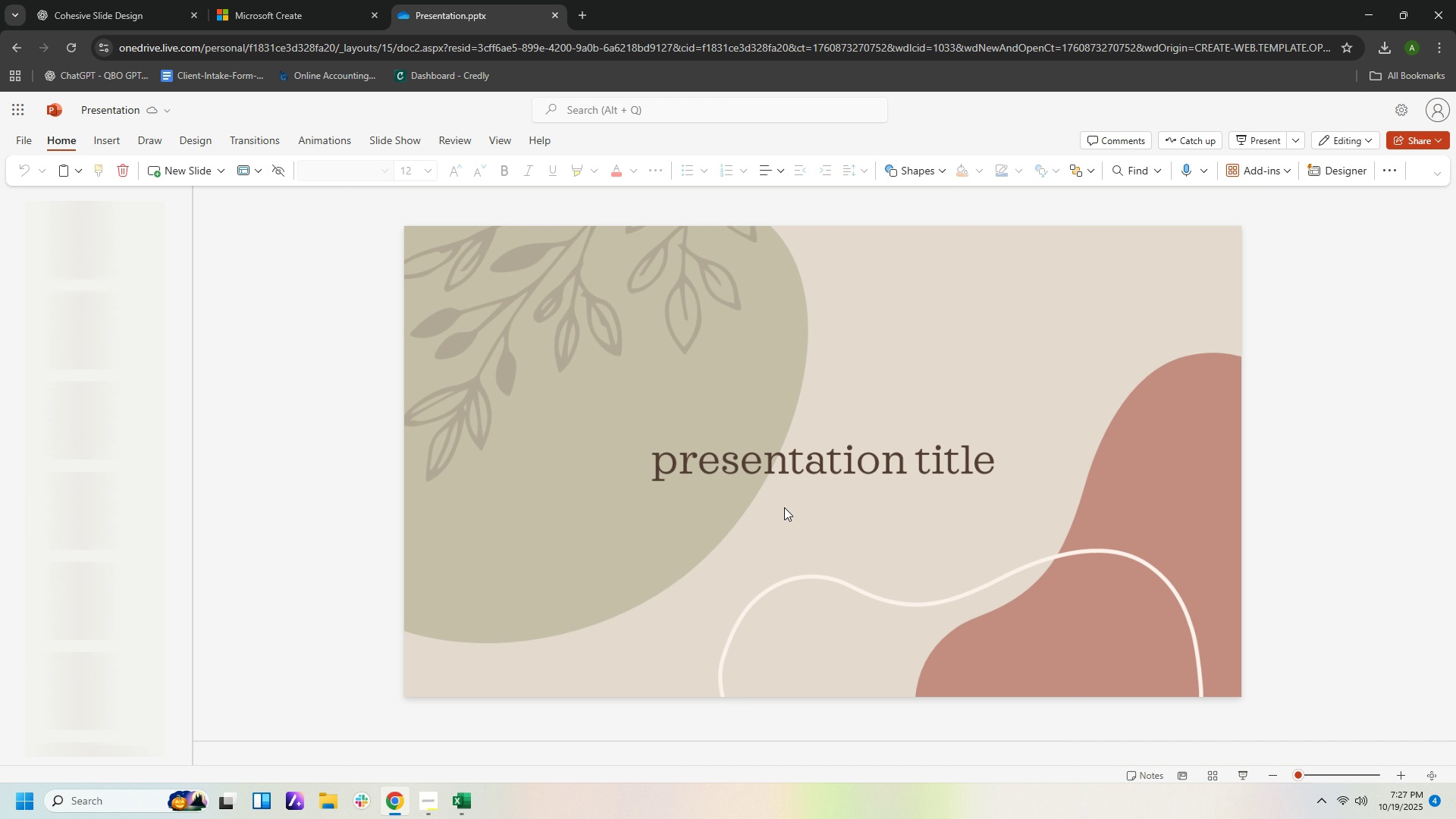 
left_click([457, 810])
 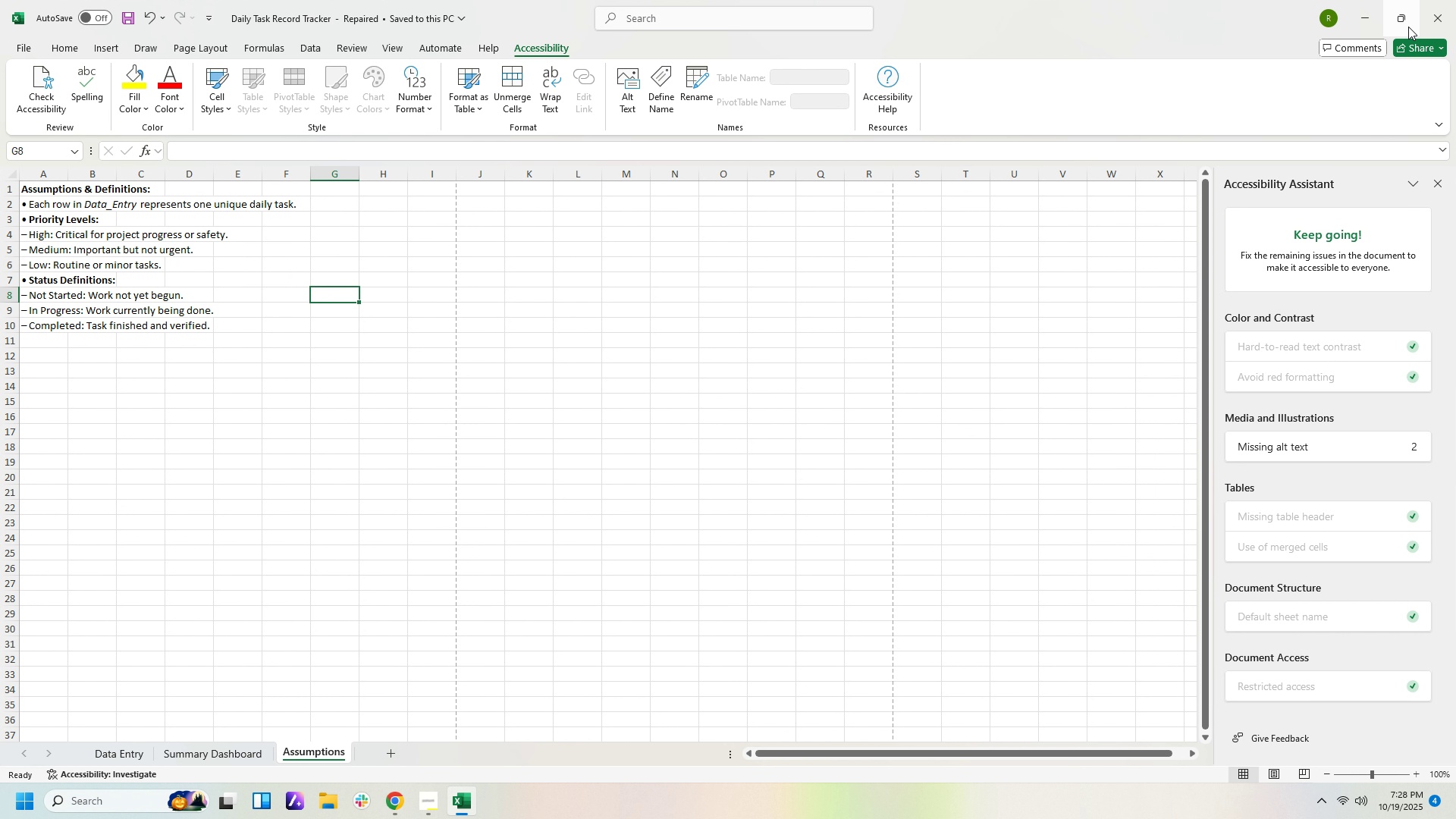 
left_click([1432, 26])
 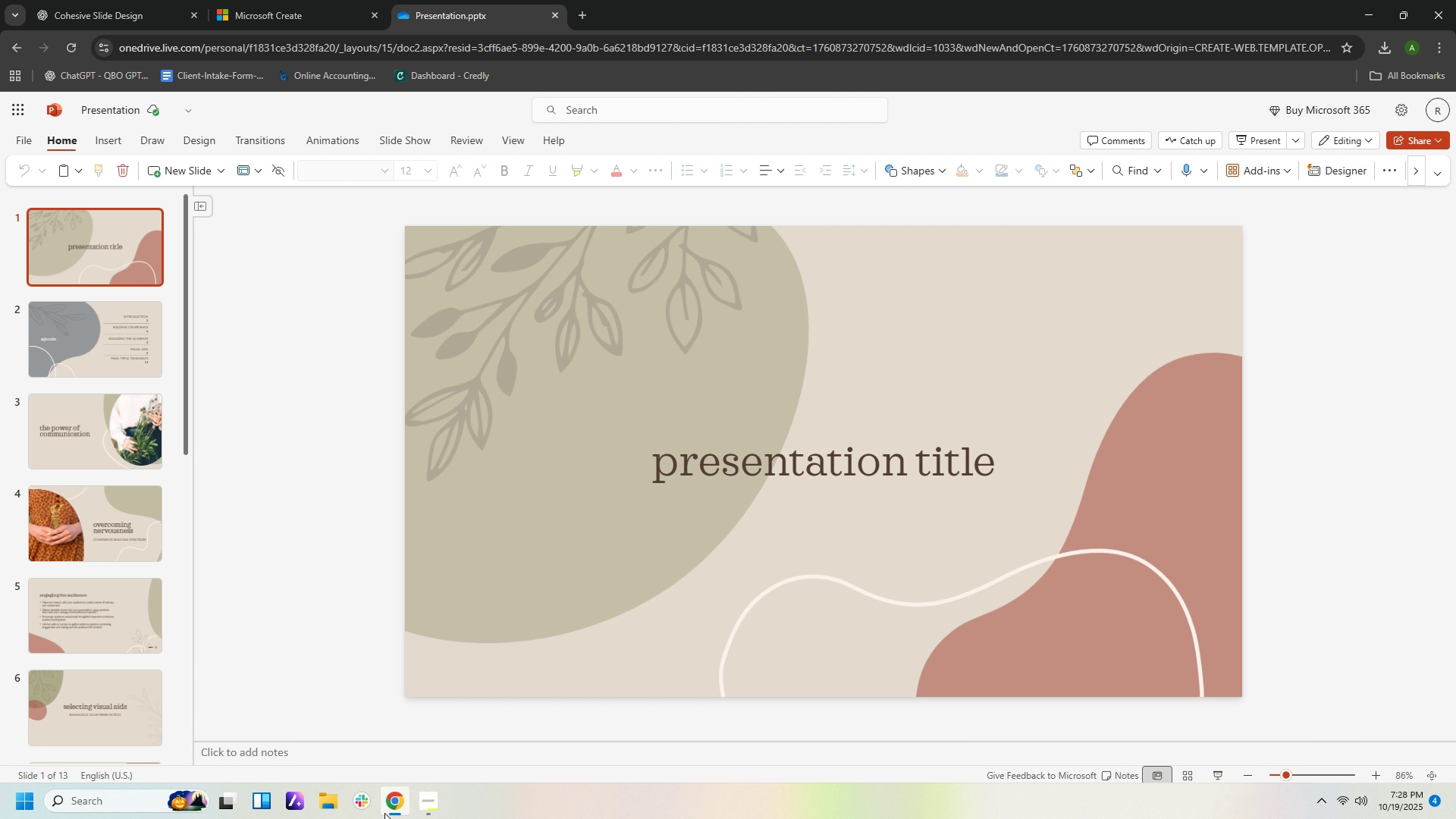 
left_click([385, 813])
 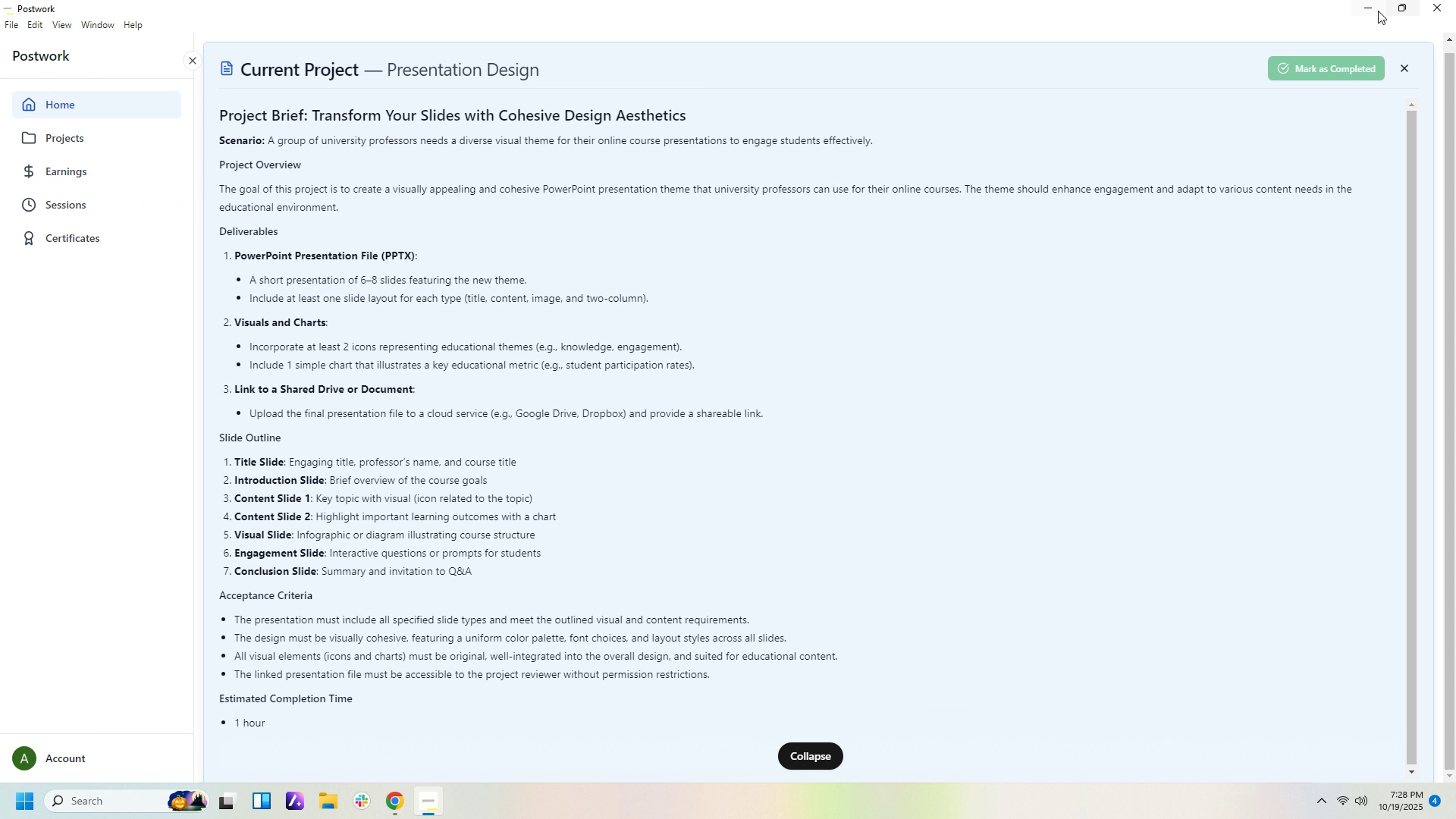 
left_click([1370, 7])
 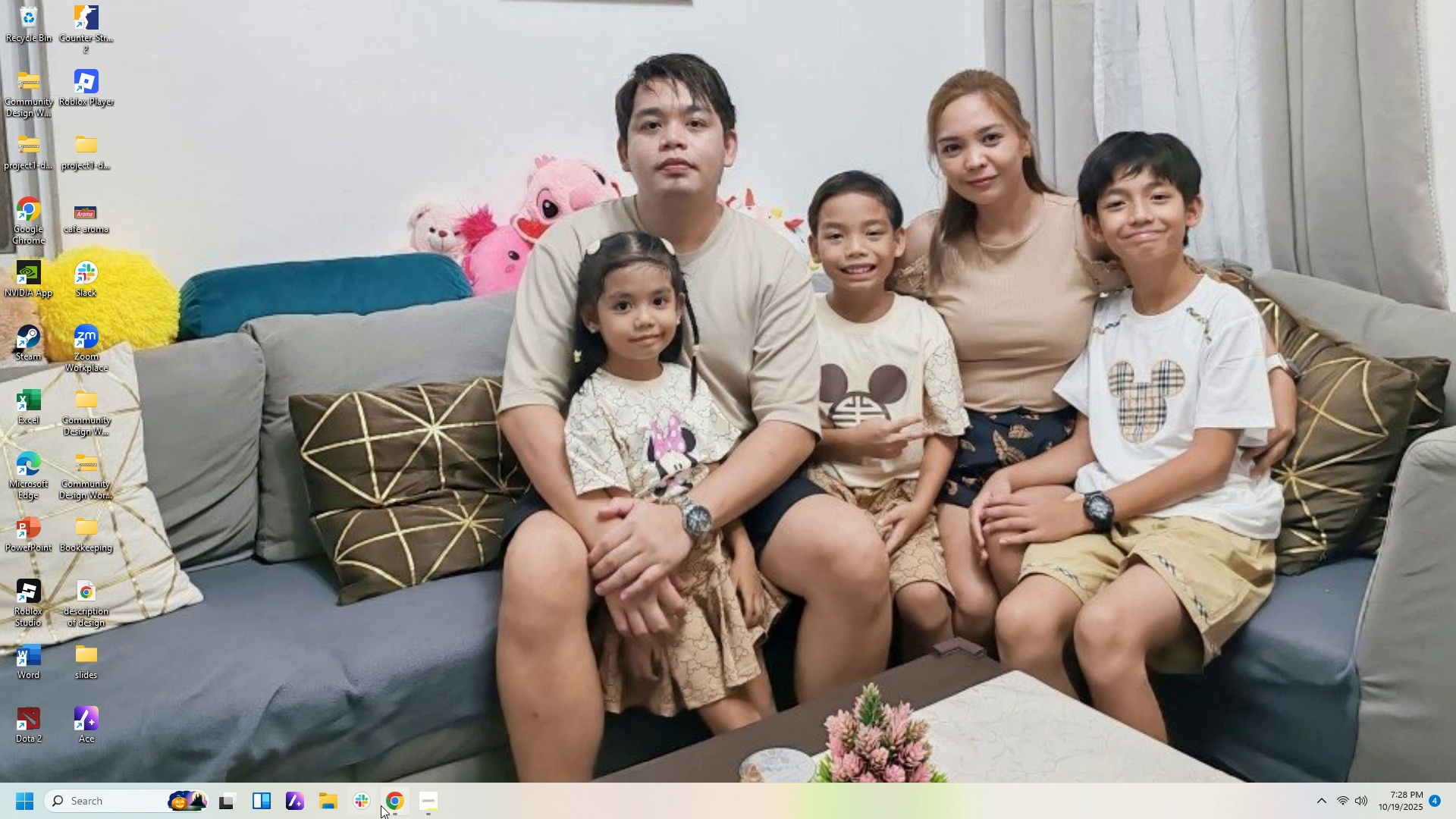 
left_click([387, 807])
 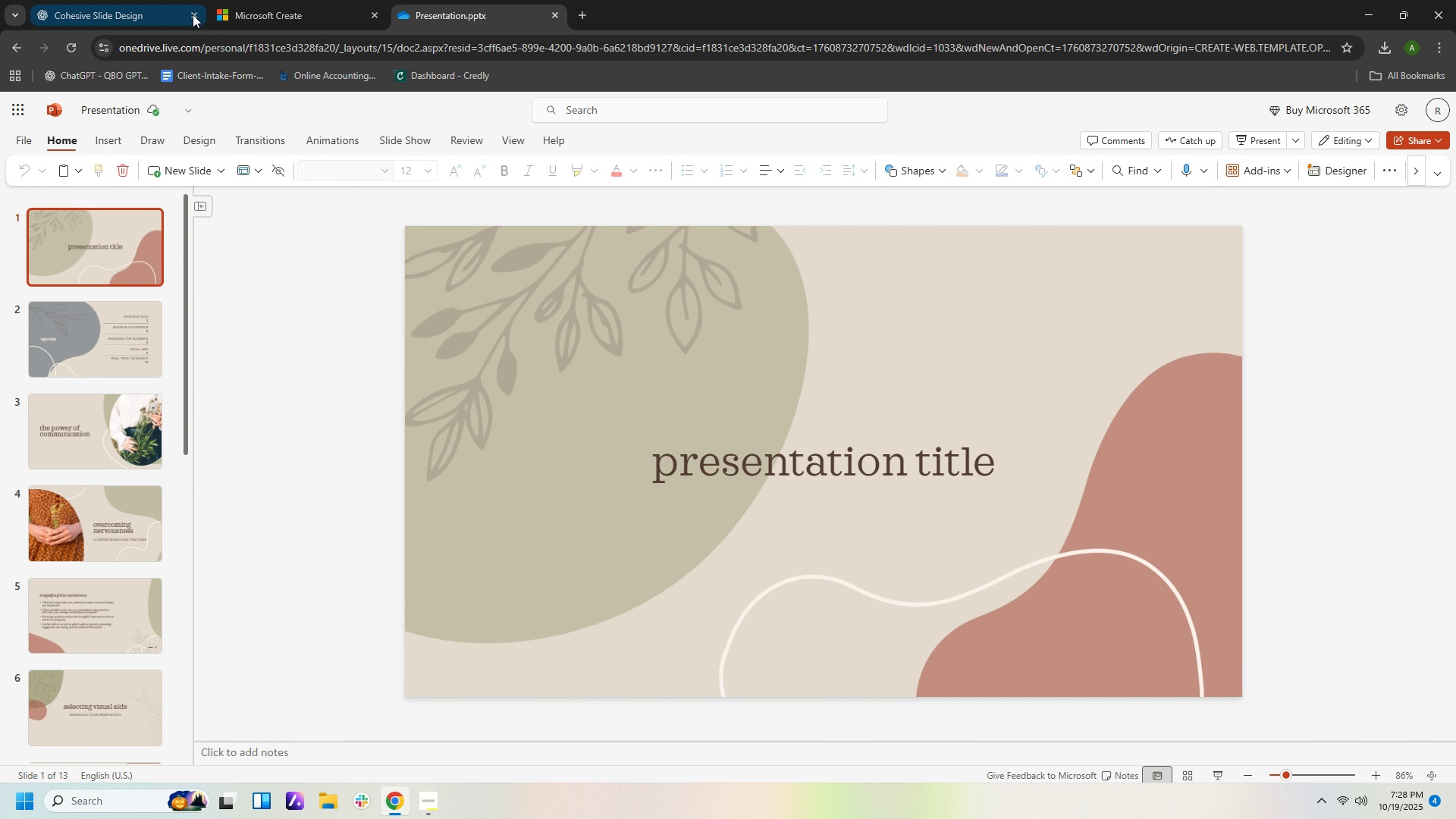 
left_click([136, 24])
 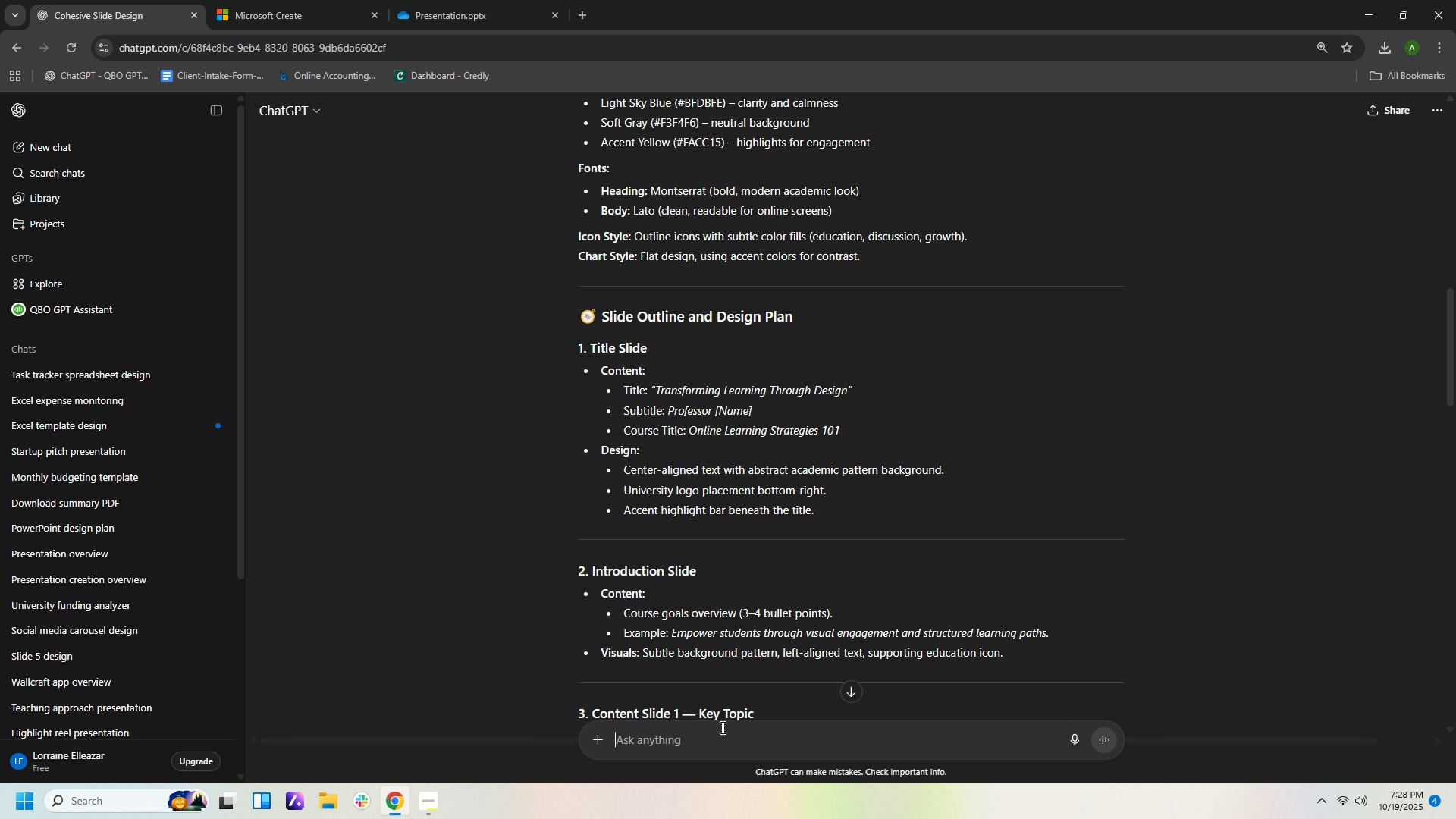 
left_click([722, 727])
 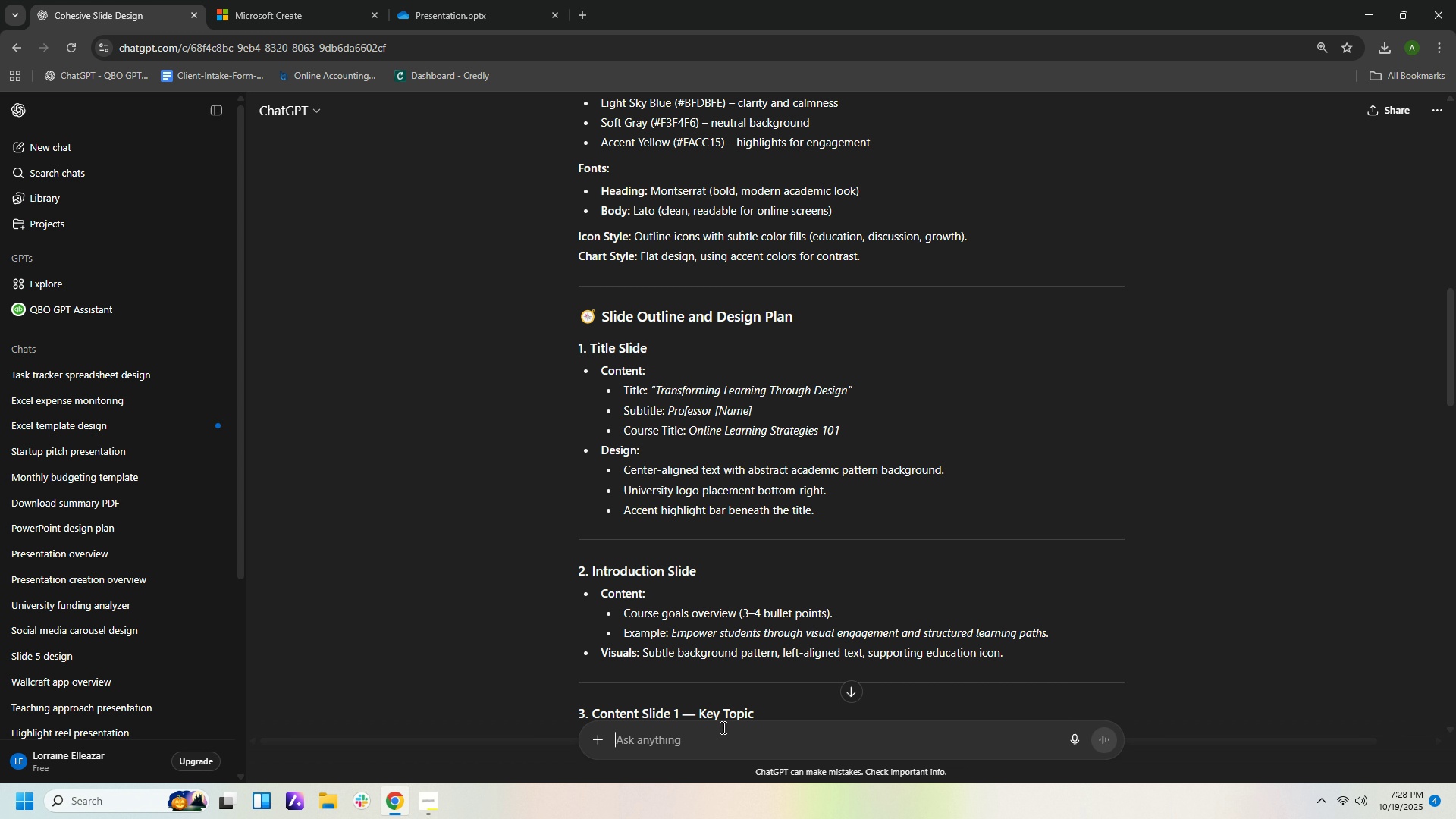 
type(slide 1 sample moc)
key(Backspace)
 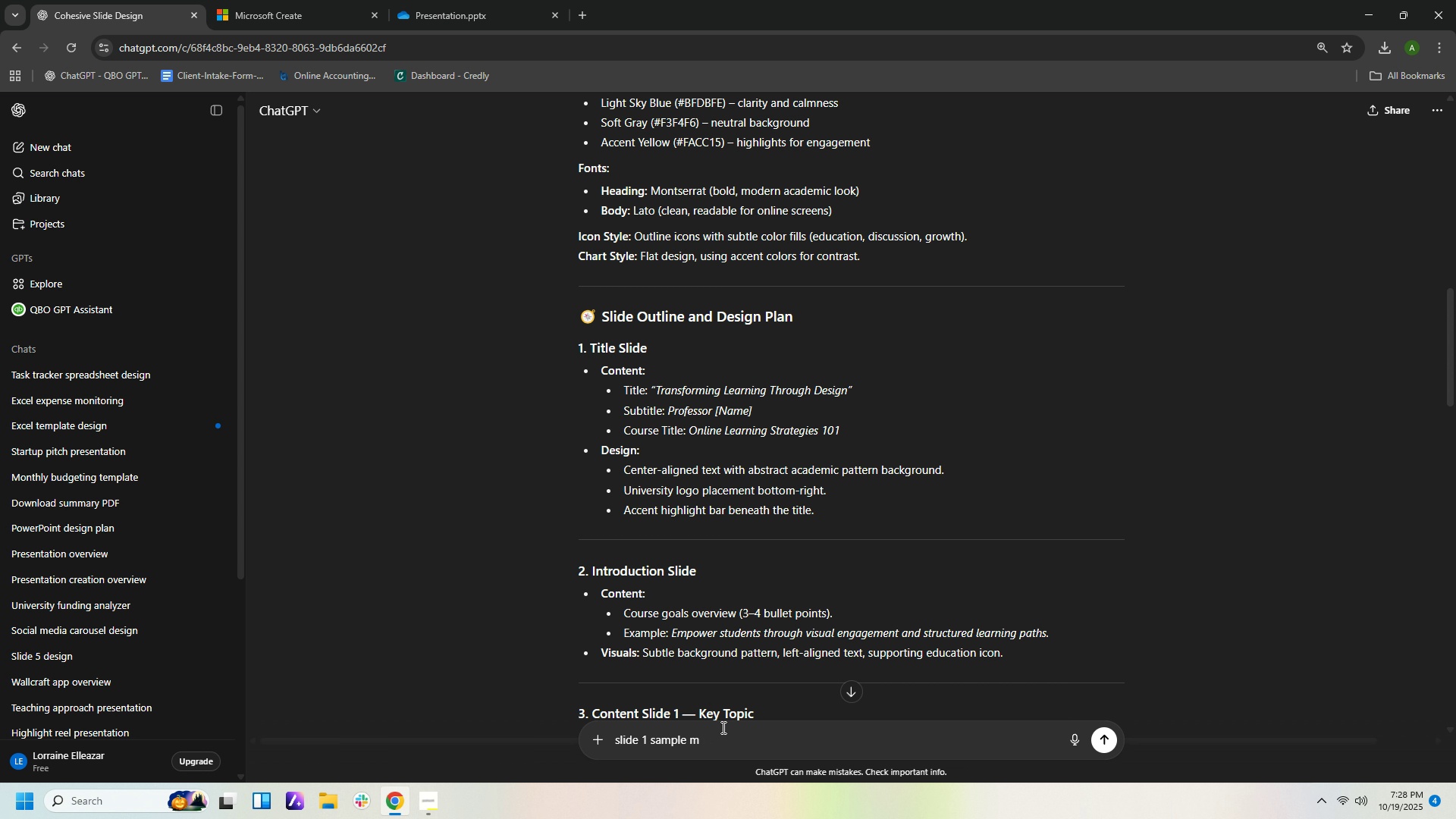 
hold_key(key=Backspace, duration=1.1)
 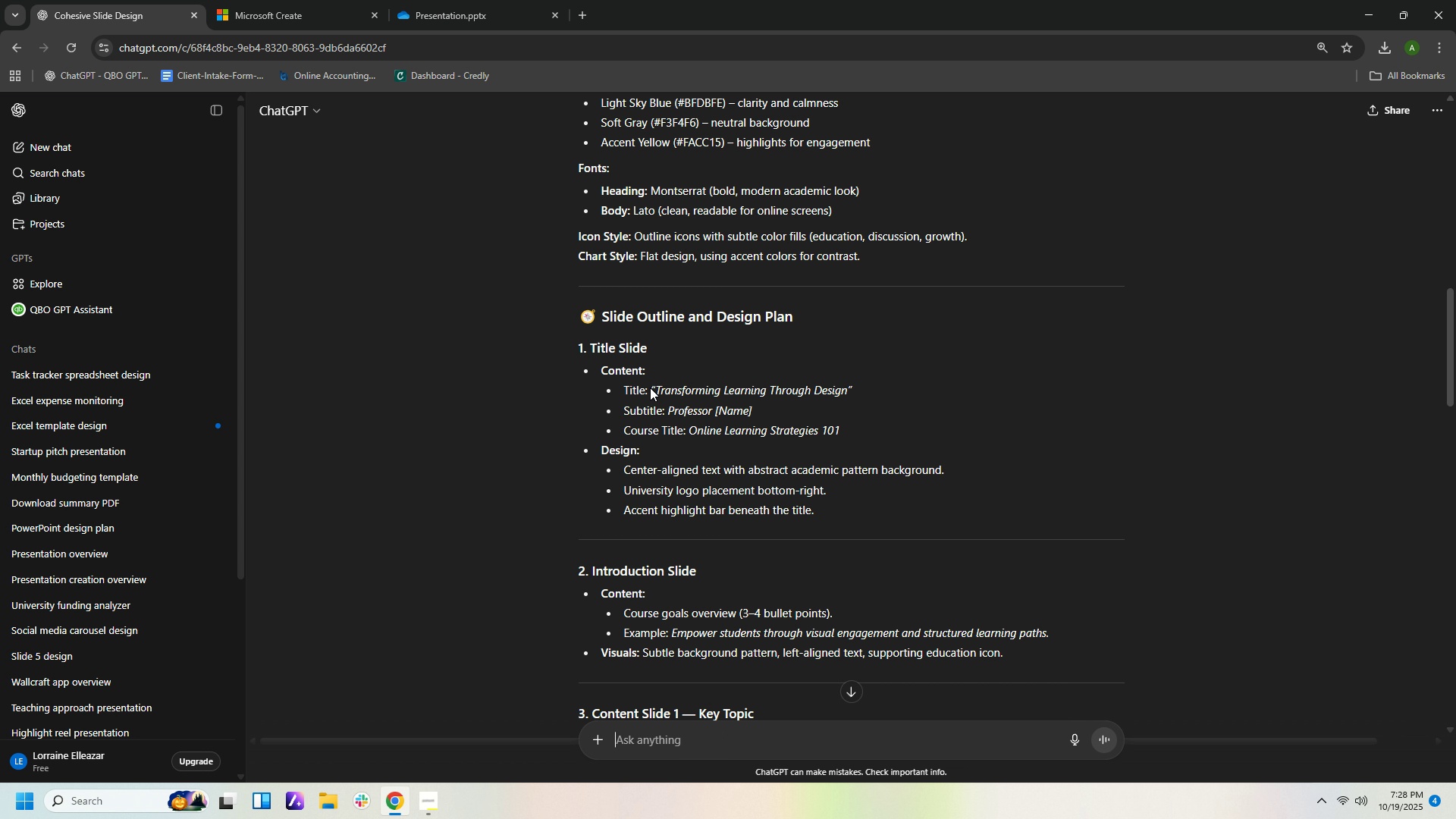 
left_click_drag(start_coordinate=[650, 389], to_coordinate=[861, 389])
 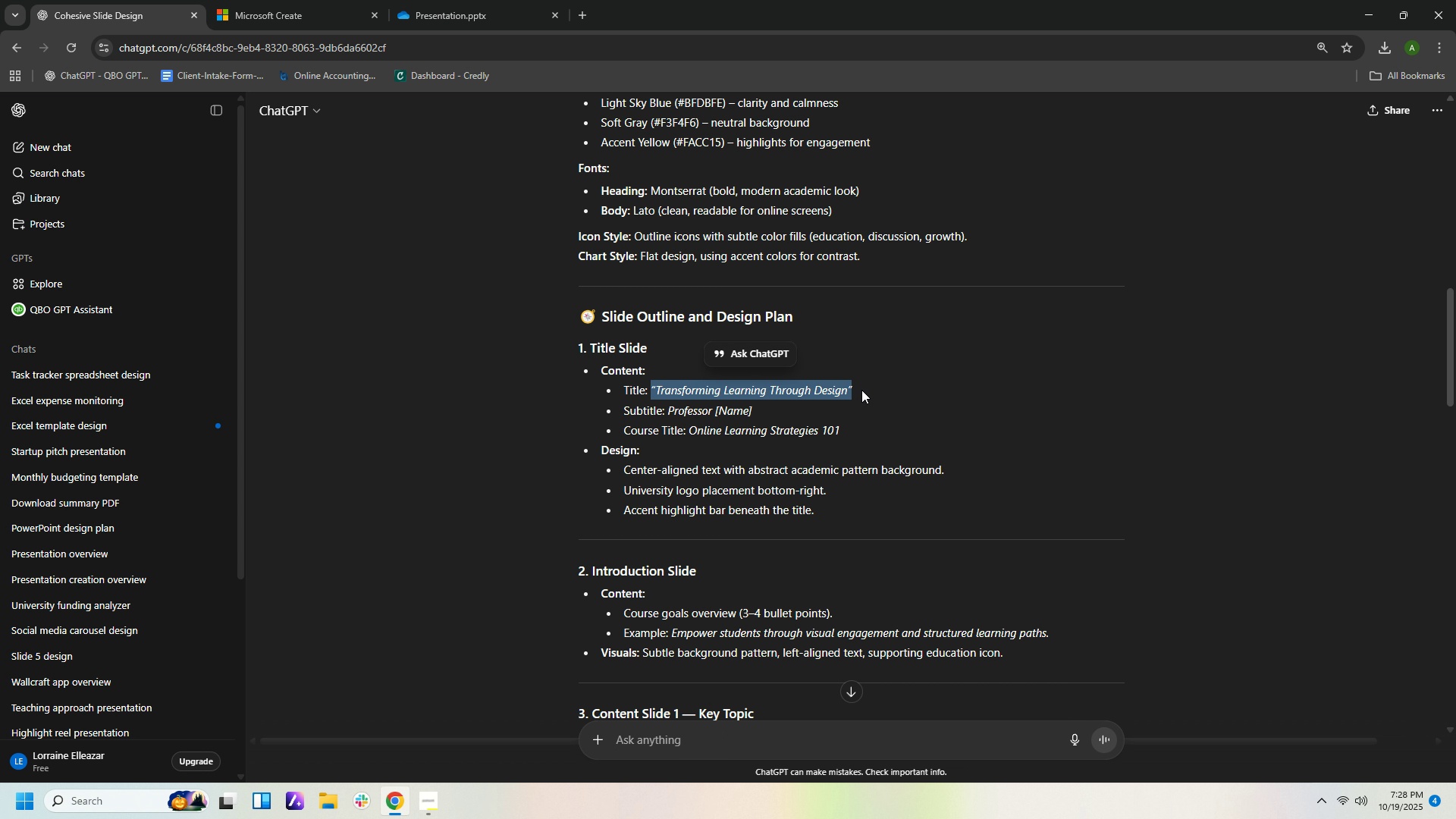 
key(Control+C)
 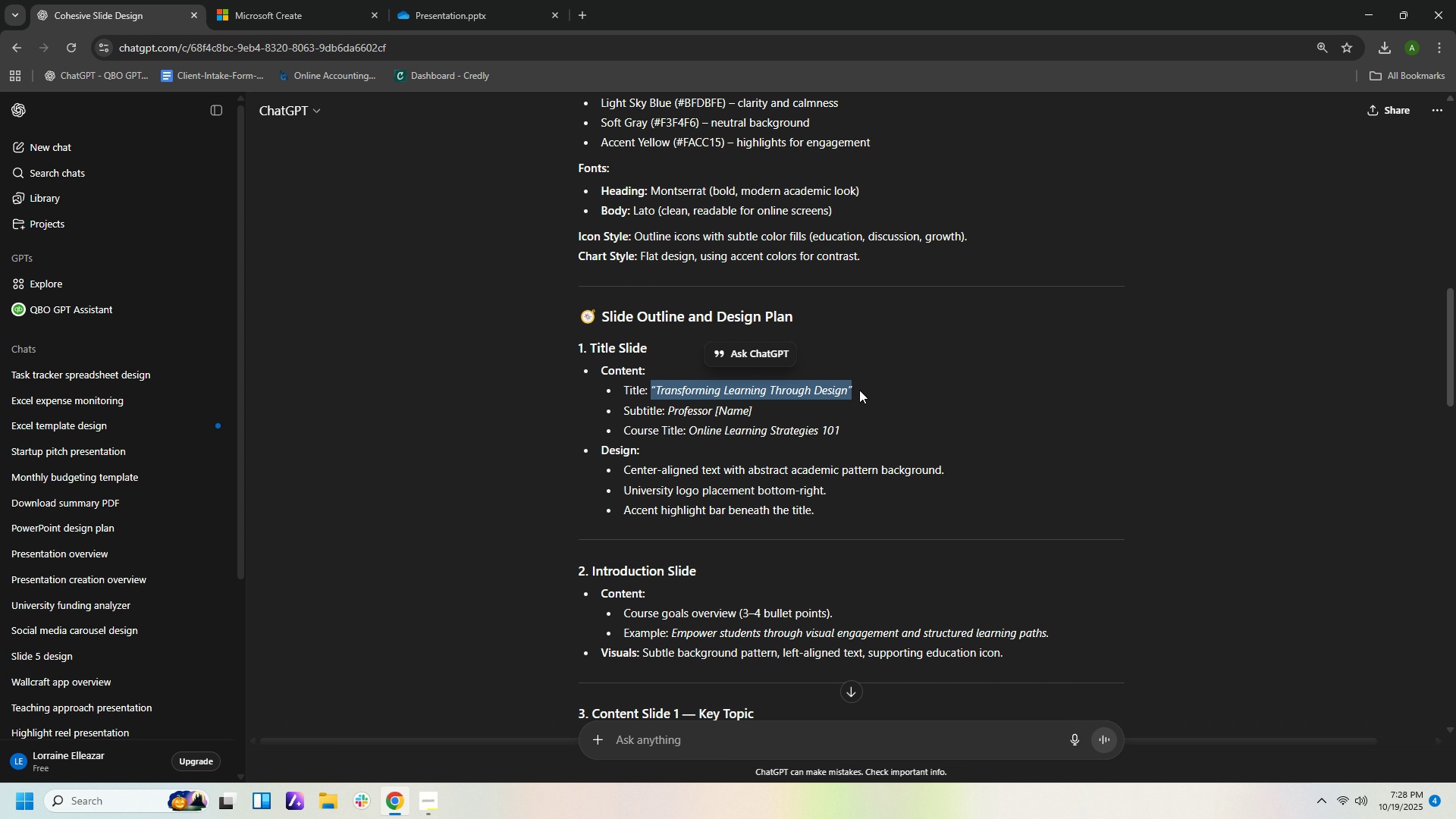 
key(Control+C)
 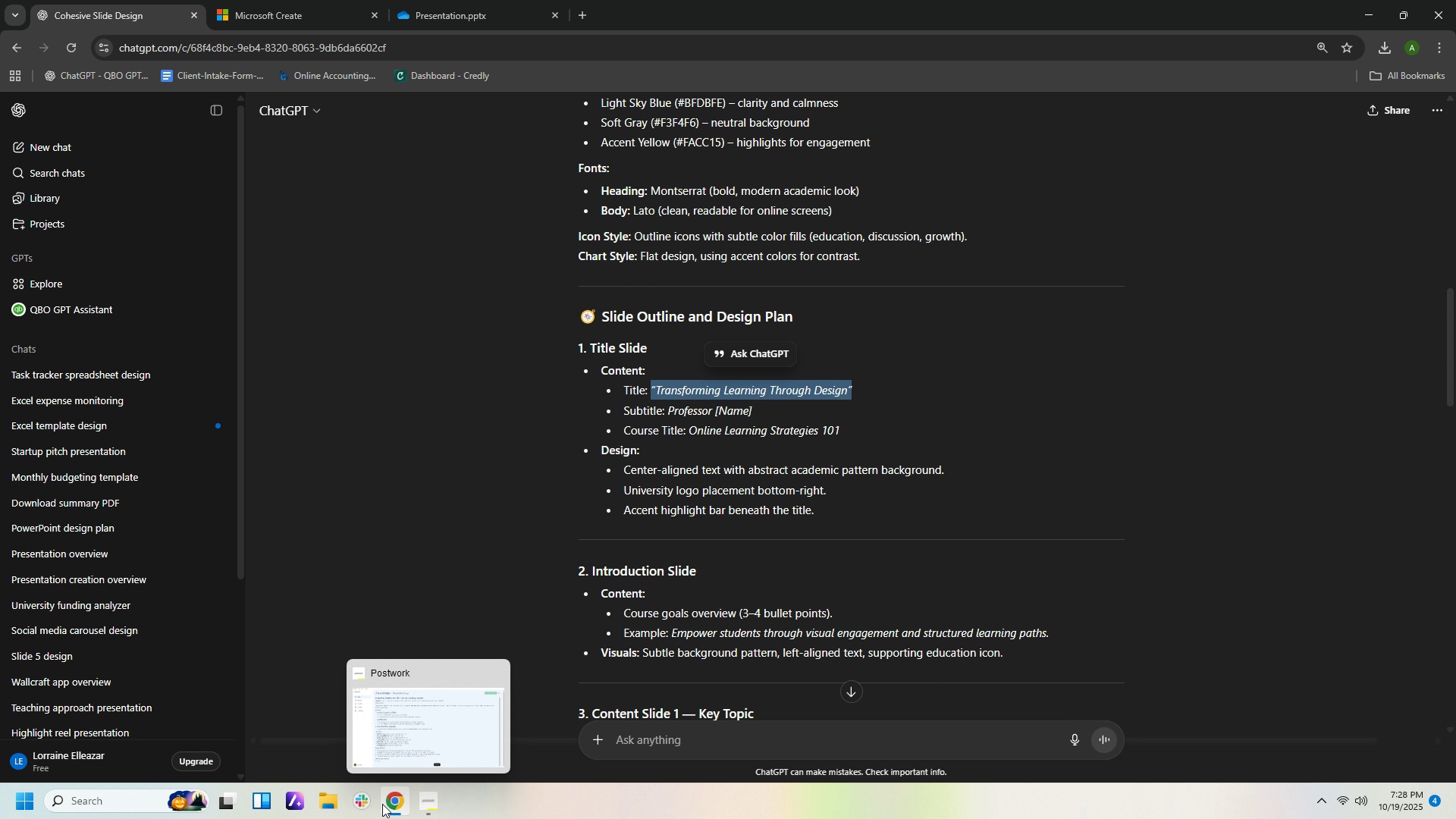 
wait(5.26)
 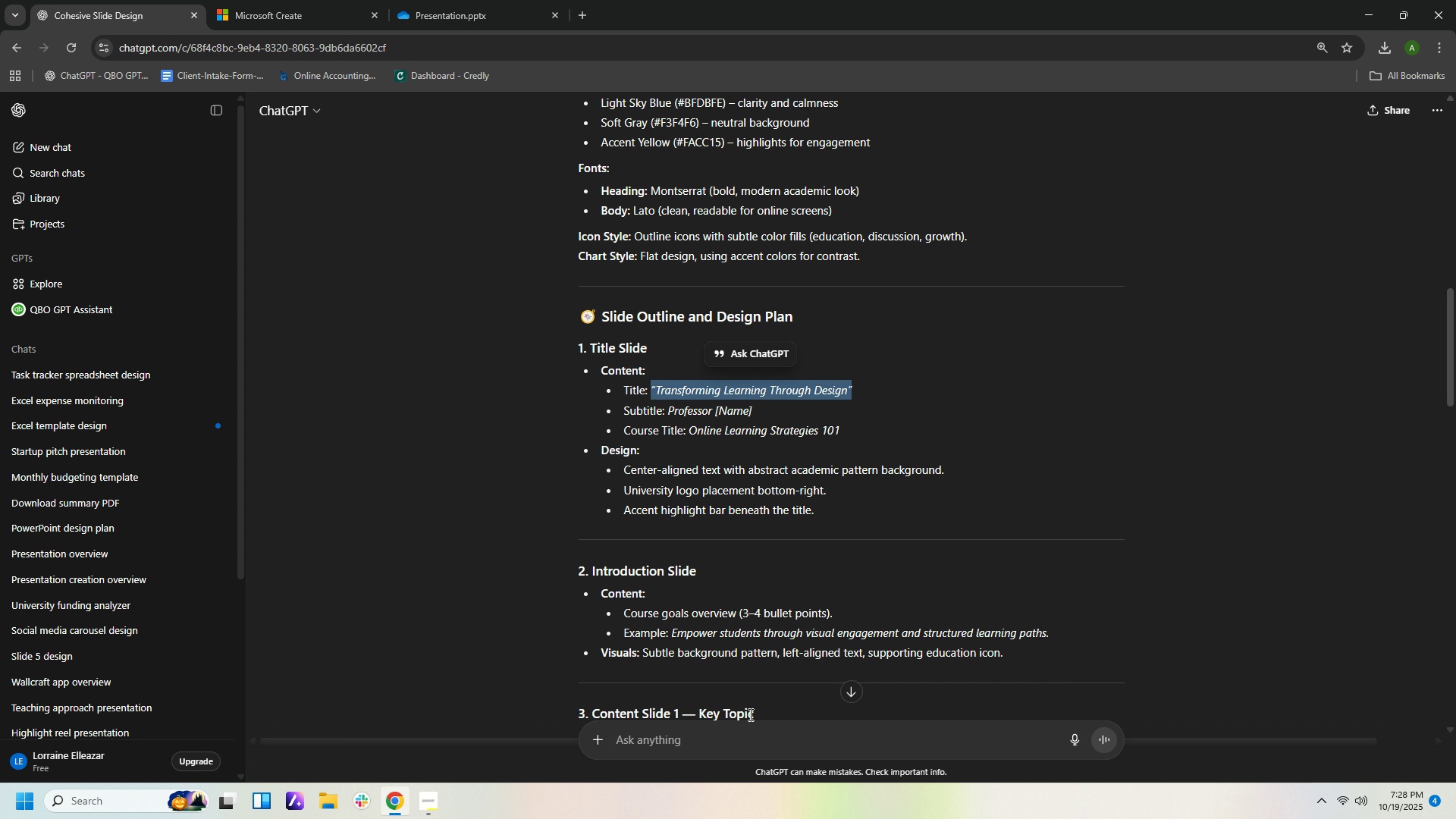 
left_click([446, 4])
 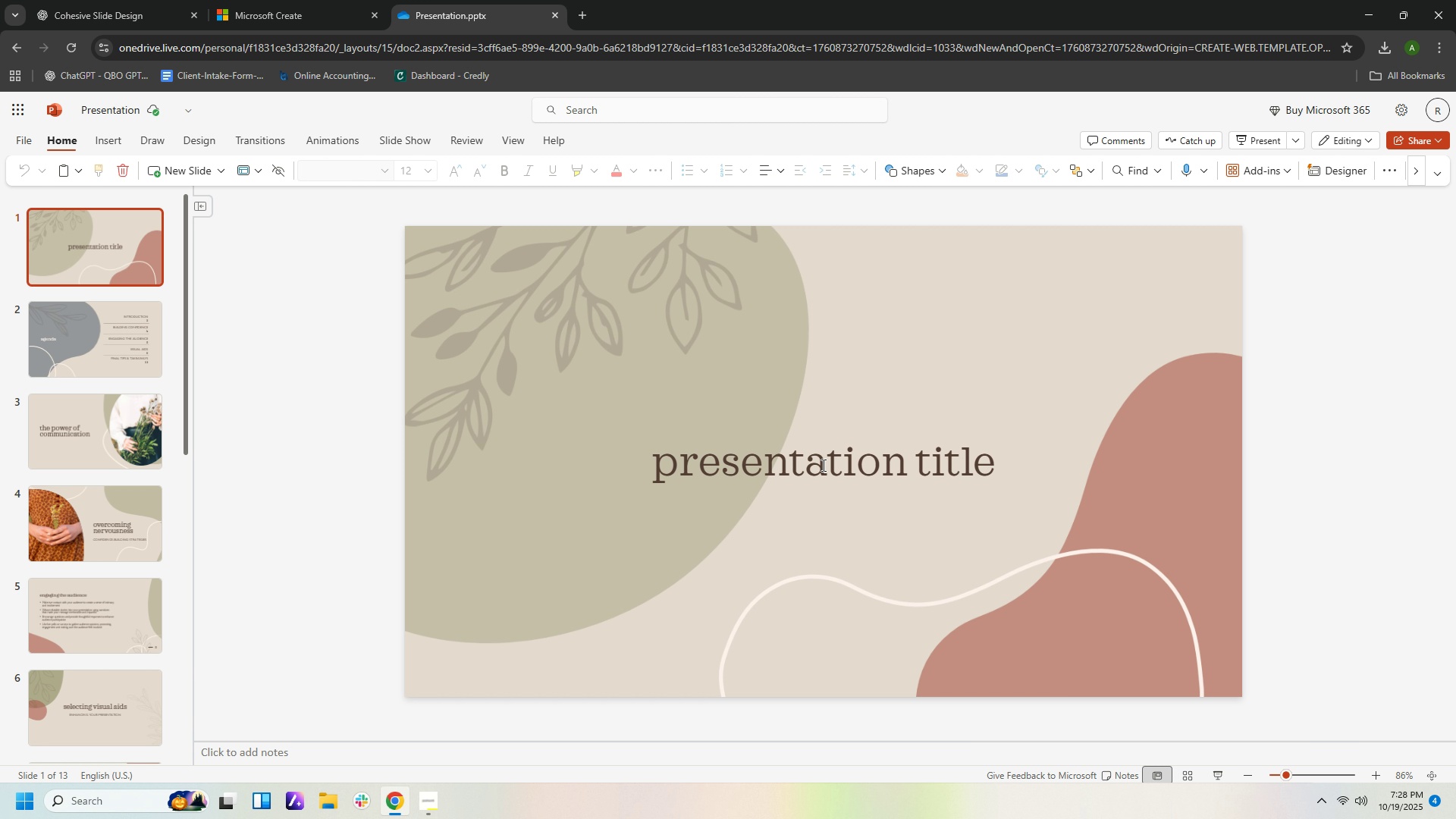 
left_click([822, 465])
 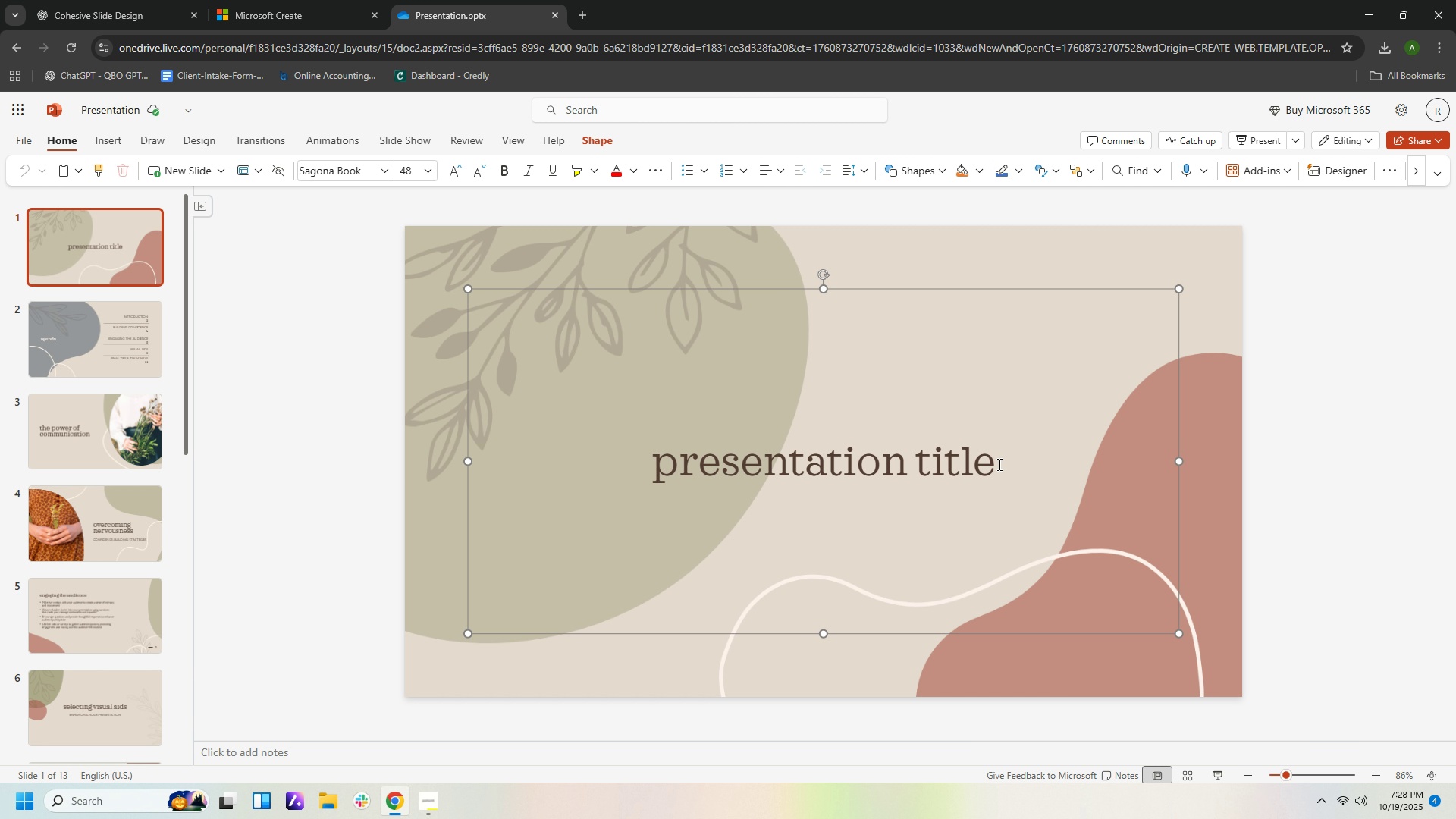 
left_click_drag(start_coordinate=[998, 464], to_coordinate=[613, 472])
 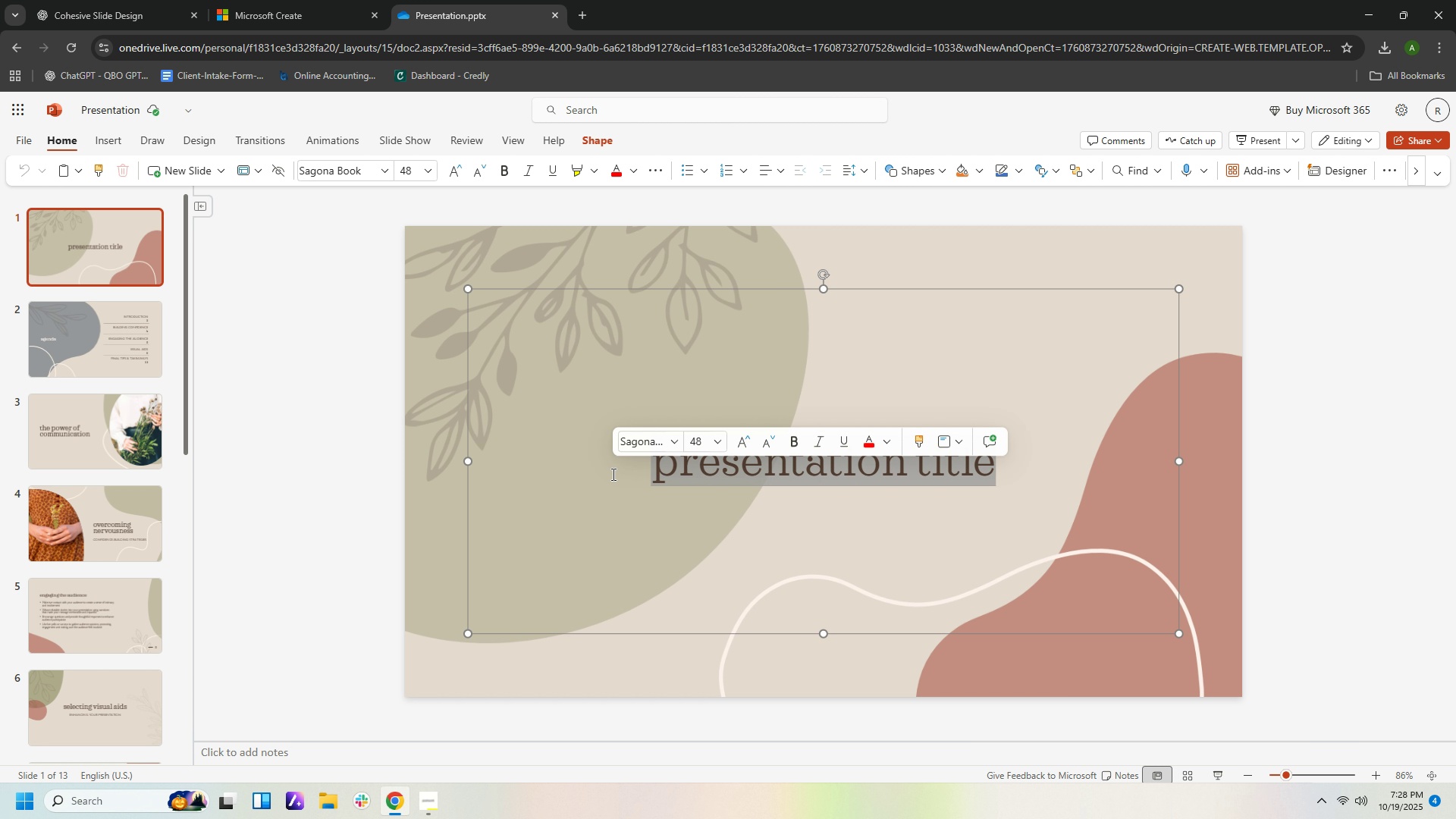 
key(Control+V)
 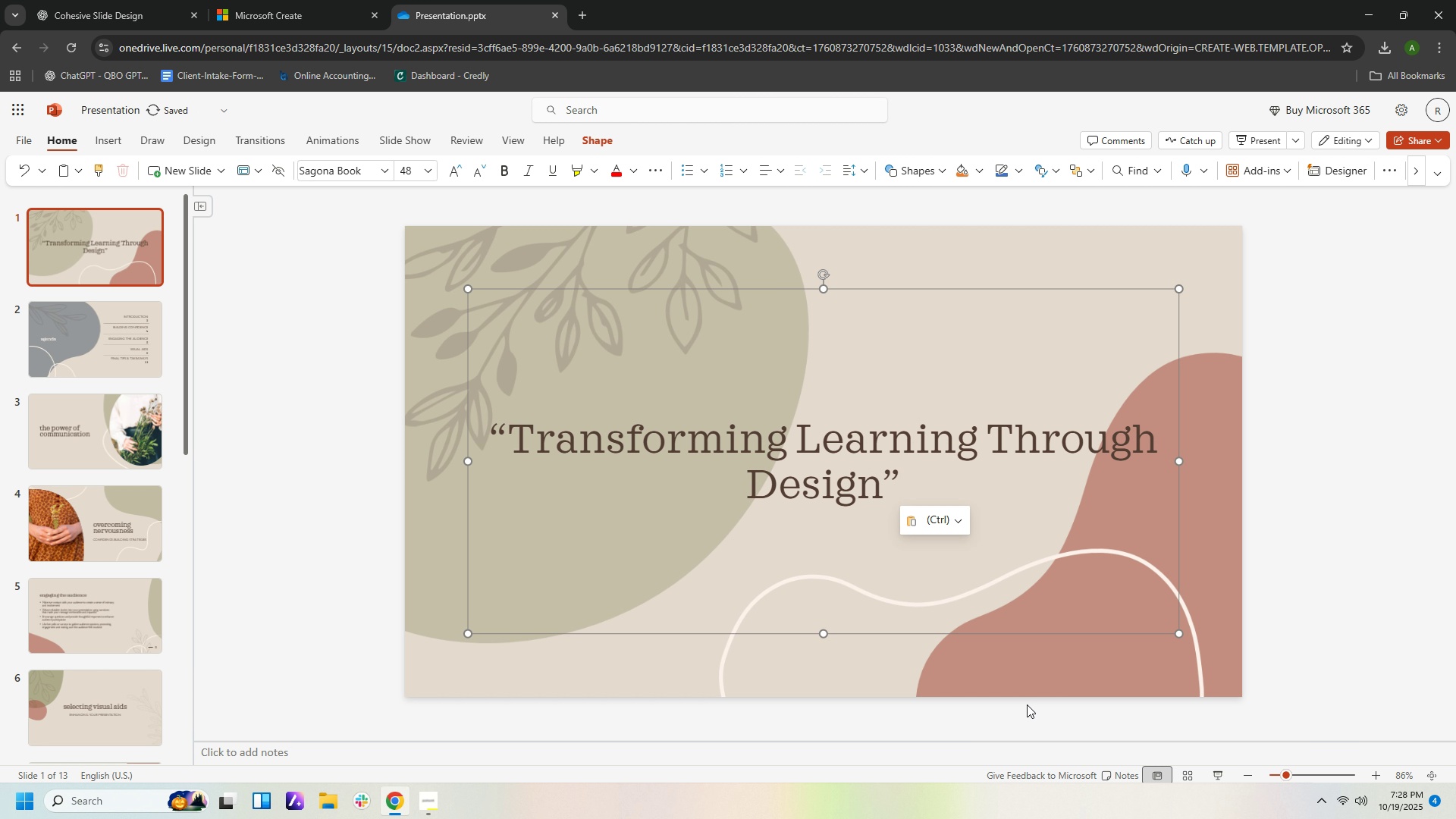 
left_click([952, 675])
 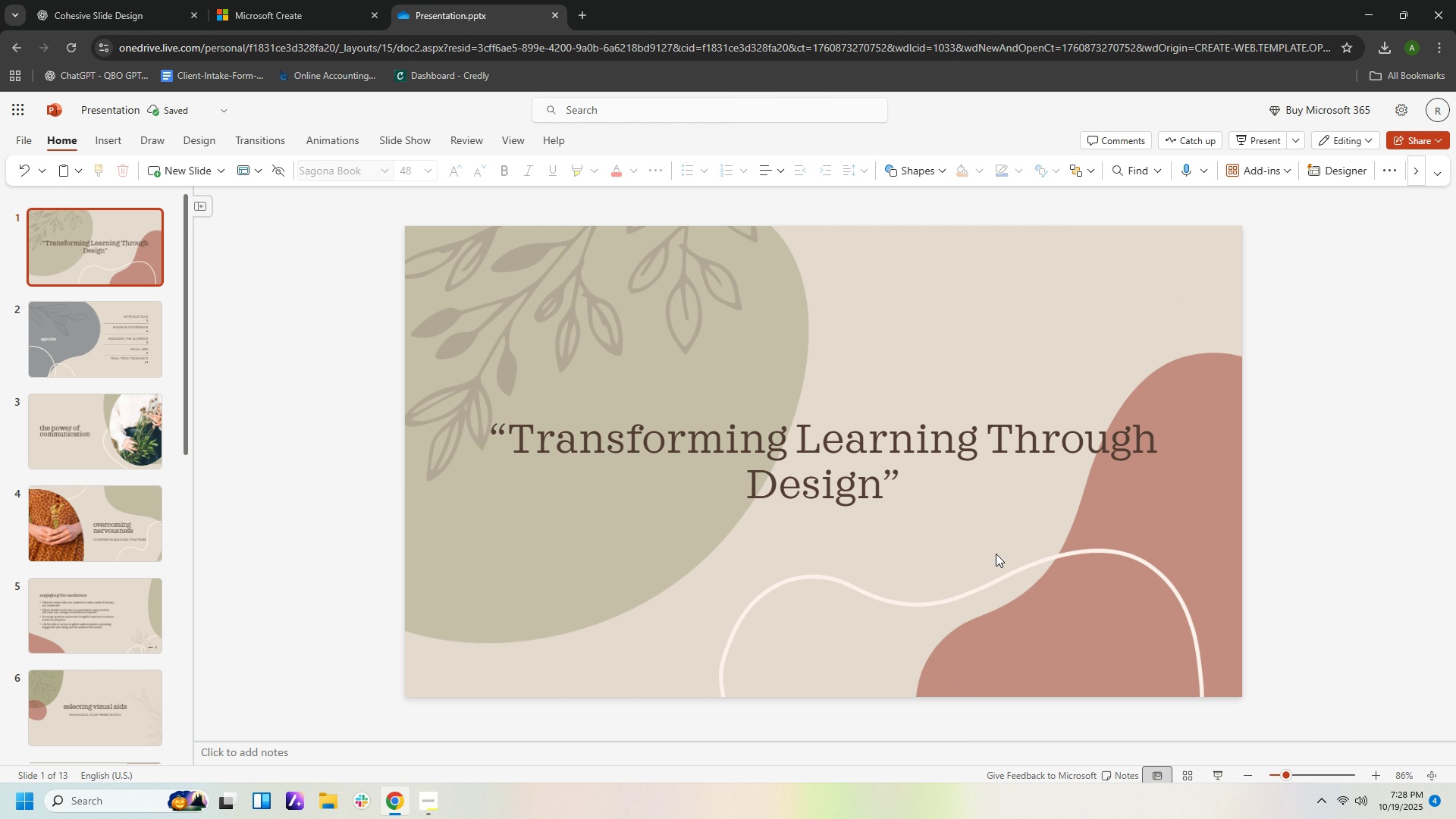 
double_click([996, 554])
 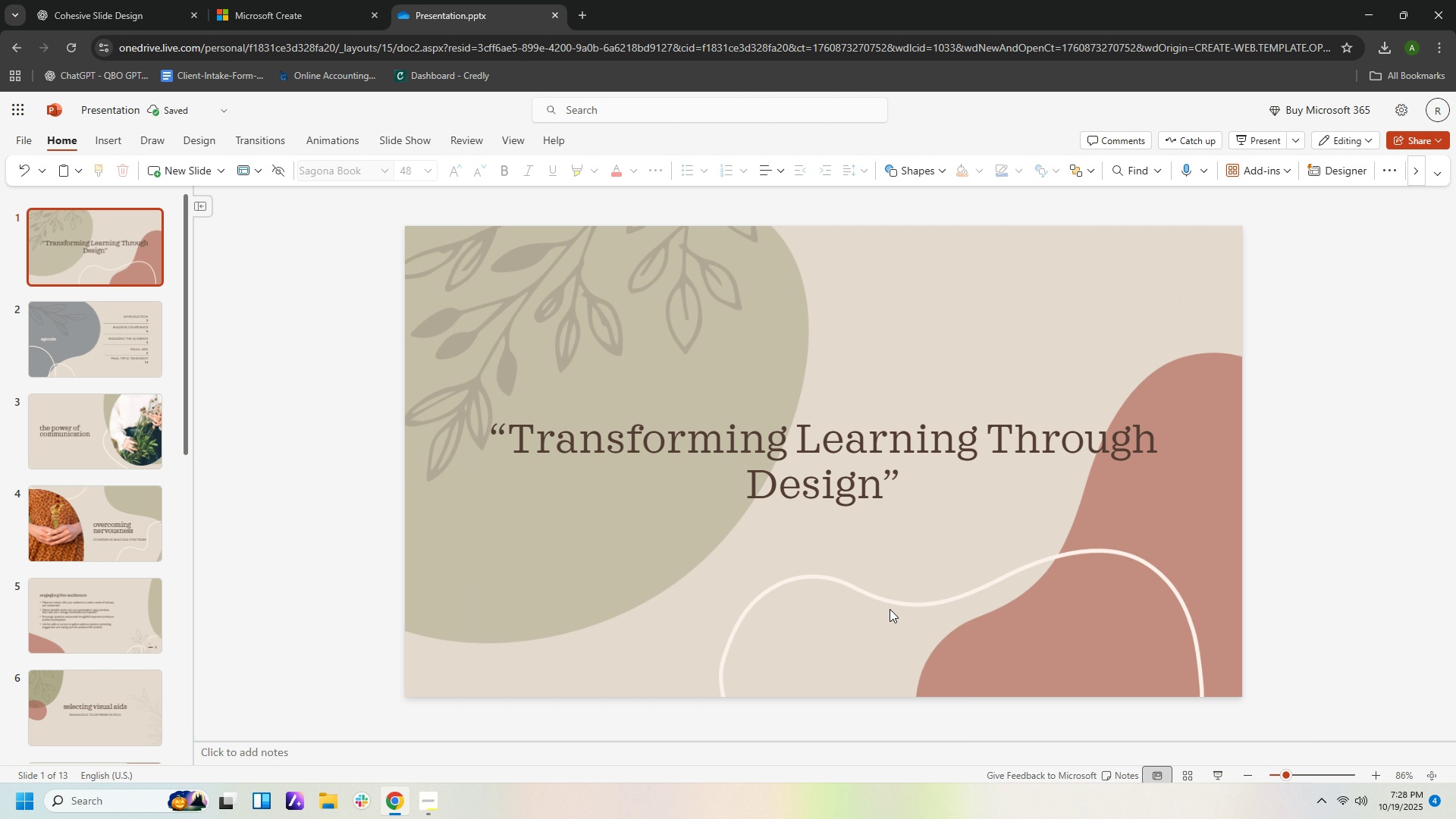 
triple_click([890, 609])
 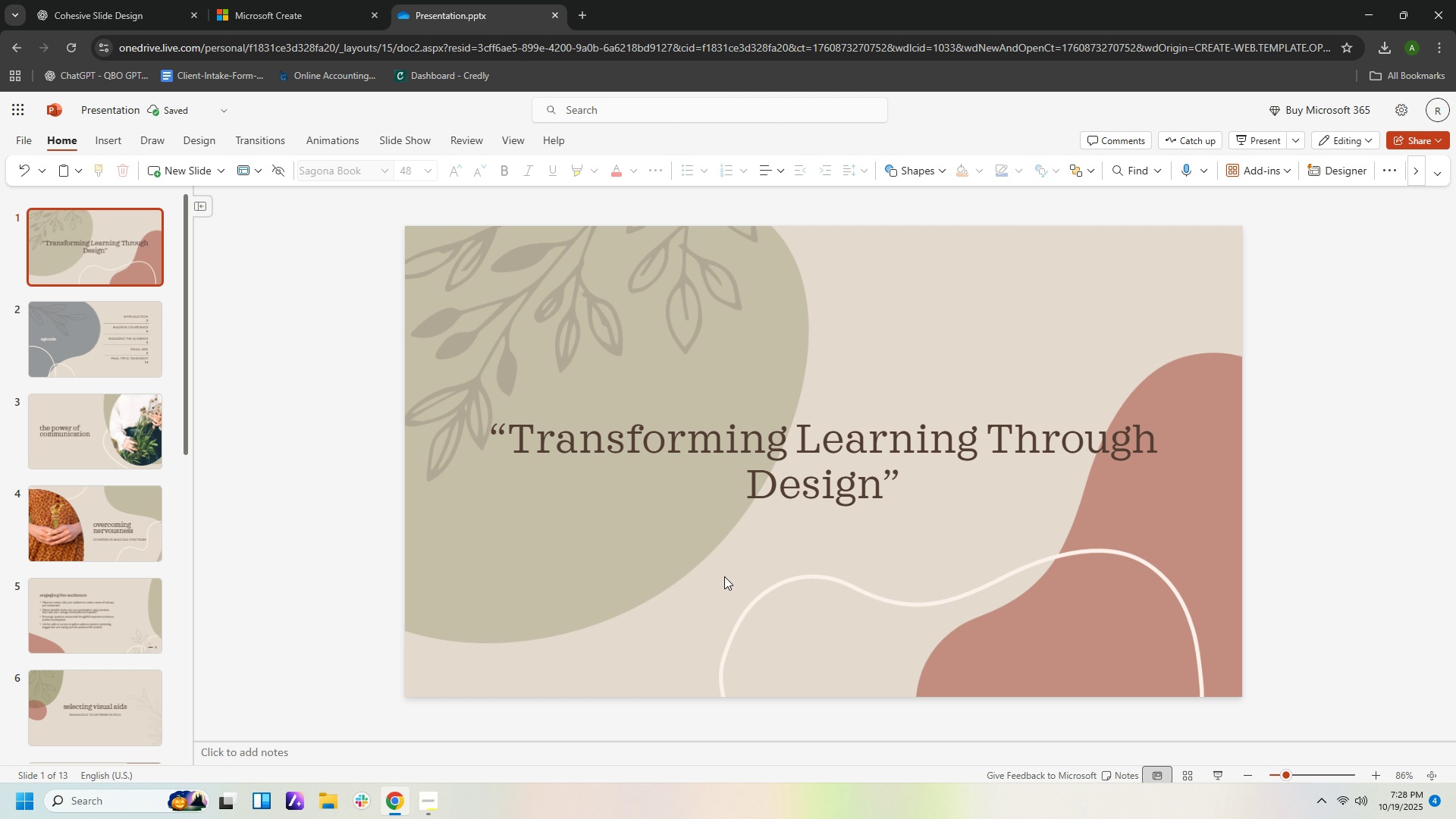 
triple_click([724, 576])
 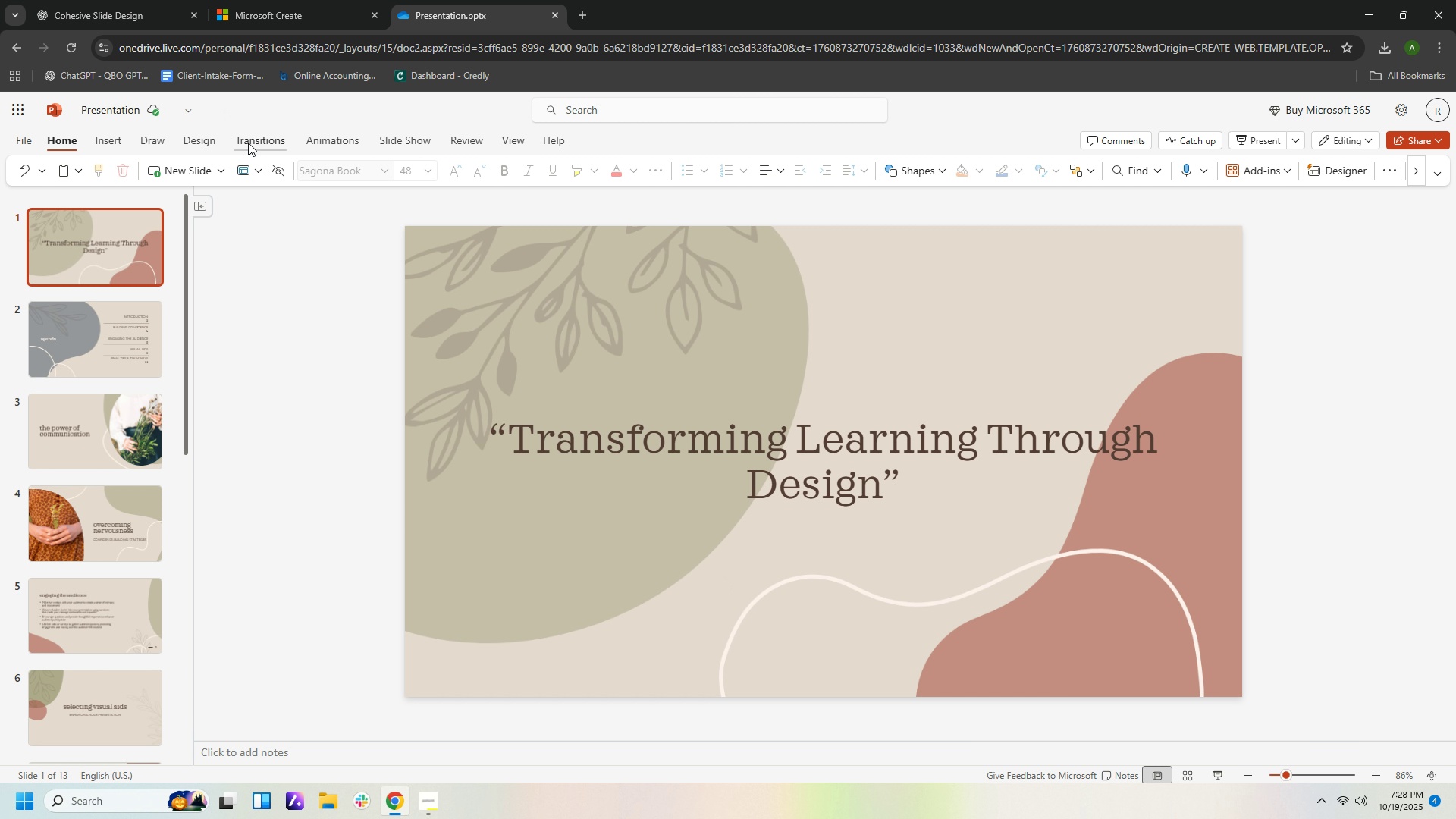 
left_click([107, 139])
 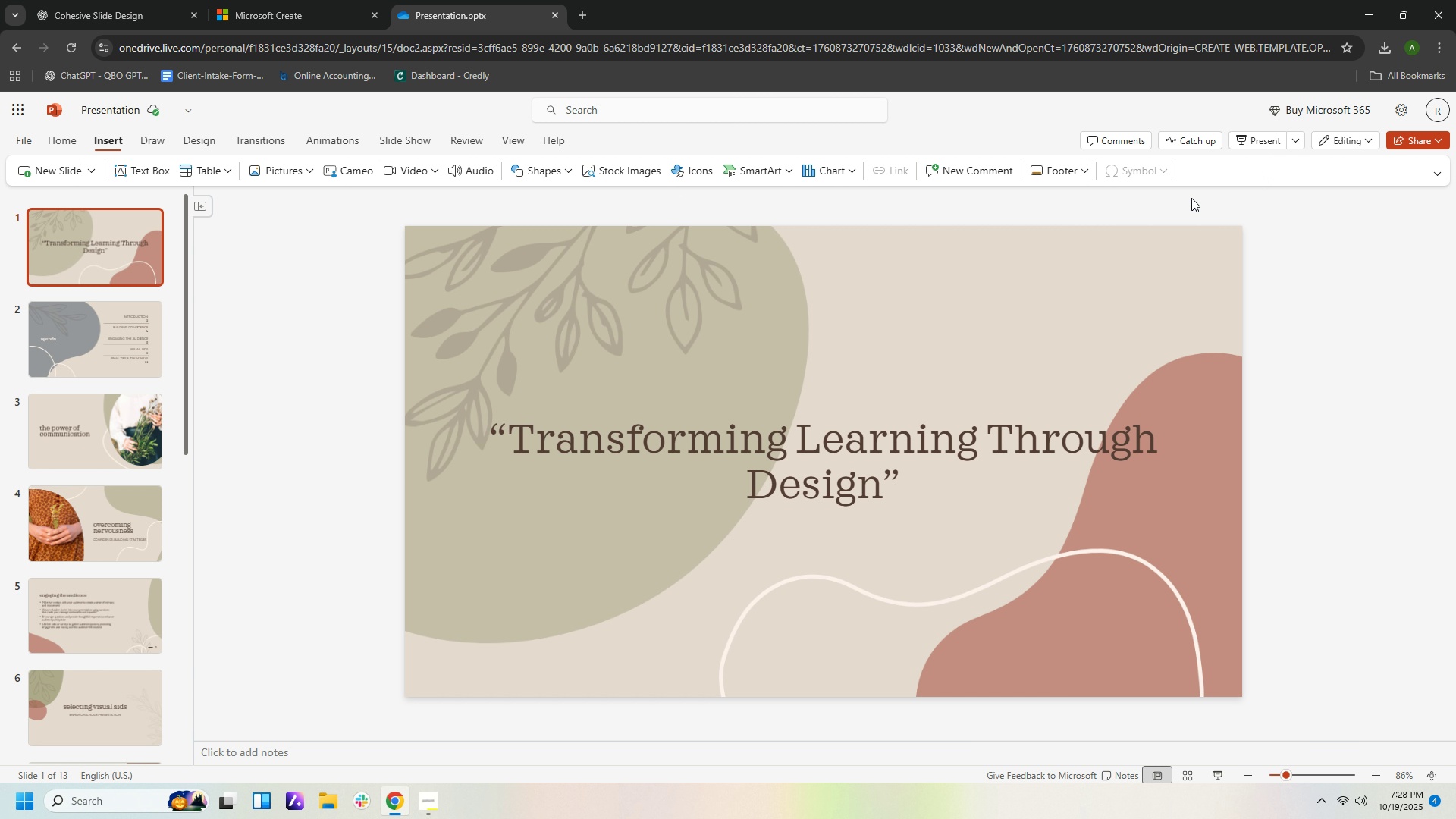 
wait(17.82)
 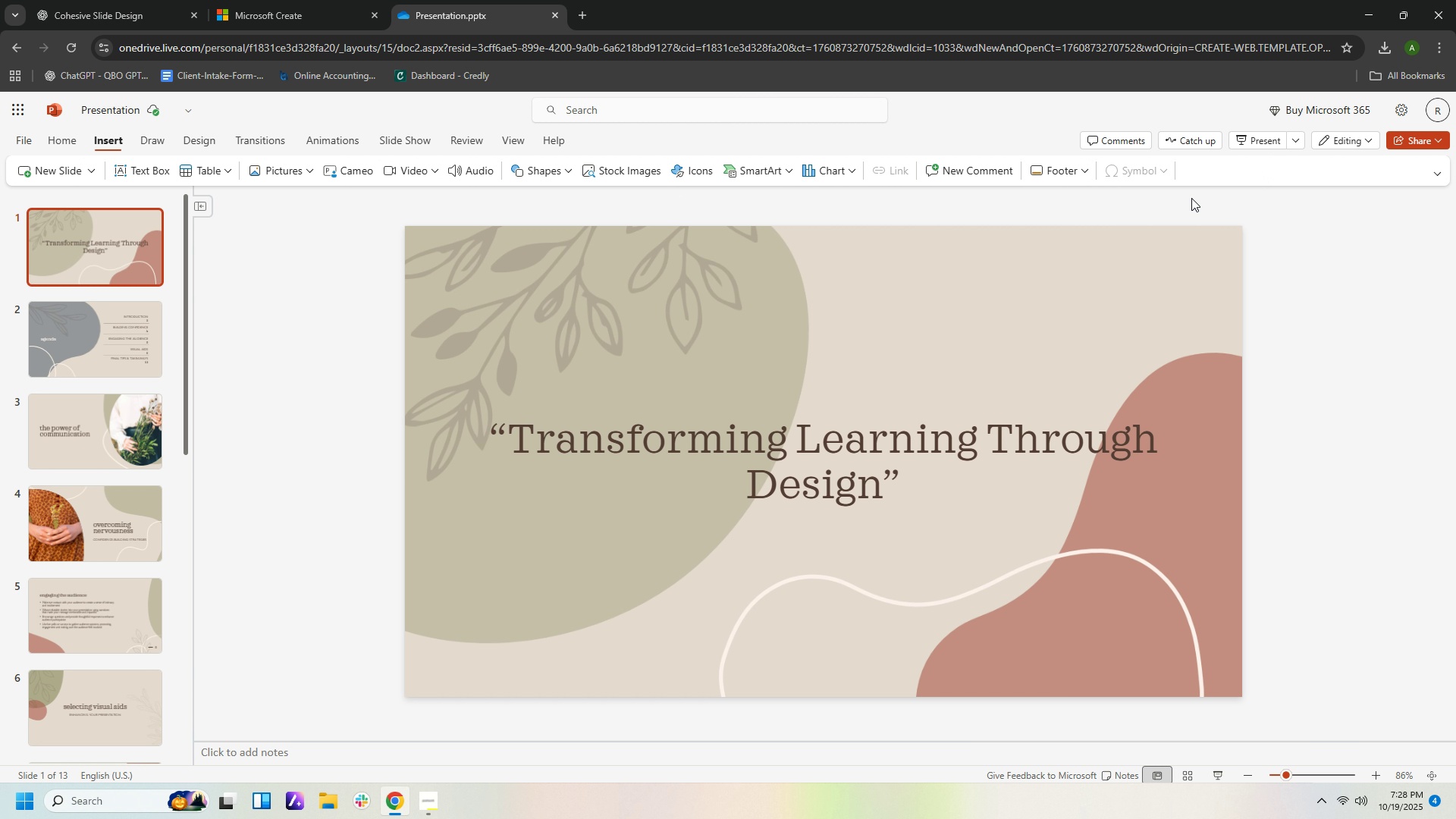 
left_click([149, 174])
 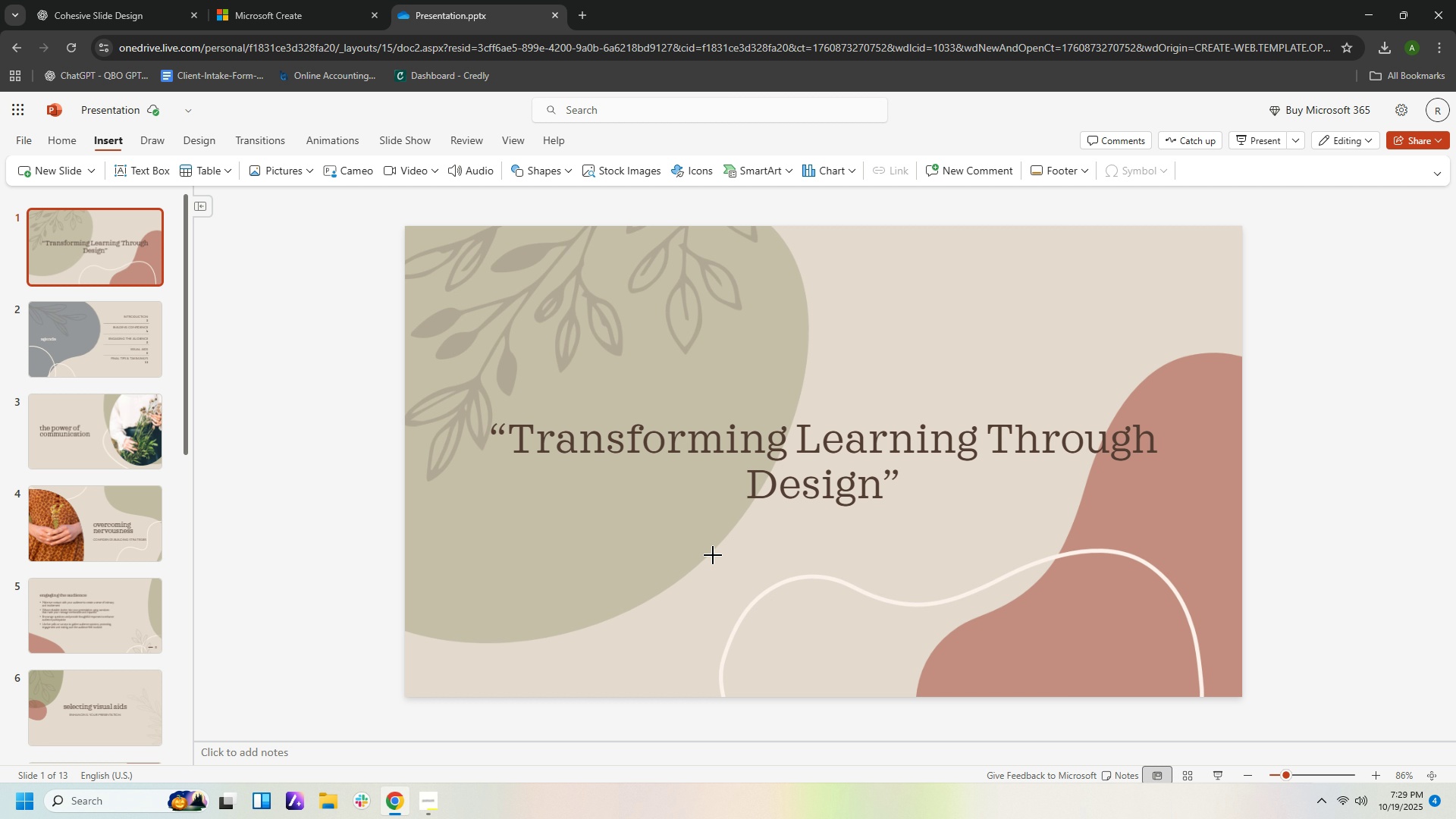 
left_click_drag(start_coordinate=[667, 537], to_coordinate=[977, 611])
 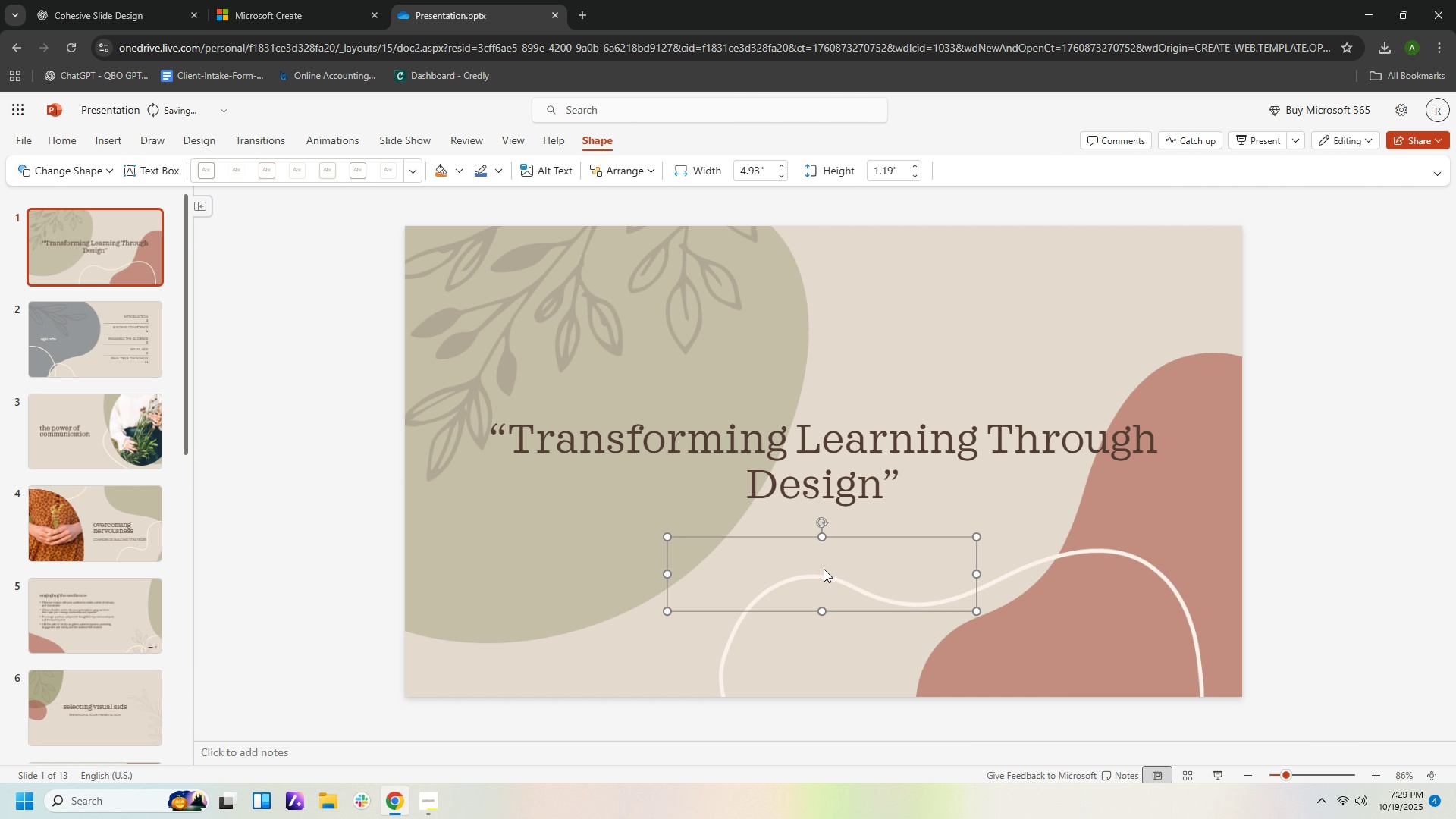 
left_click([824, 569])
 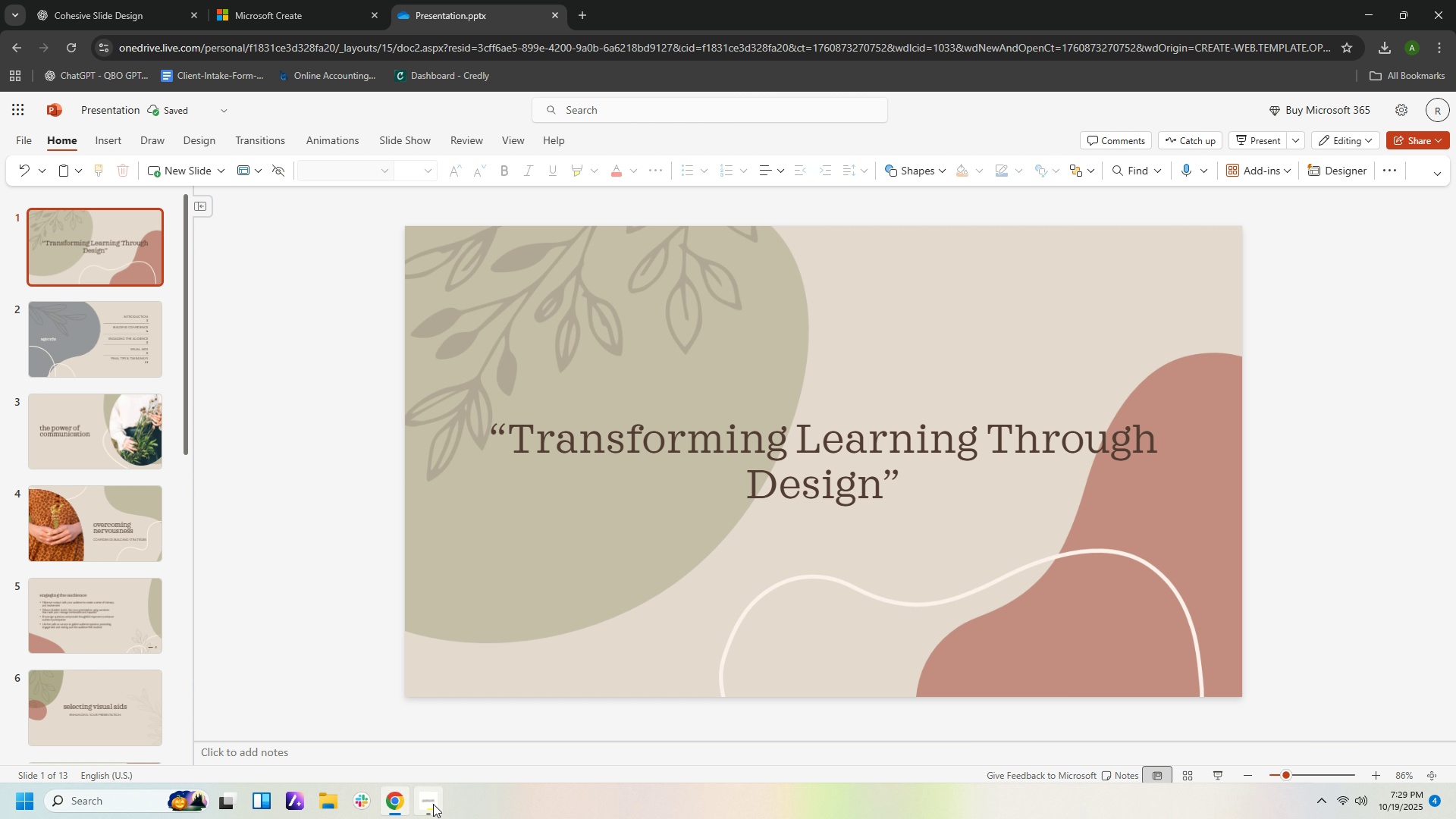 
left_click([433, 804])
 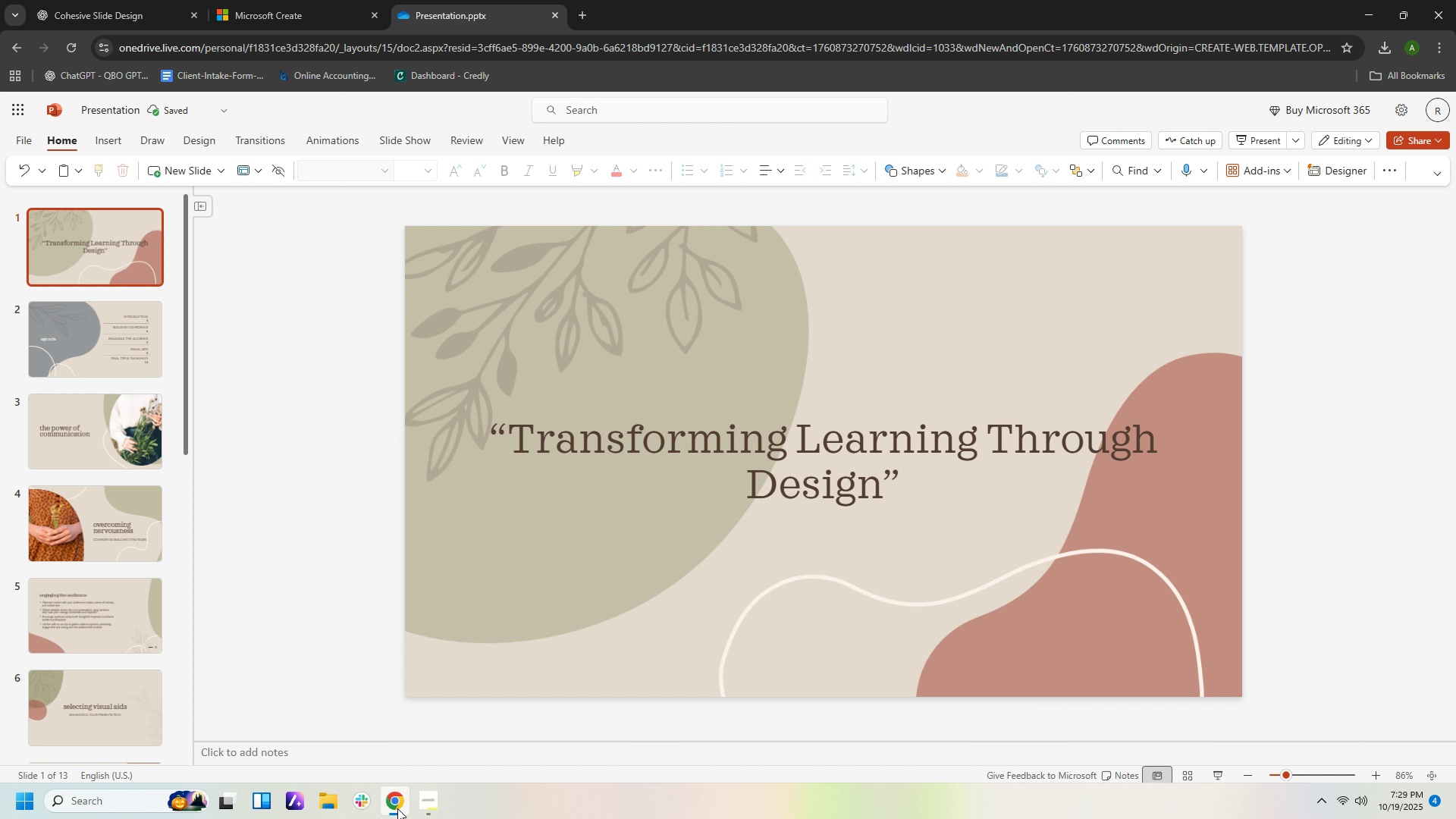 
left_click([397, 808])
 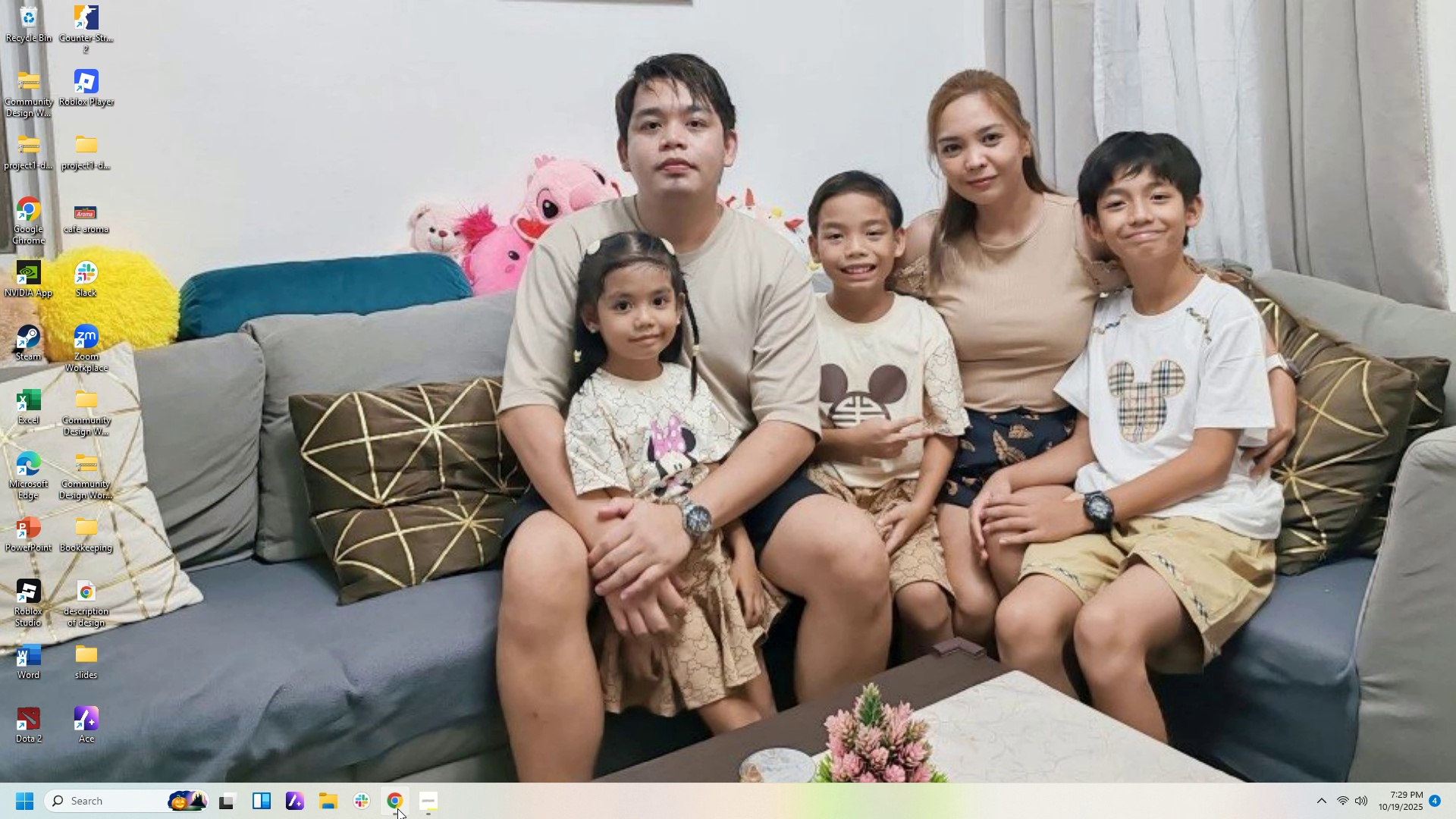 
left_click([397, 808])
 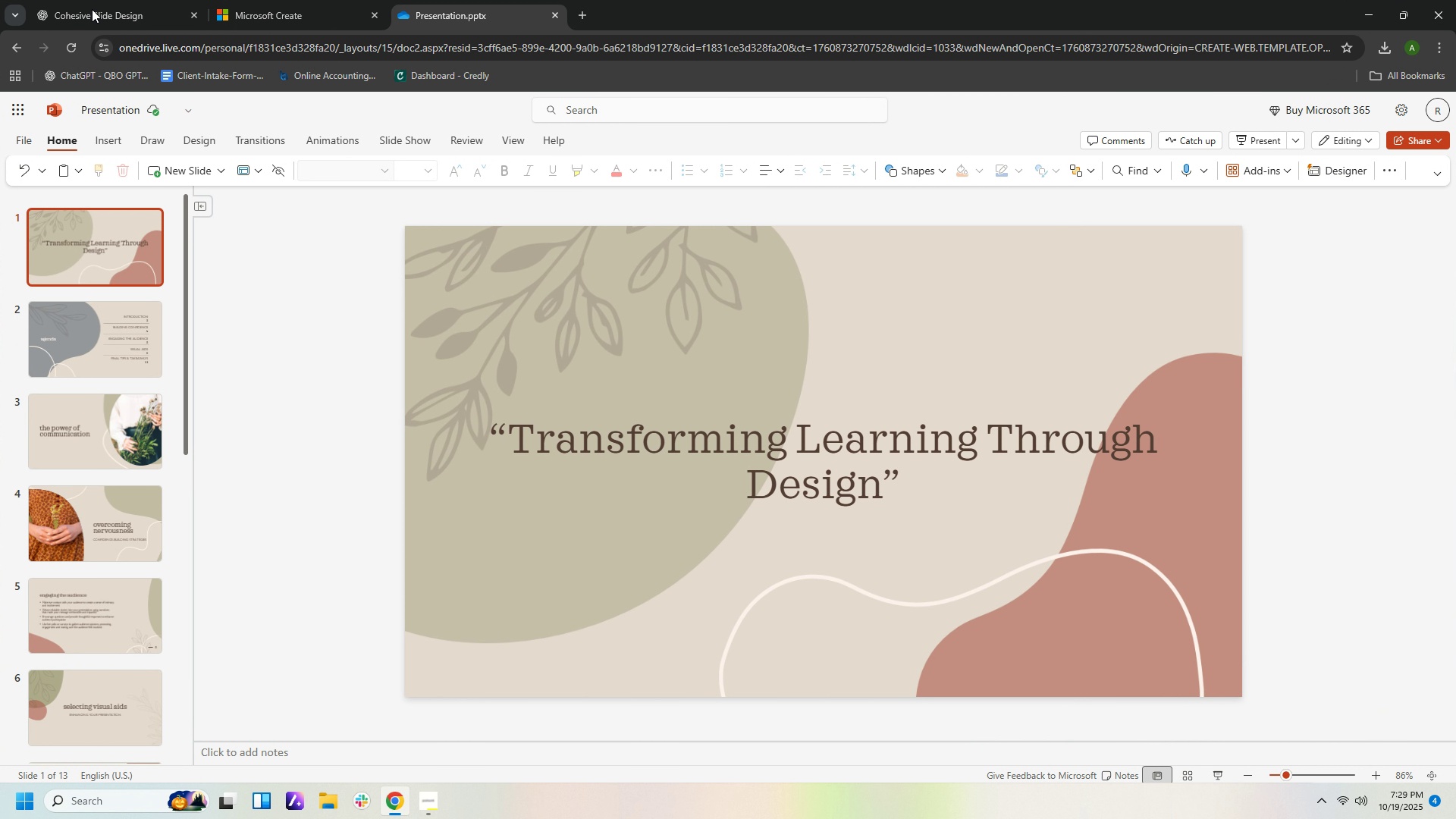 
left_click([92, 9])
 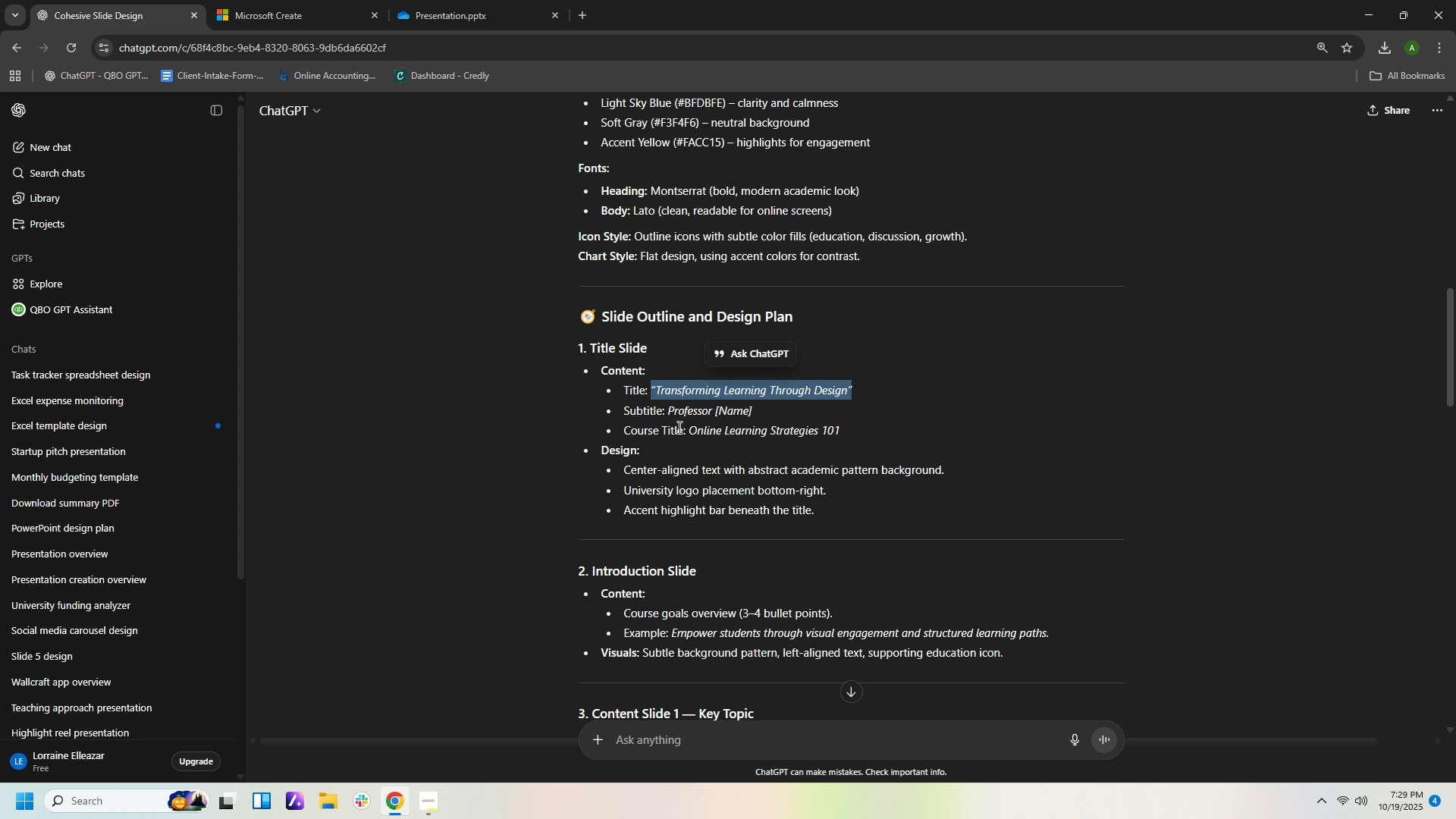 
wait(5.38)
 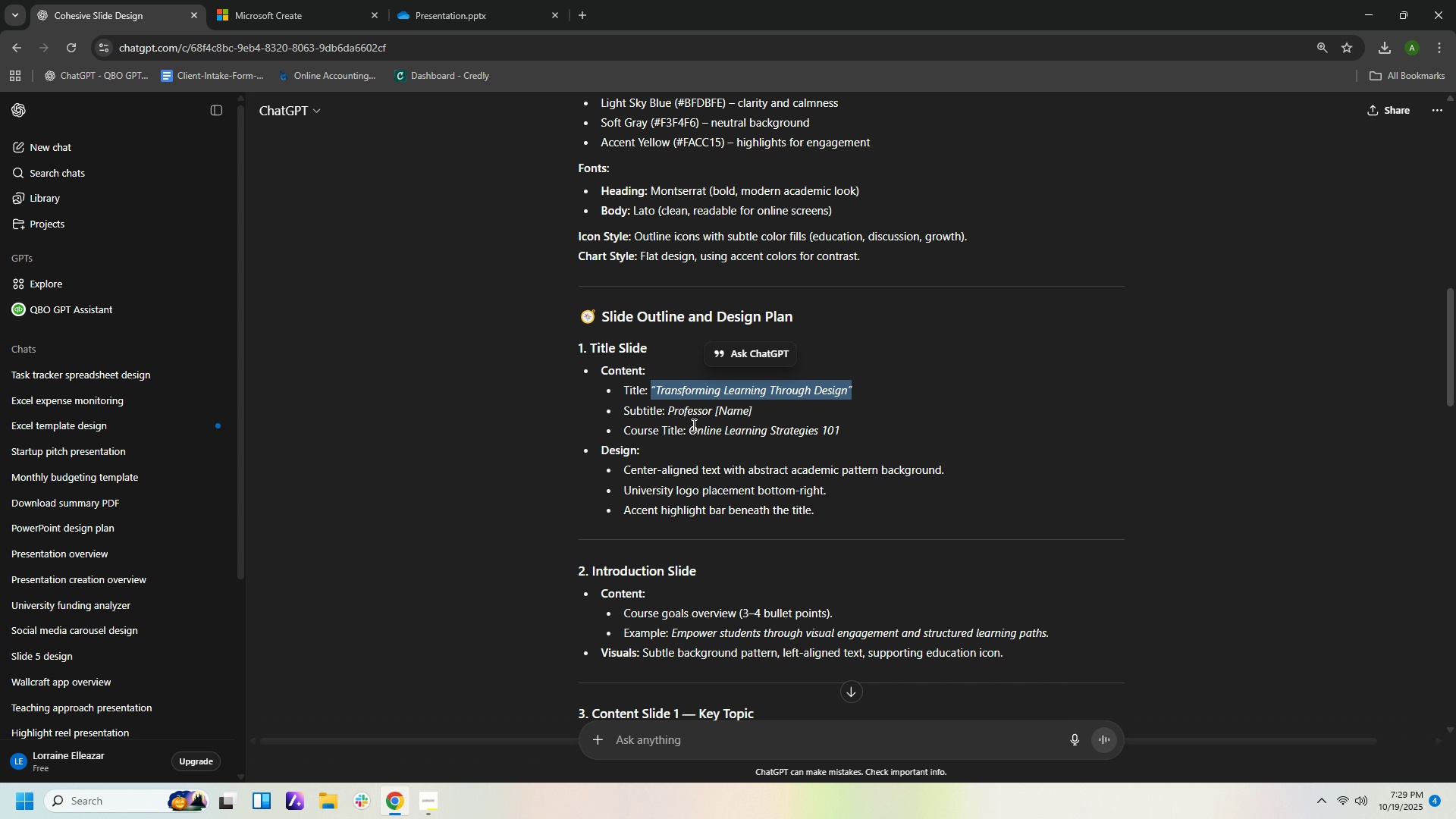 
left_click_drag(start_coordinate=[691, 434], to_coordinate=[843, 444])
 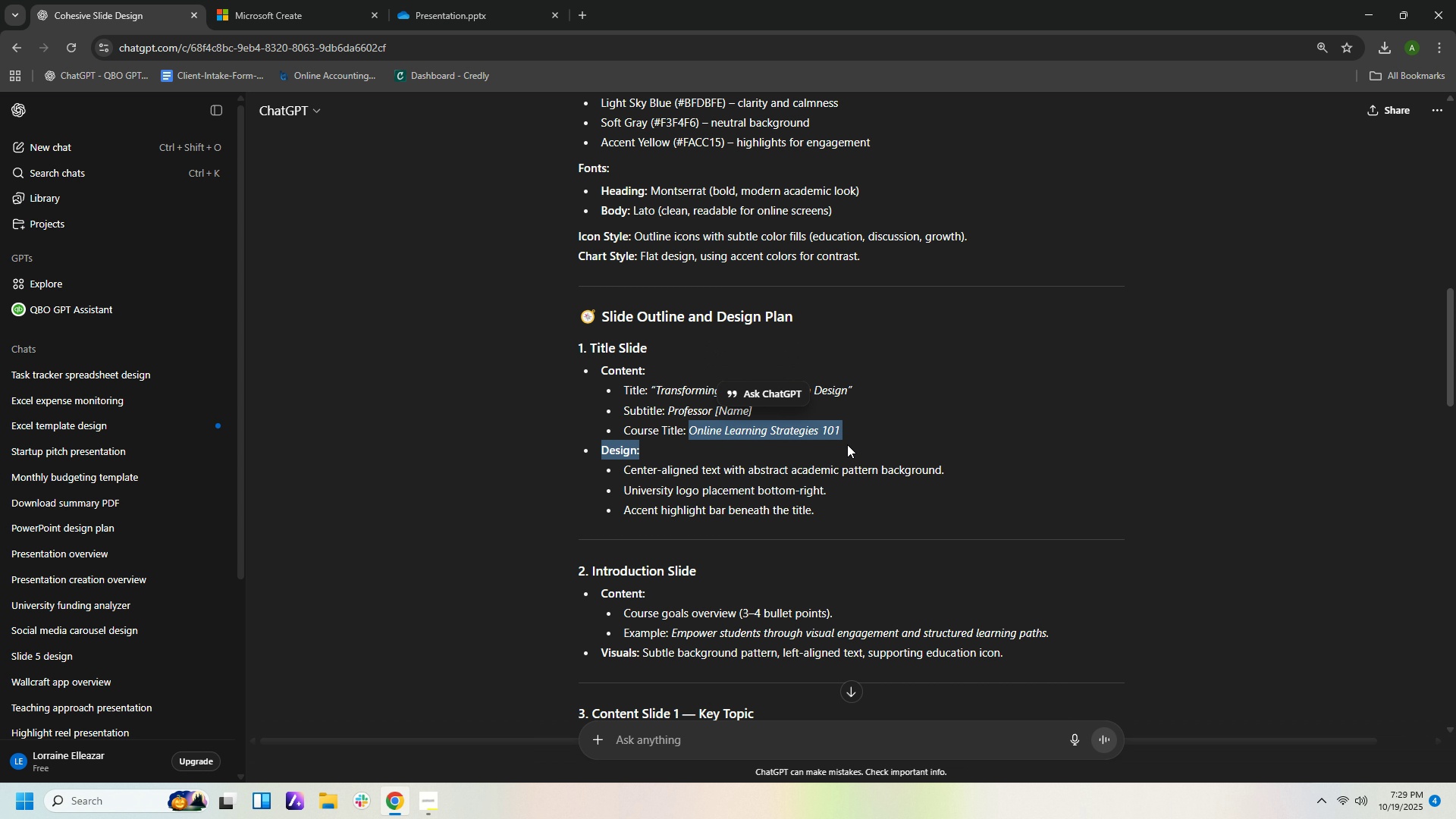 
key(Control+C)
 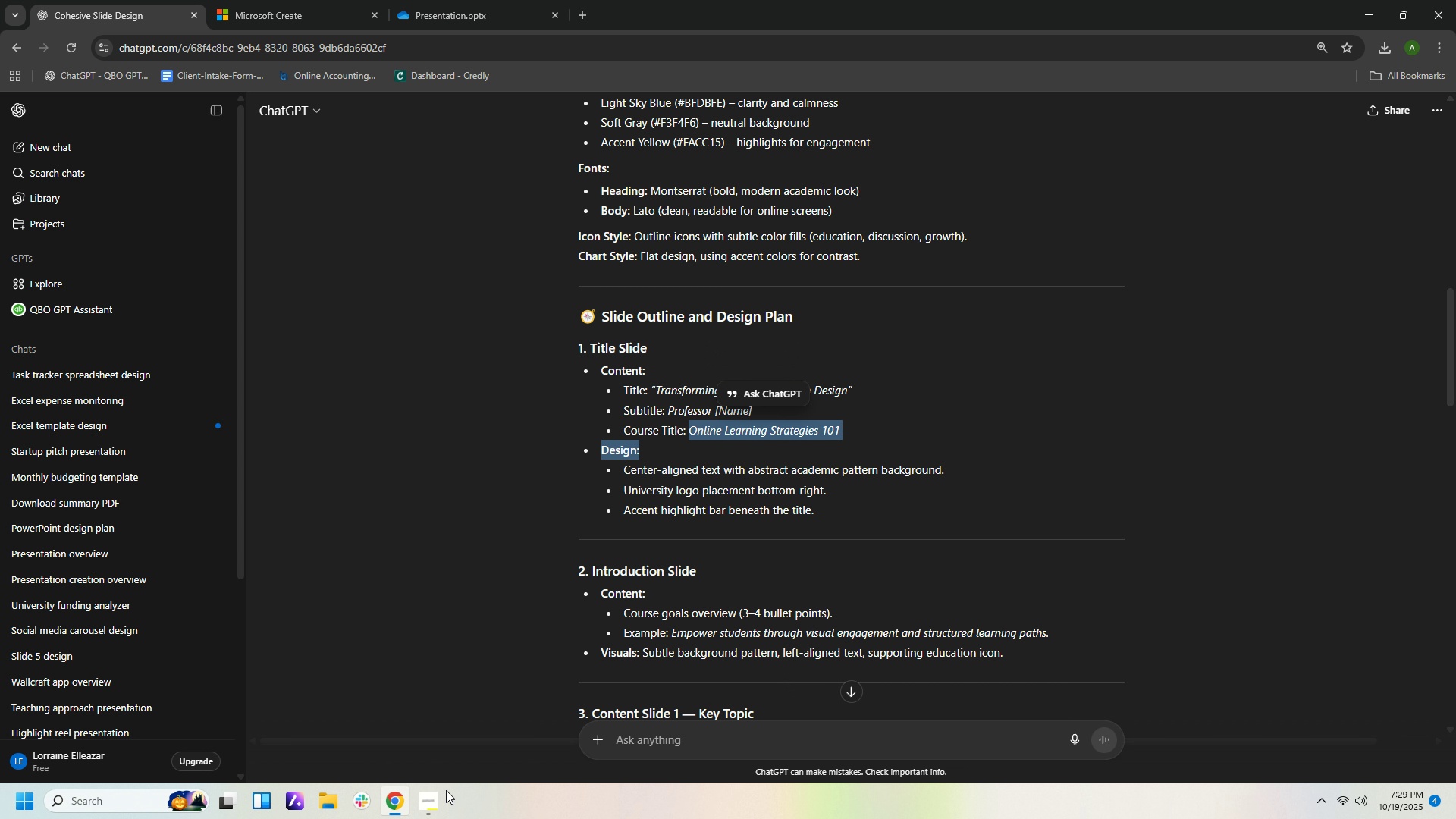 
left_click([431, 809])